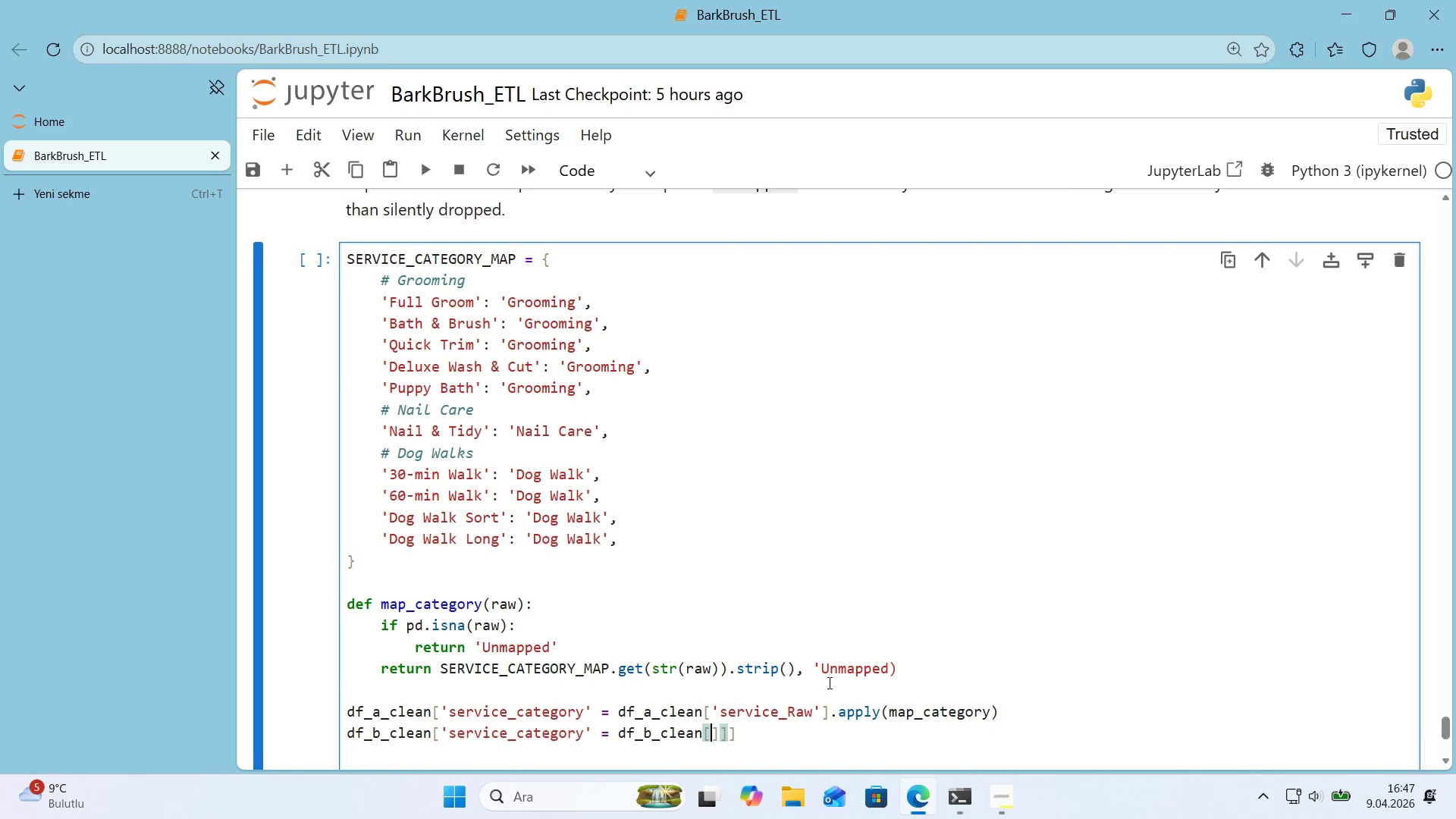 
type(@@)
 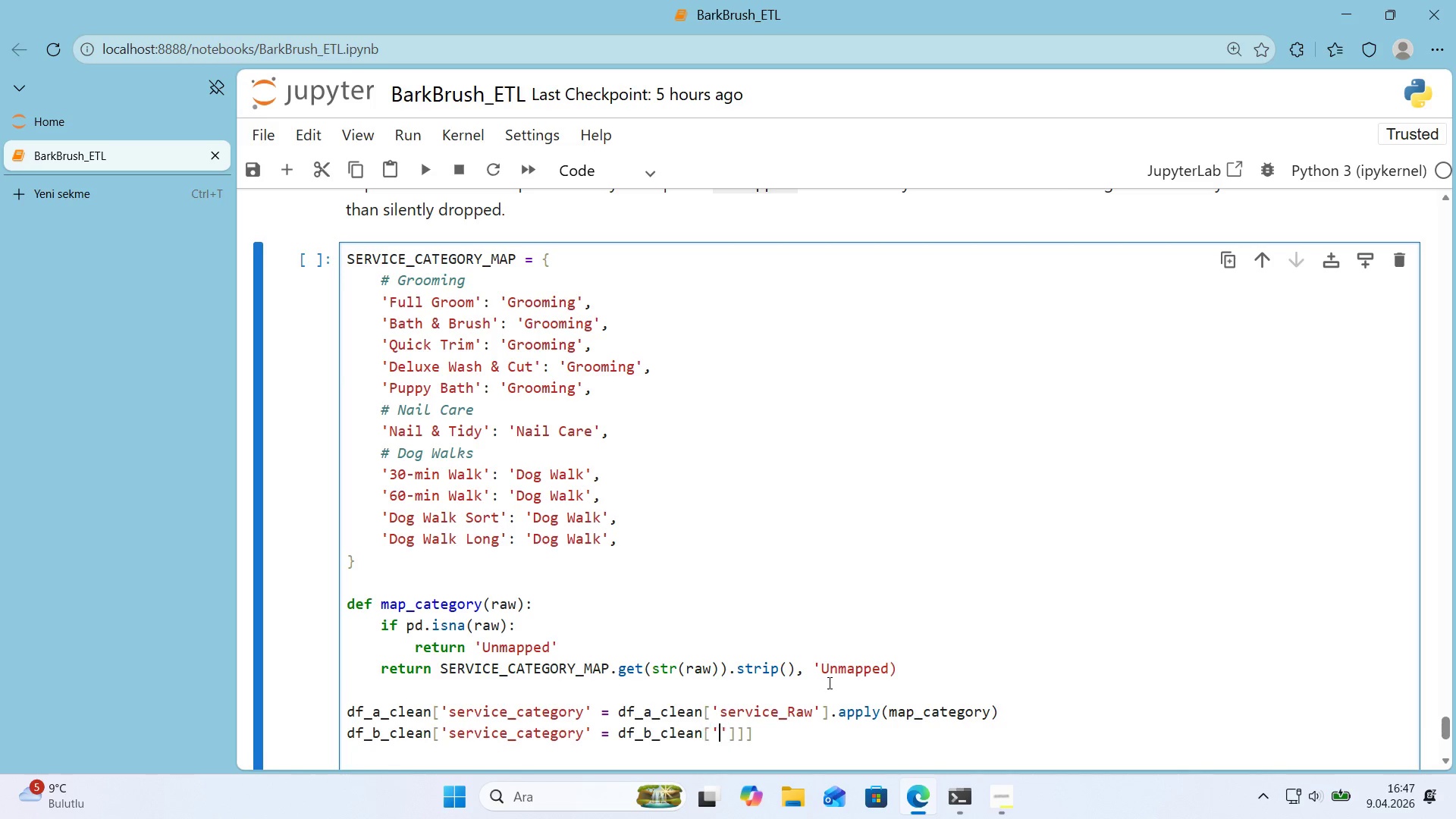 
key(ArrowLeft)
 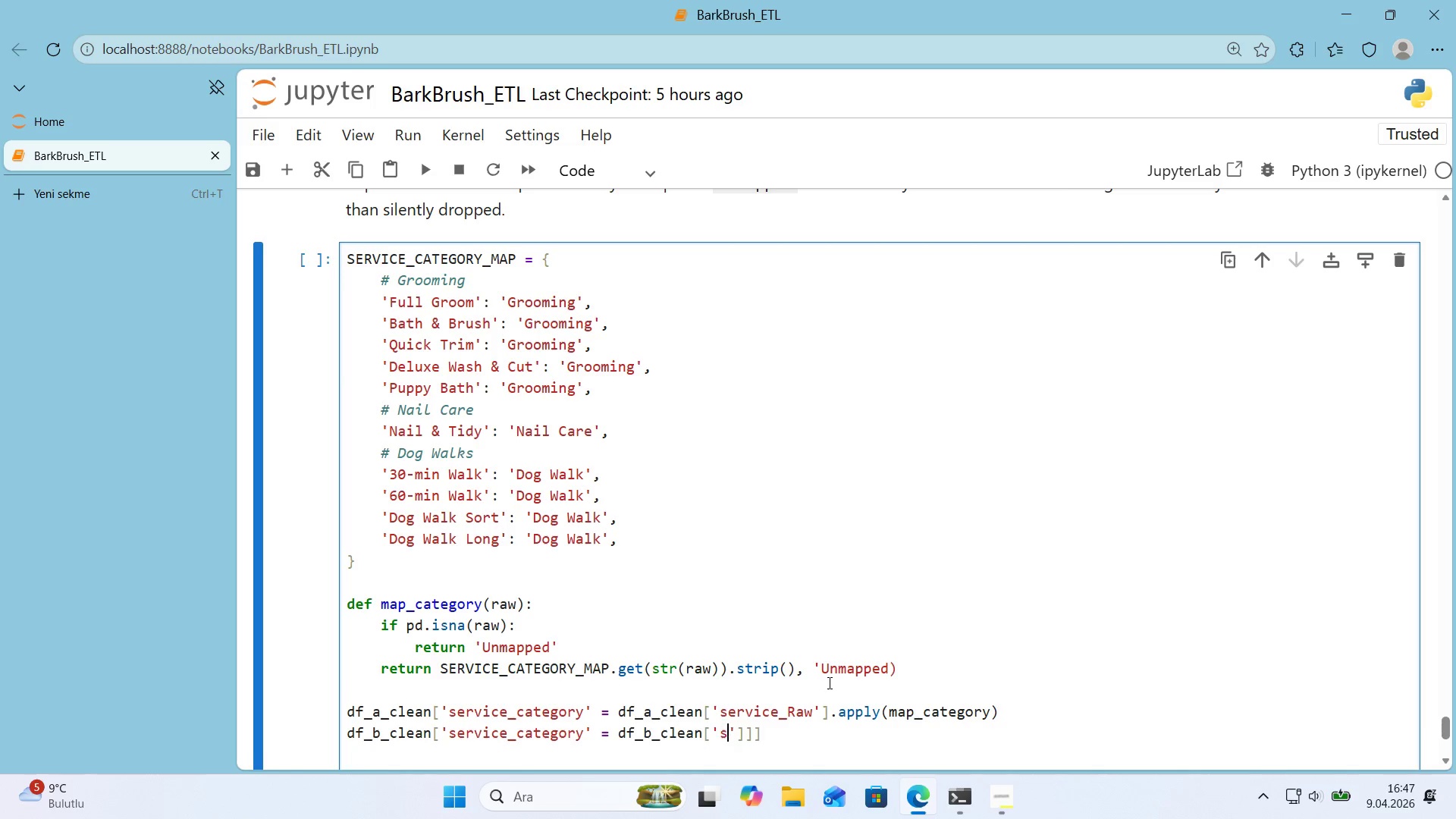 
type(serv'ce_raw)
 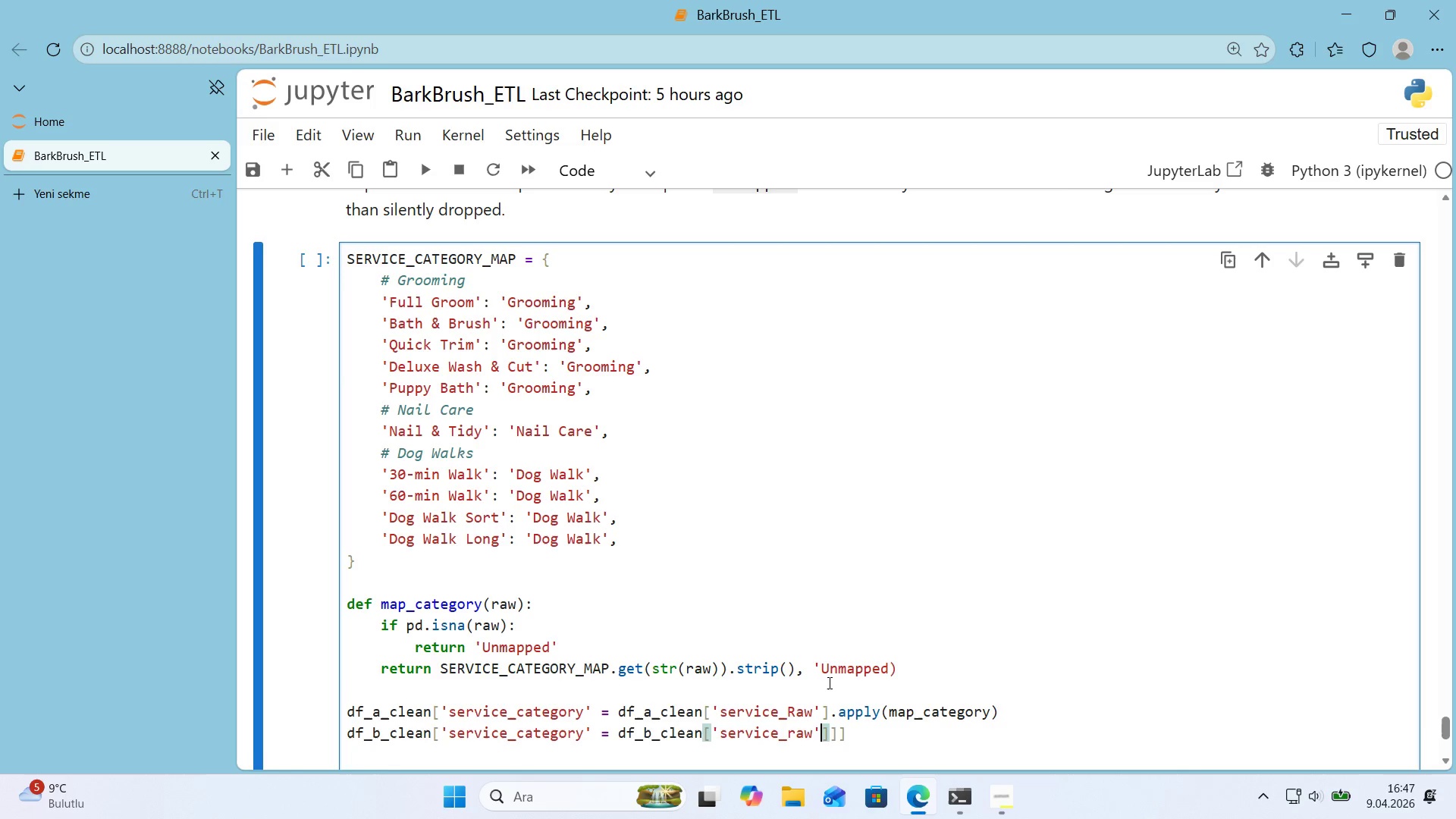 
key(ArrowRight)
 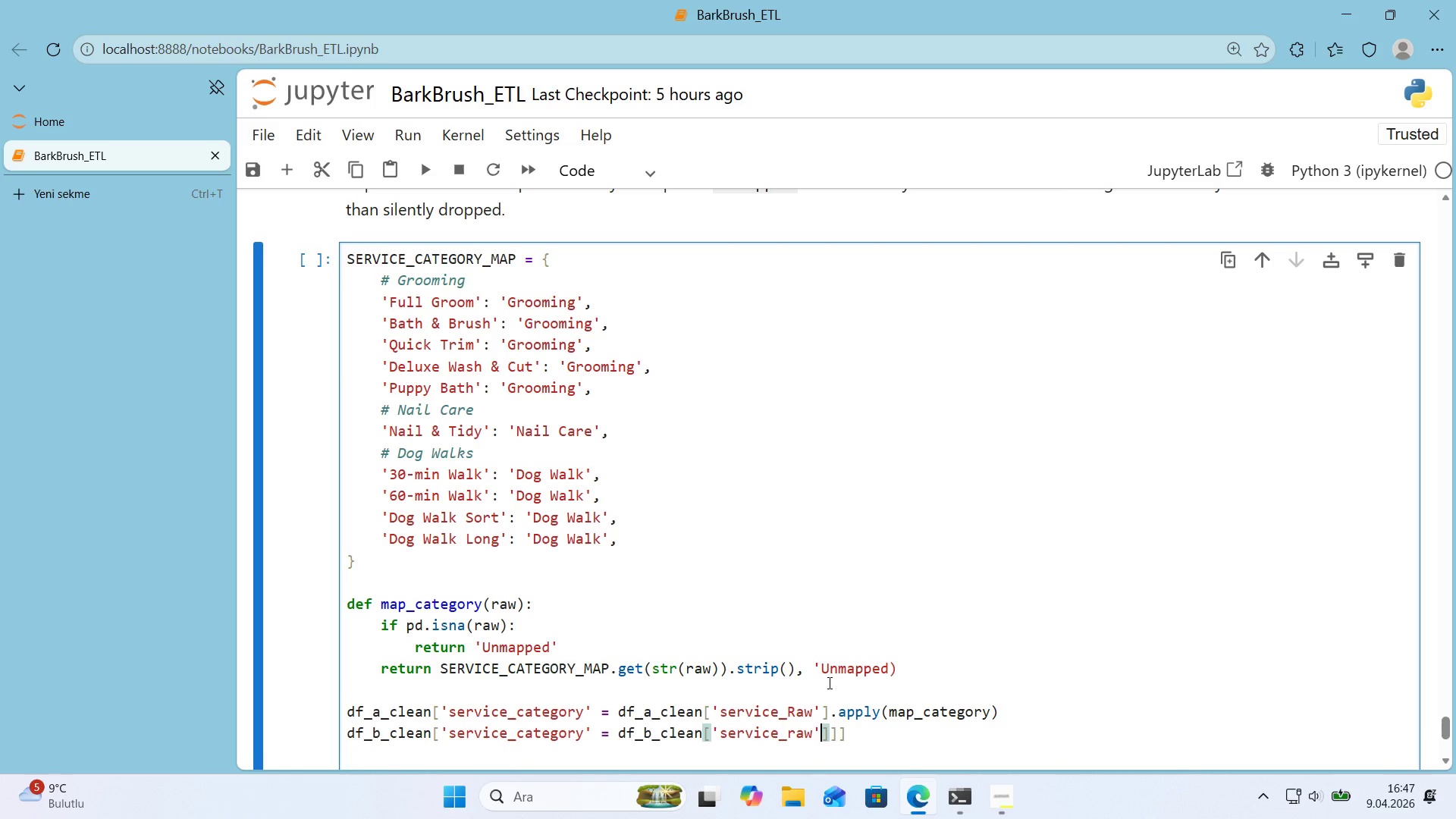 
key(ArrowRight)
 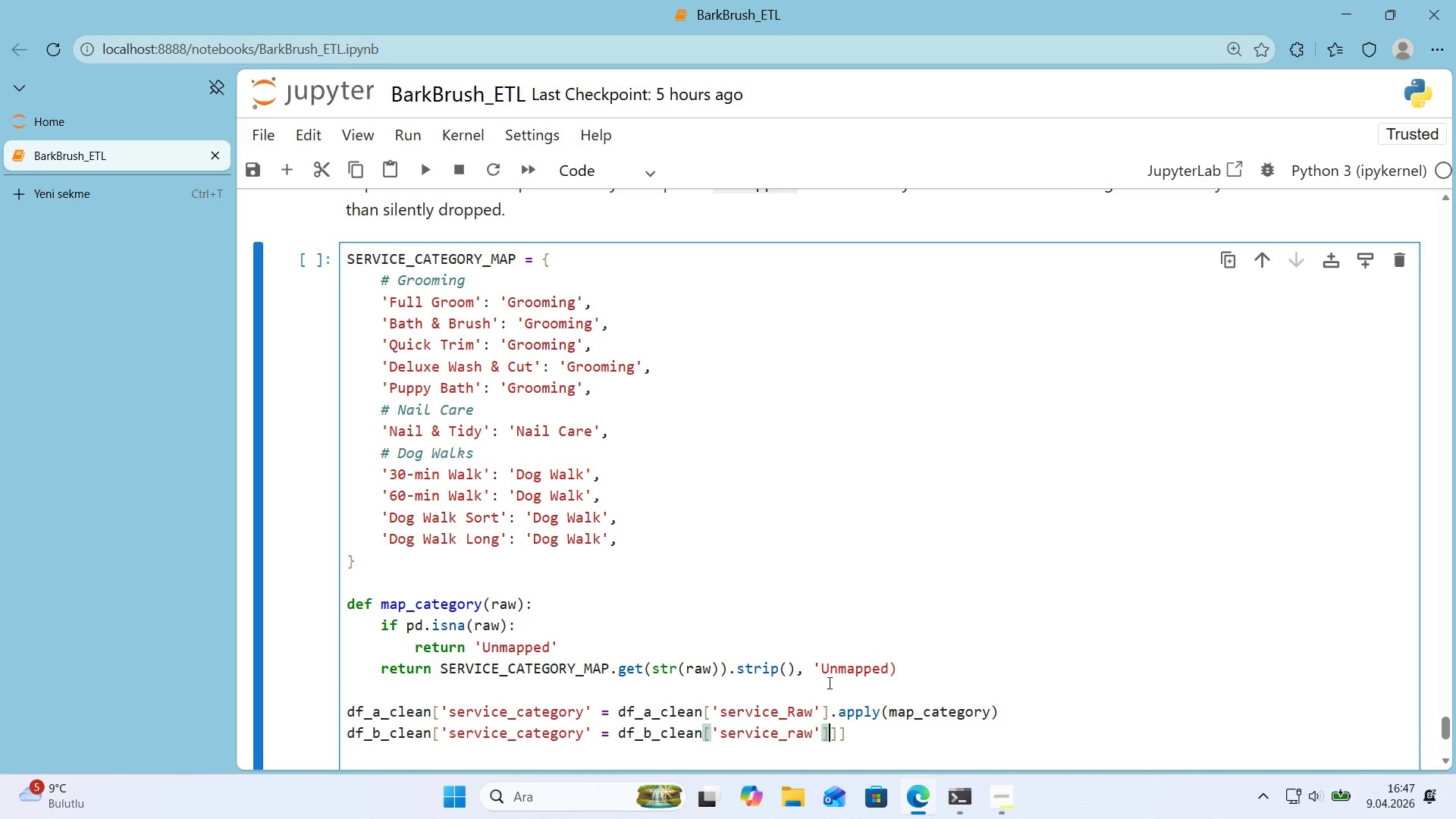 
type(.apply*()
 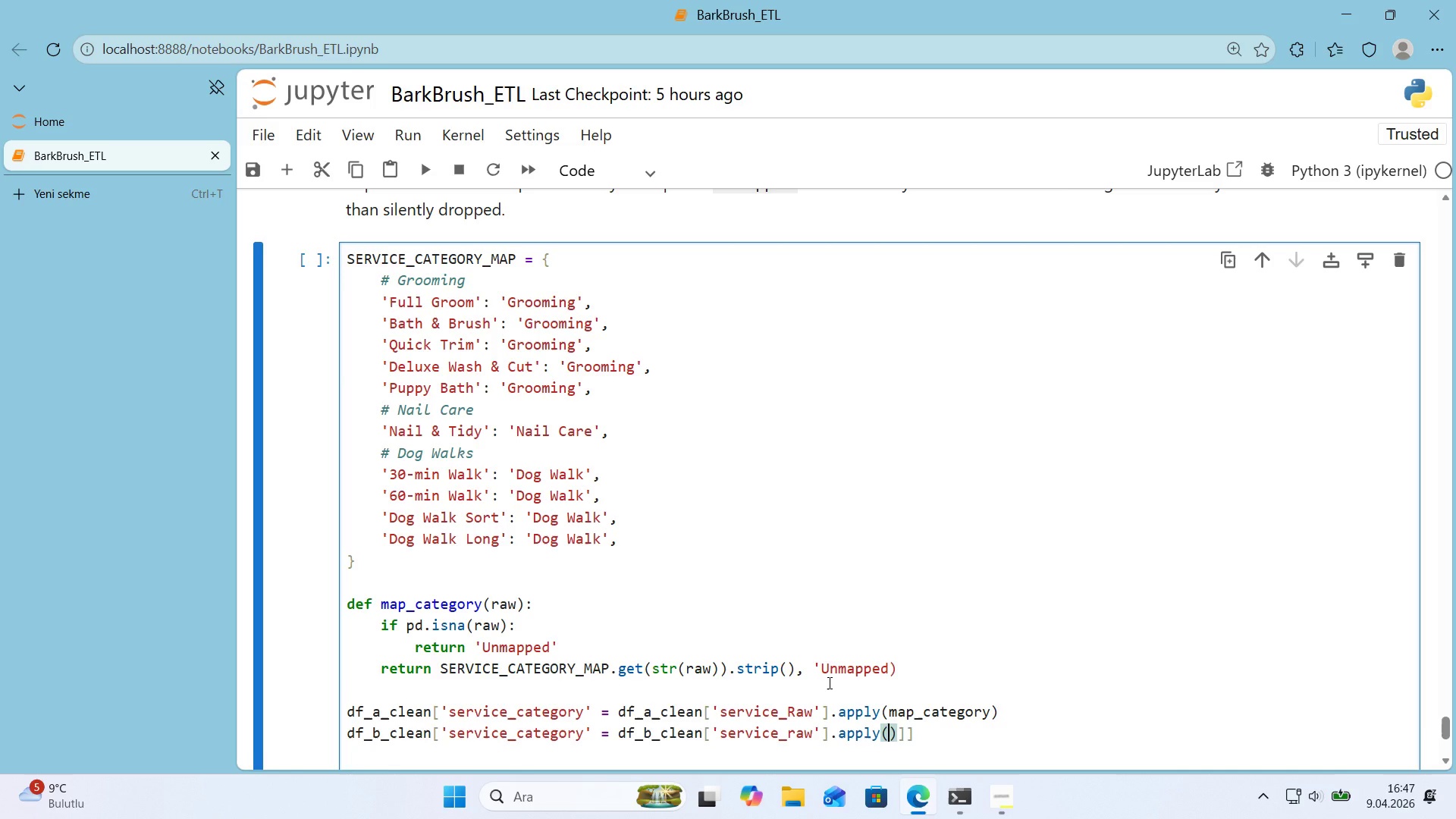 
 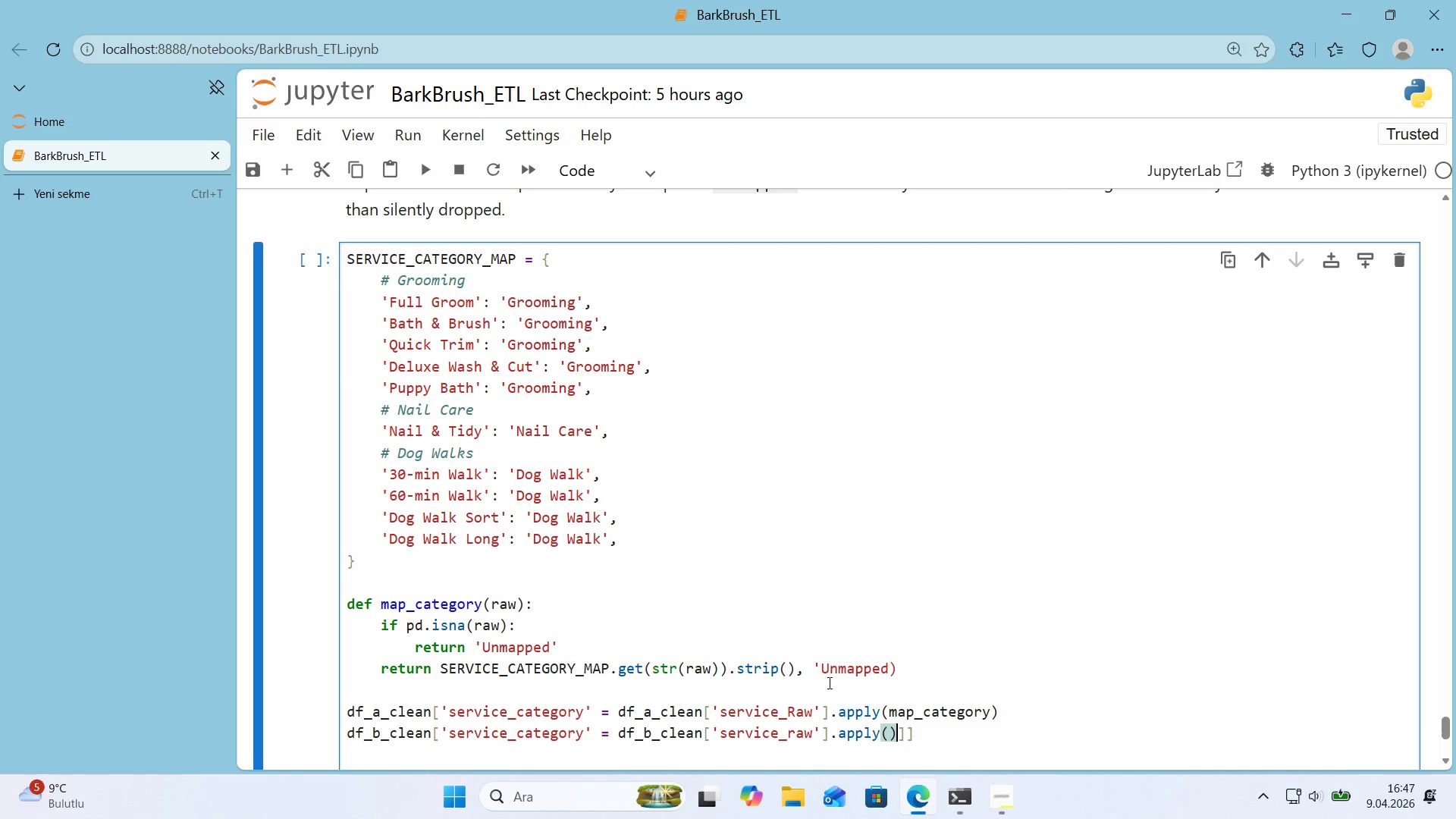 
key(ArrowLeft)
 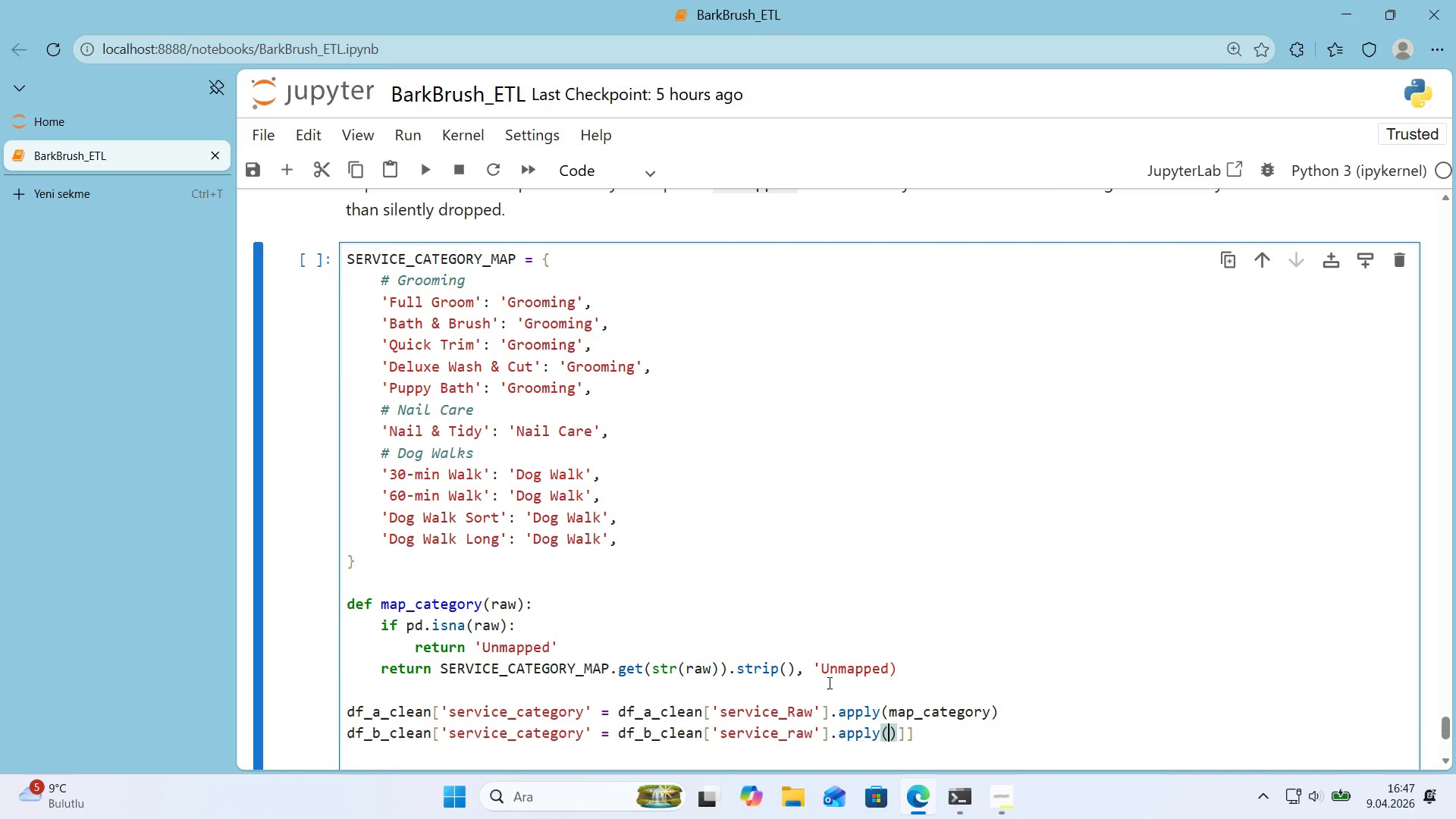 
wait(13.66)
 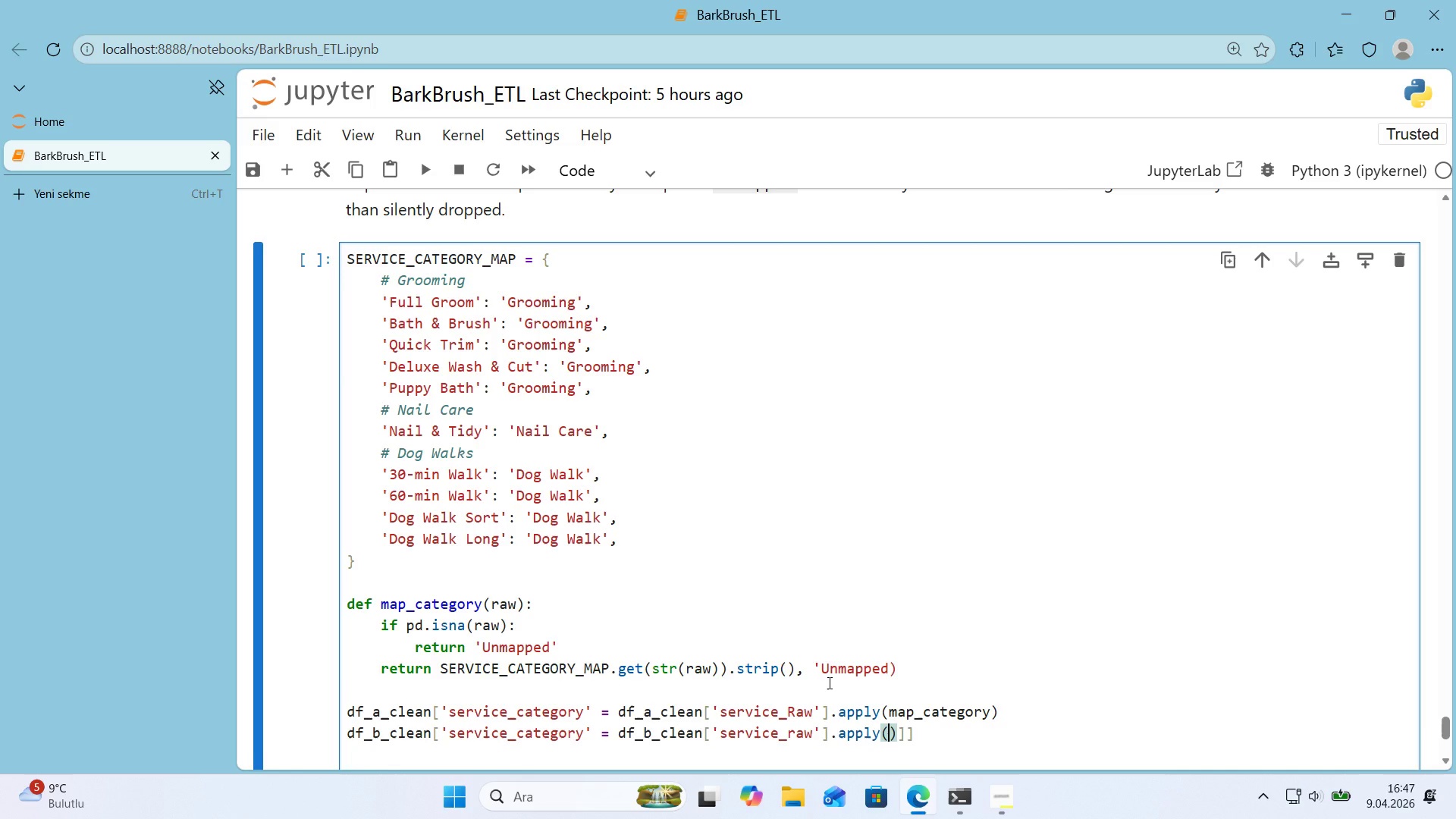 
type(map_category)
 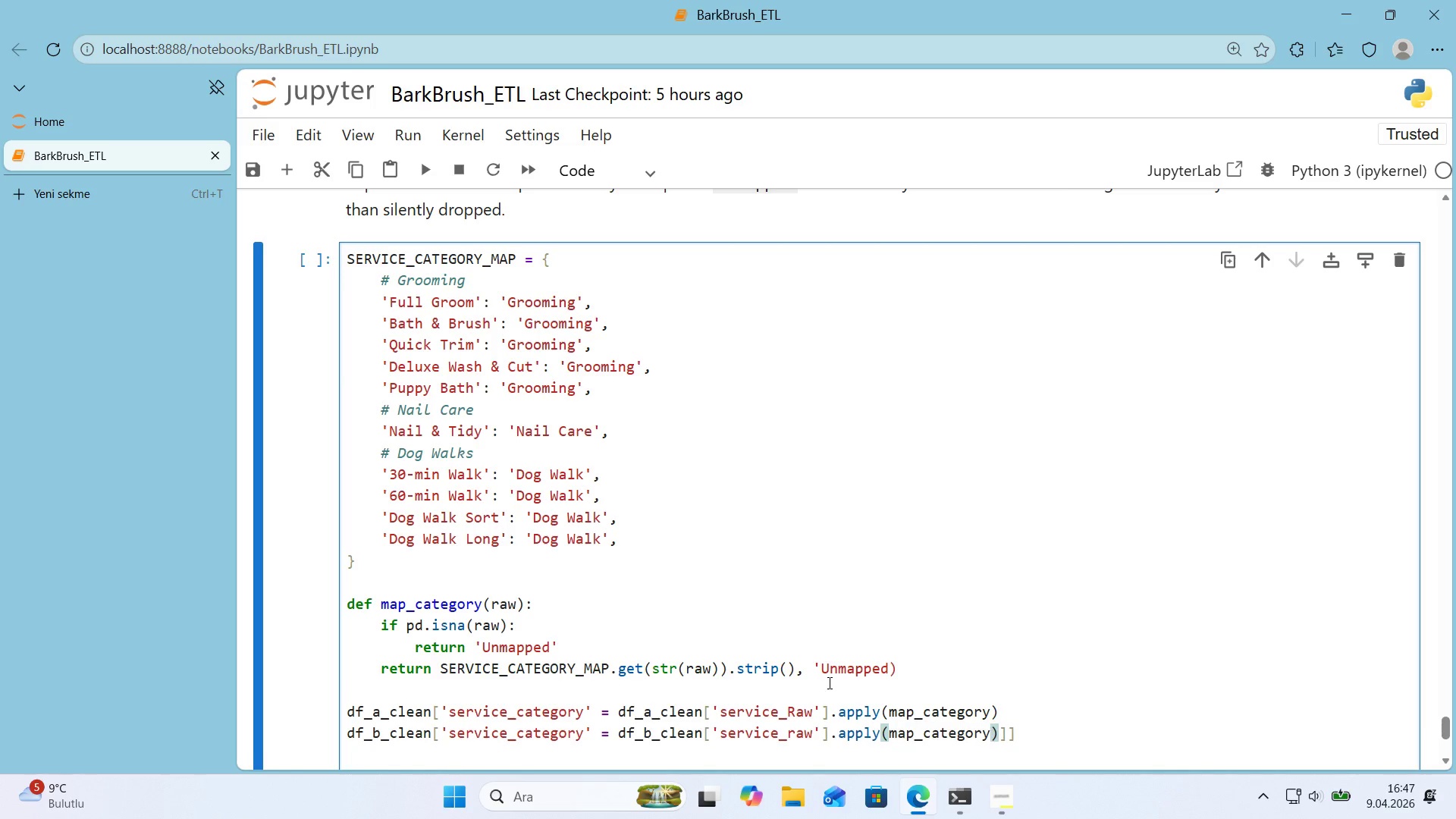 
key(ArrowRight)
 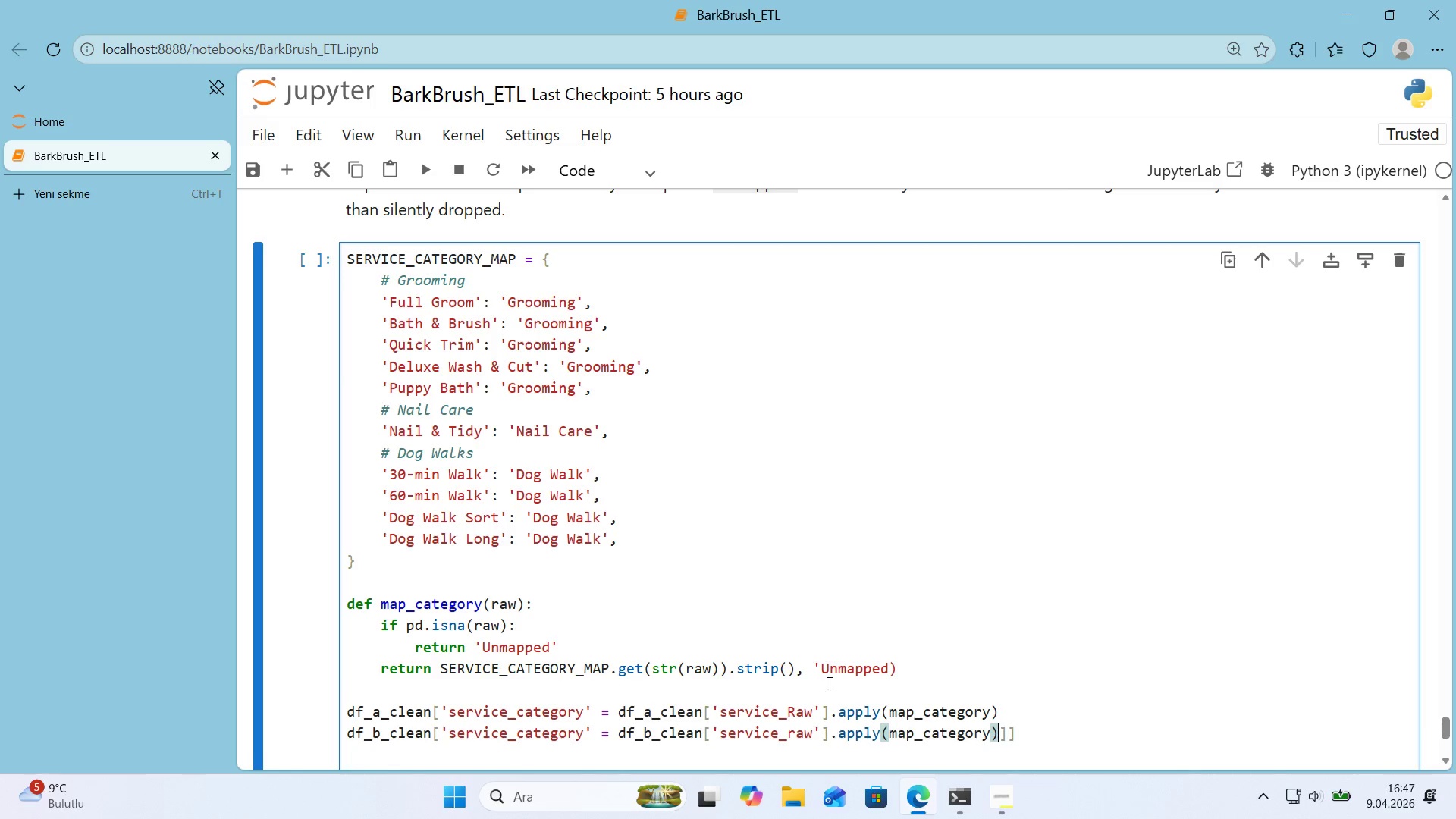 
key(ArrowRight)
 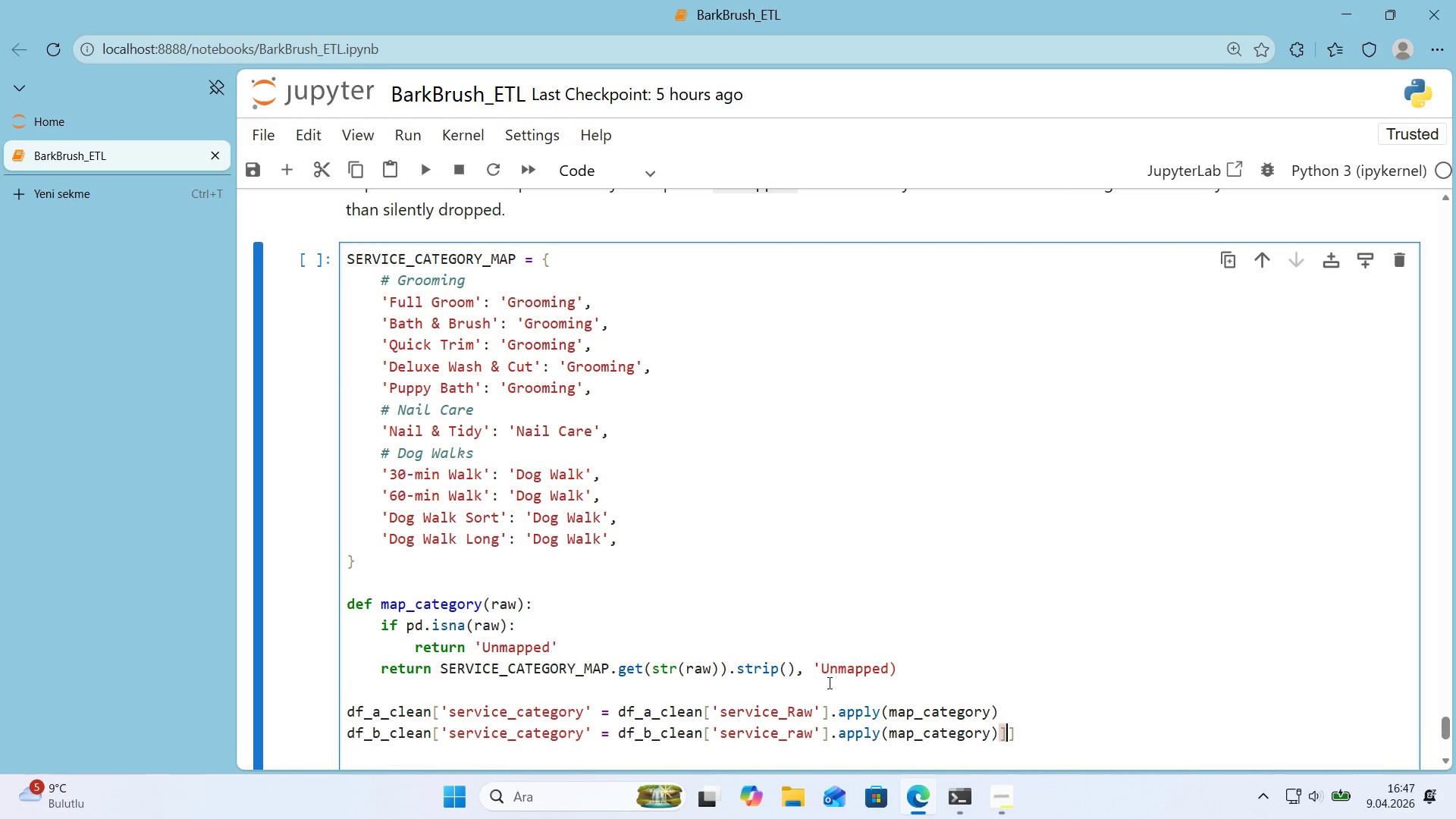 
key(ArrowRight)
 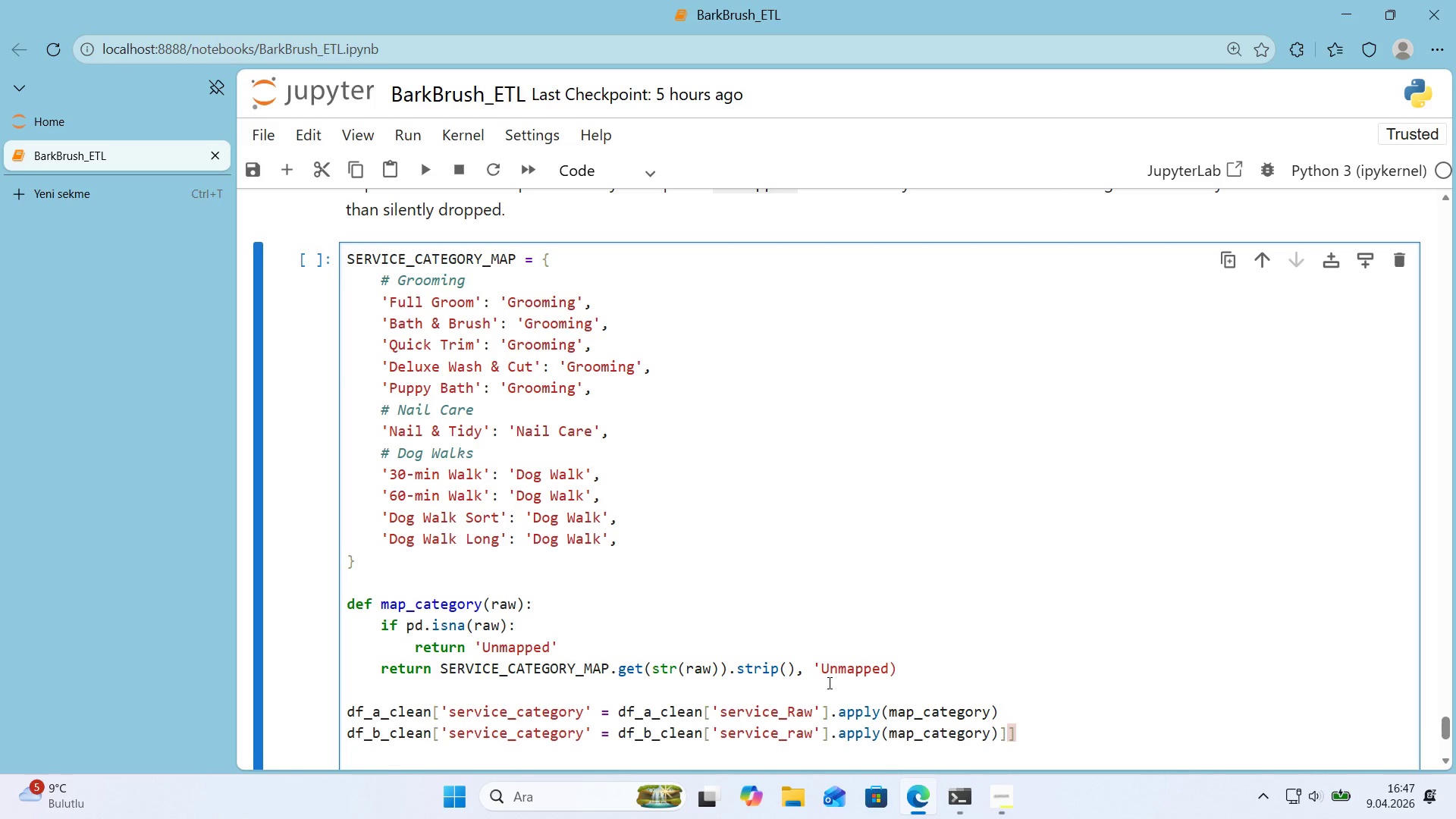 
key(Enter)
 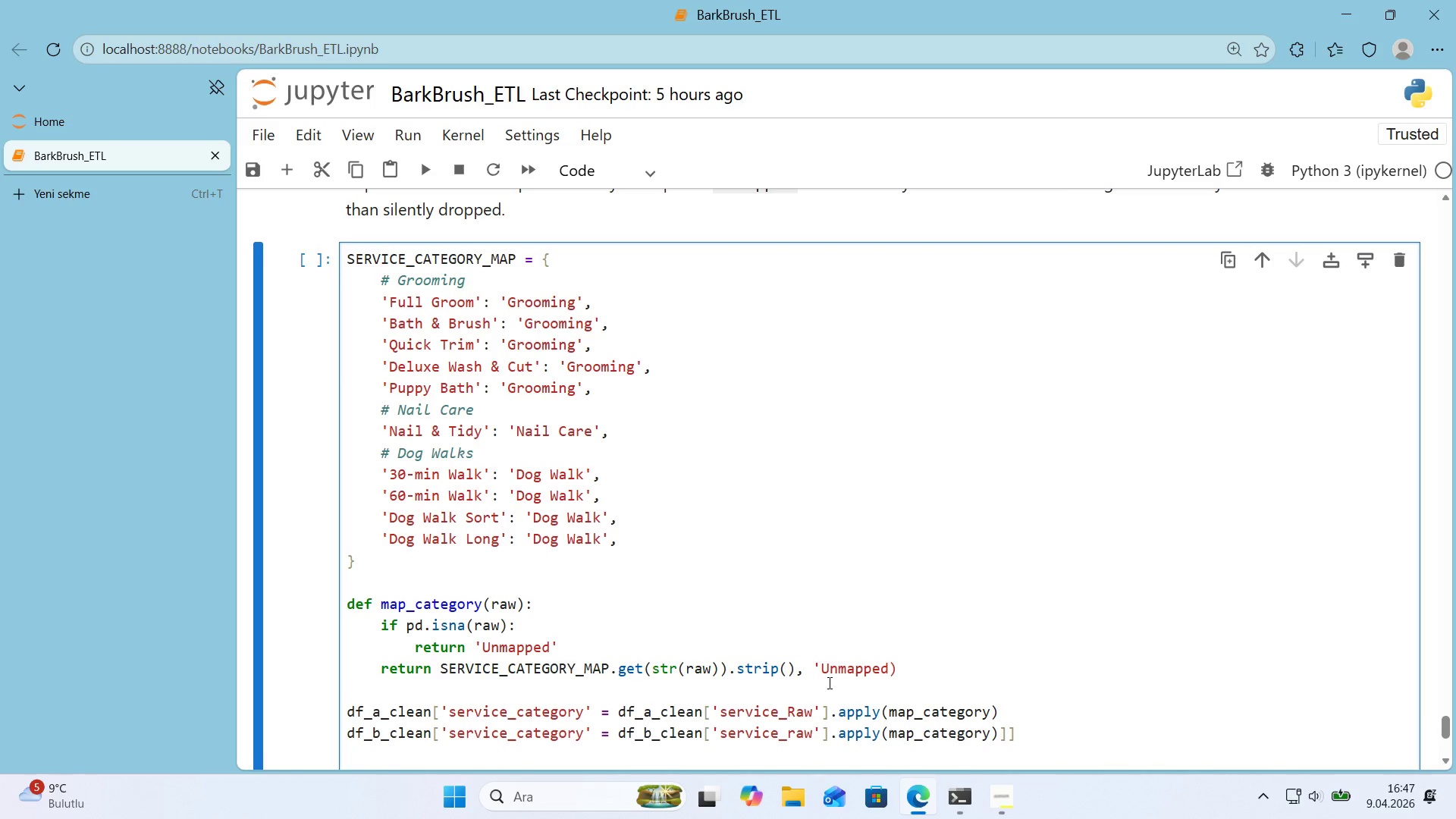 
key(Enter)
 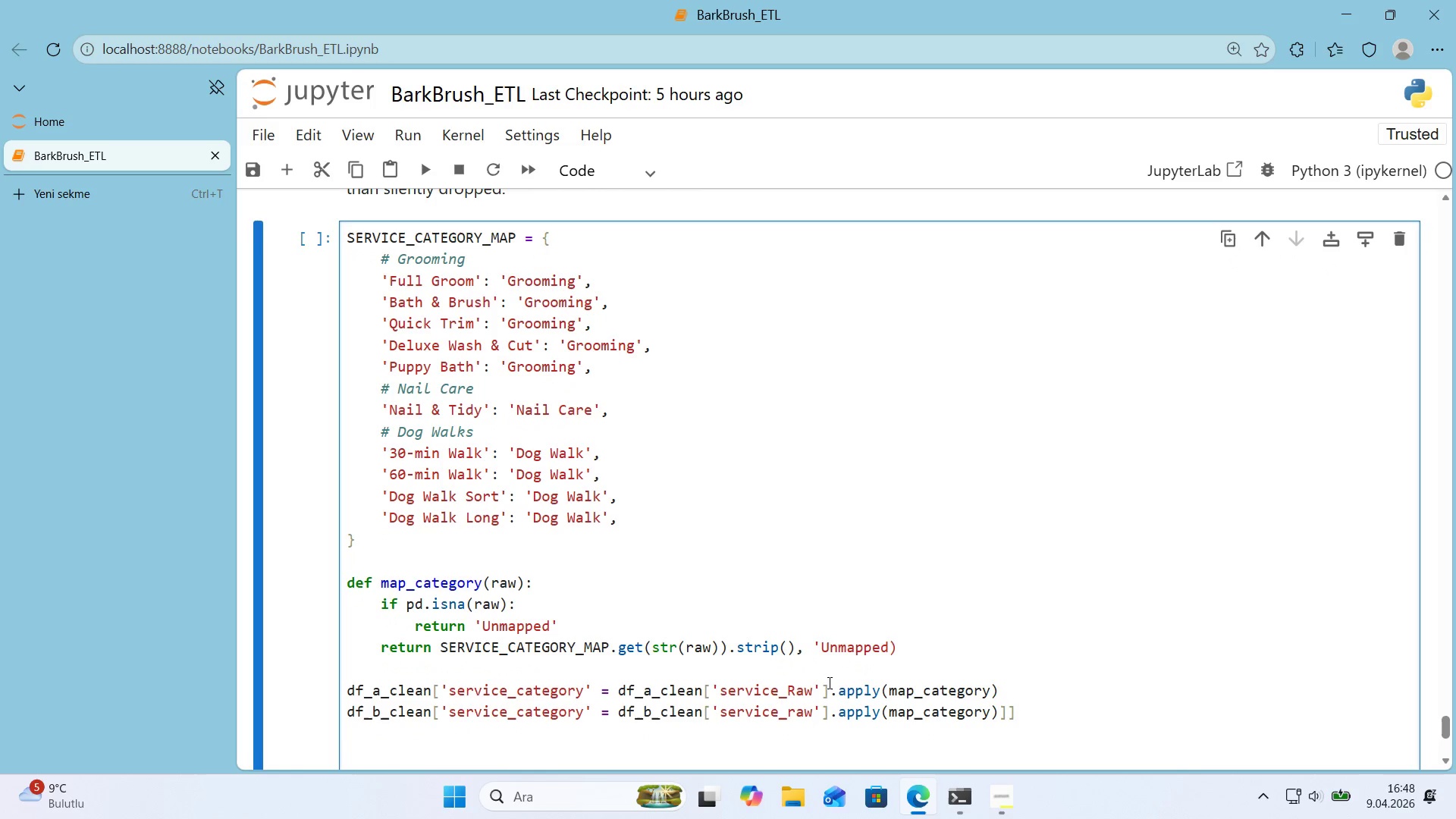 
key(Backspace)
 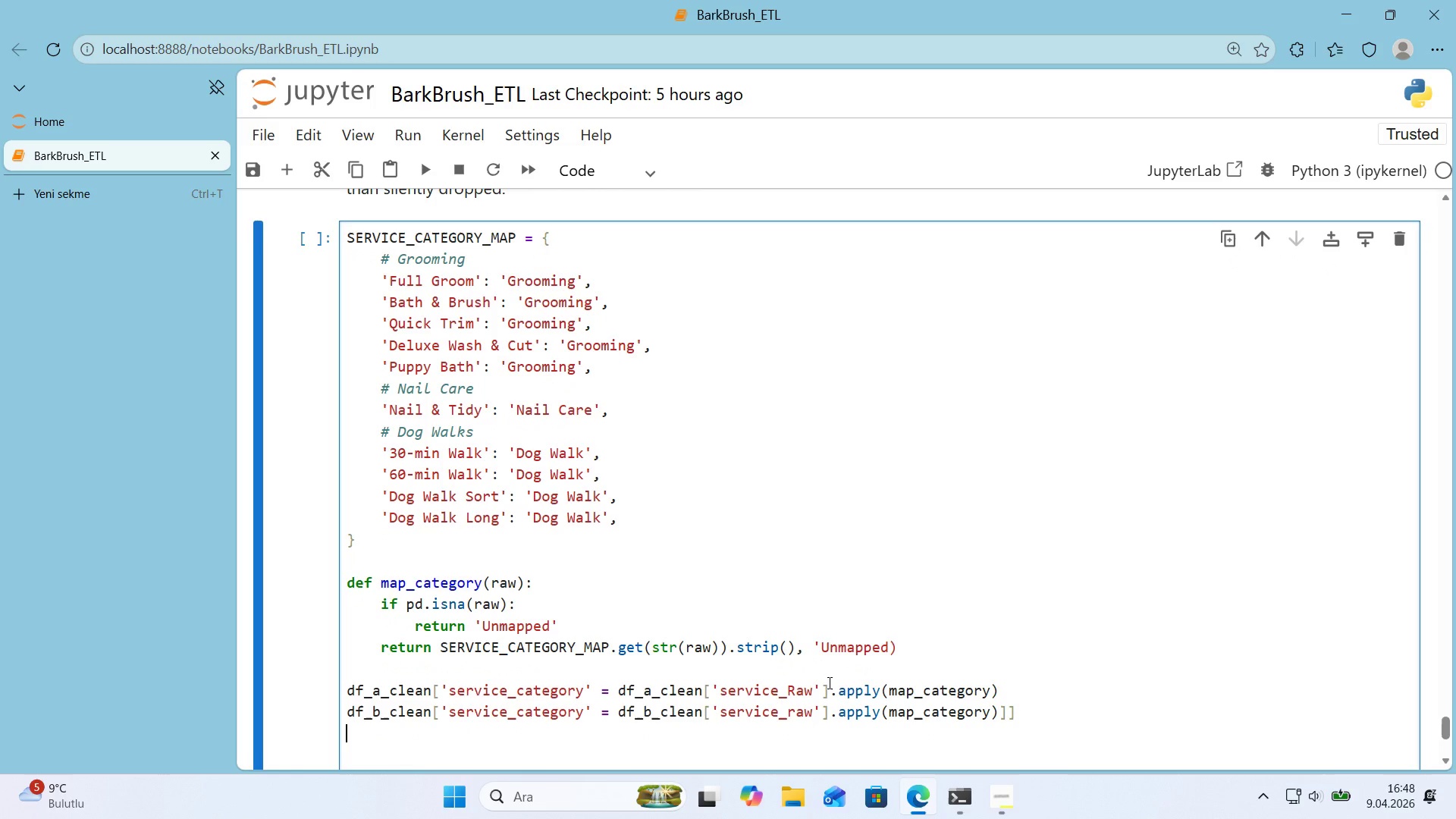 
key(Backspace)
 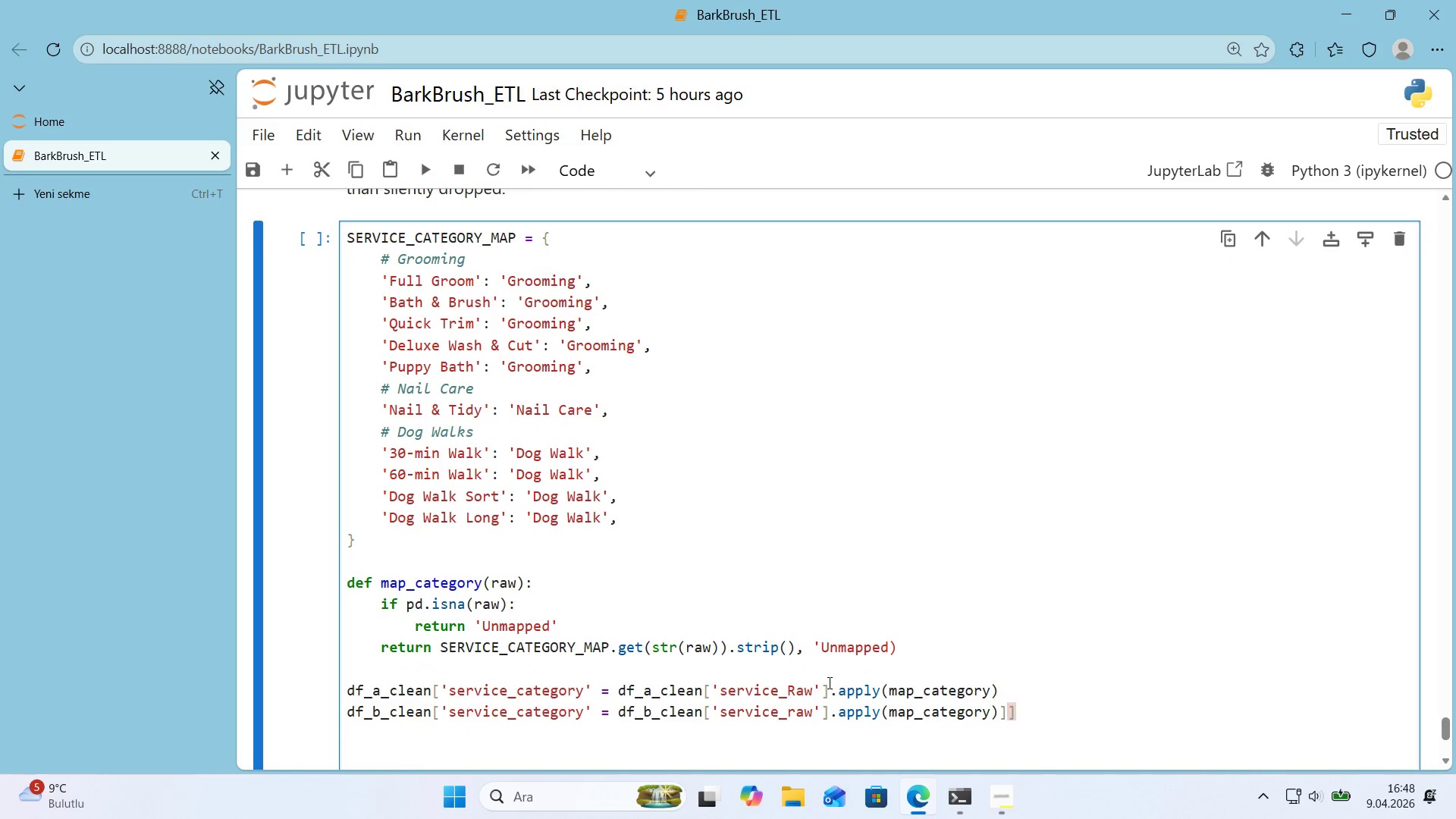 
key(Backspace)
 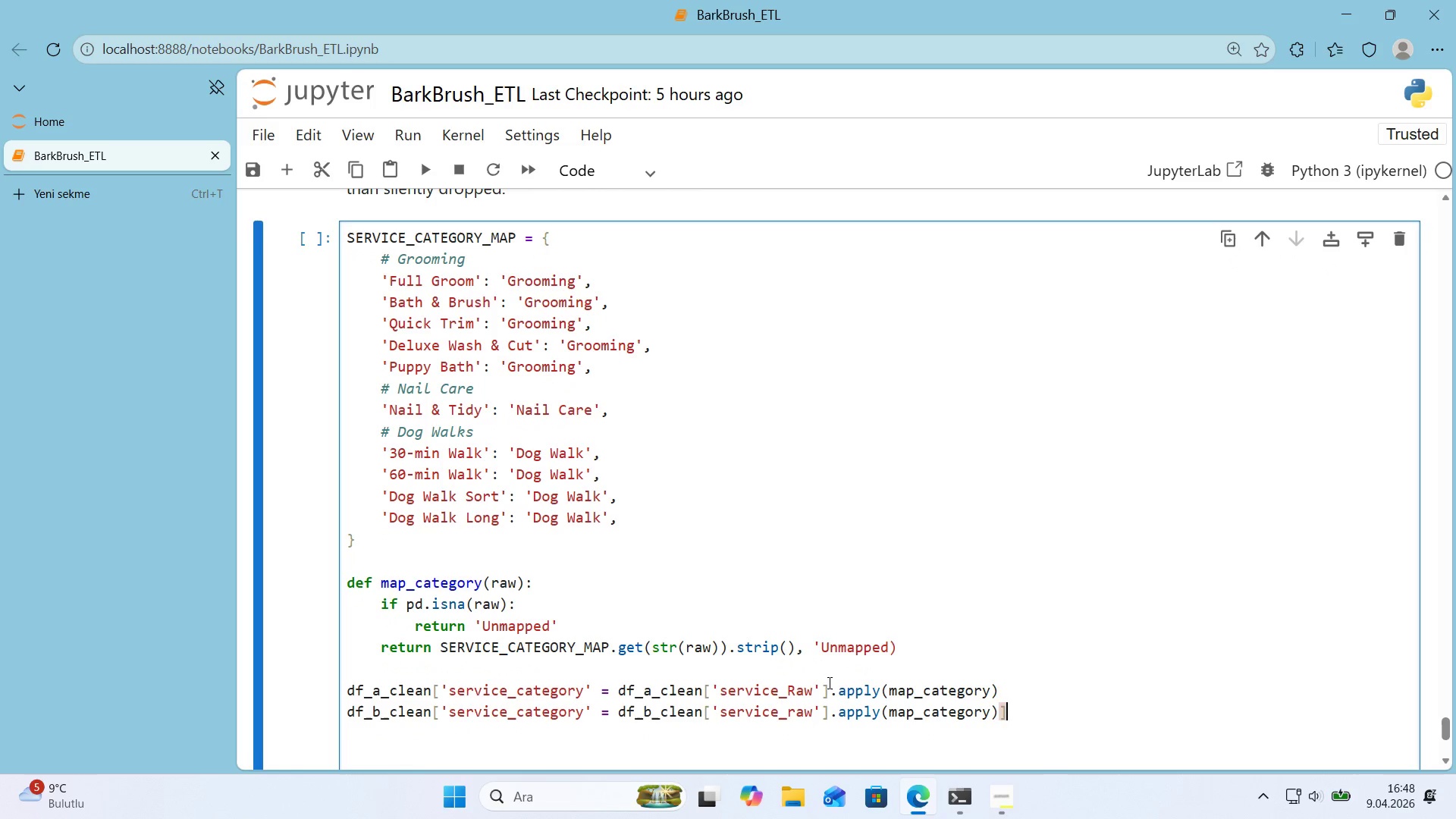 
key(Enter)
 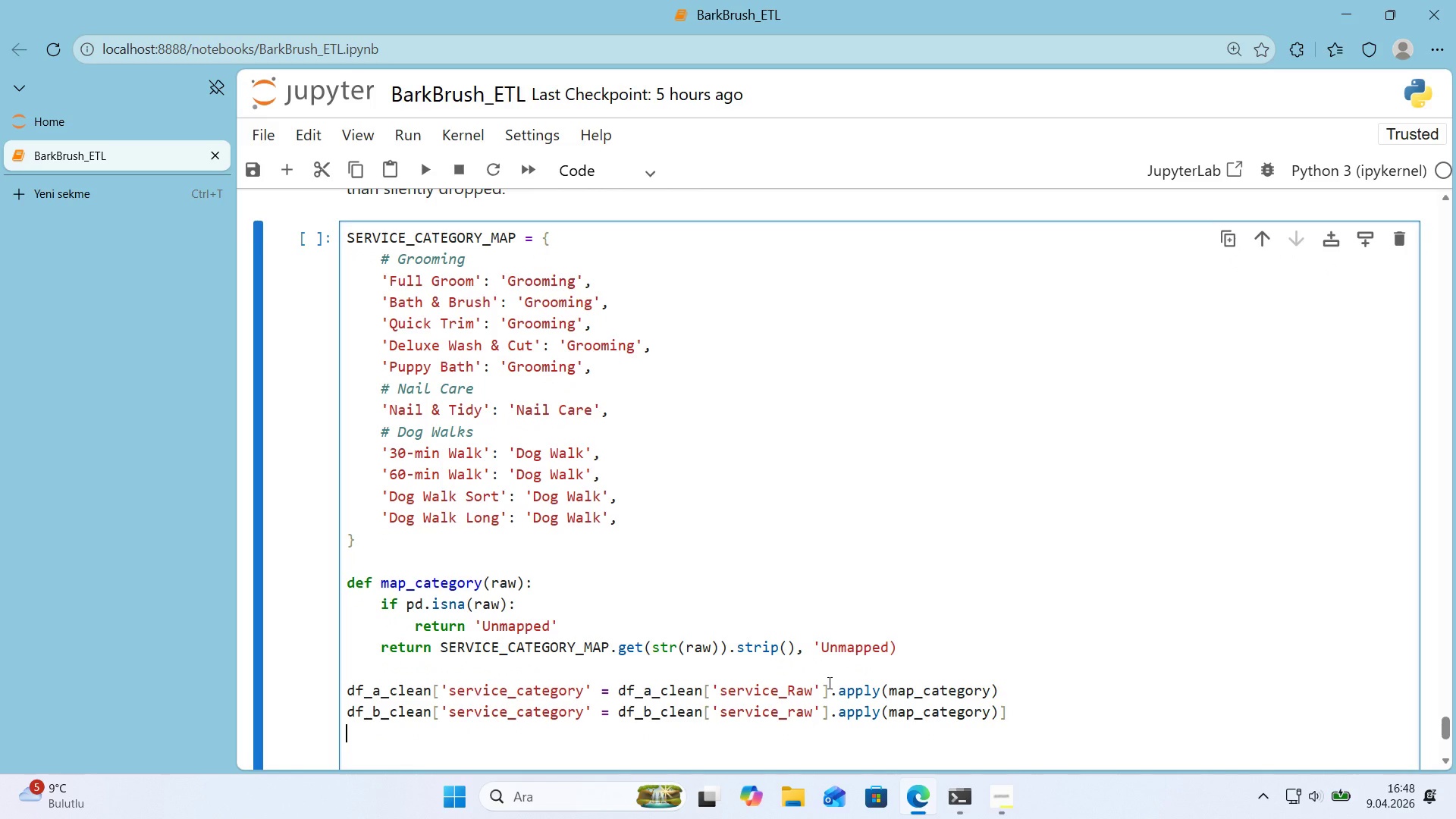 
key(Enter)
 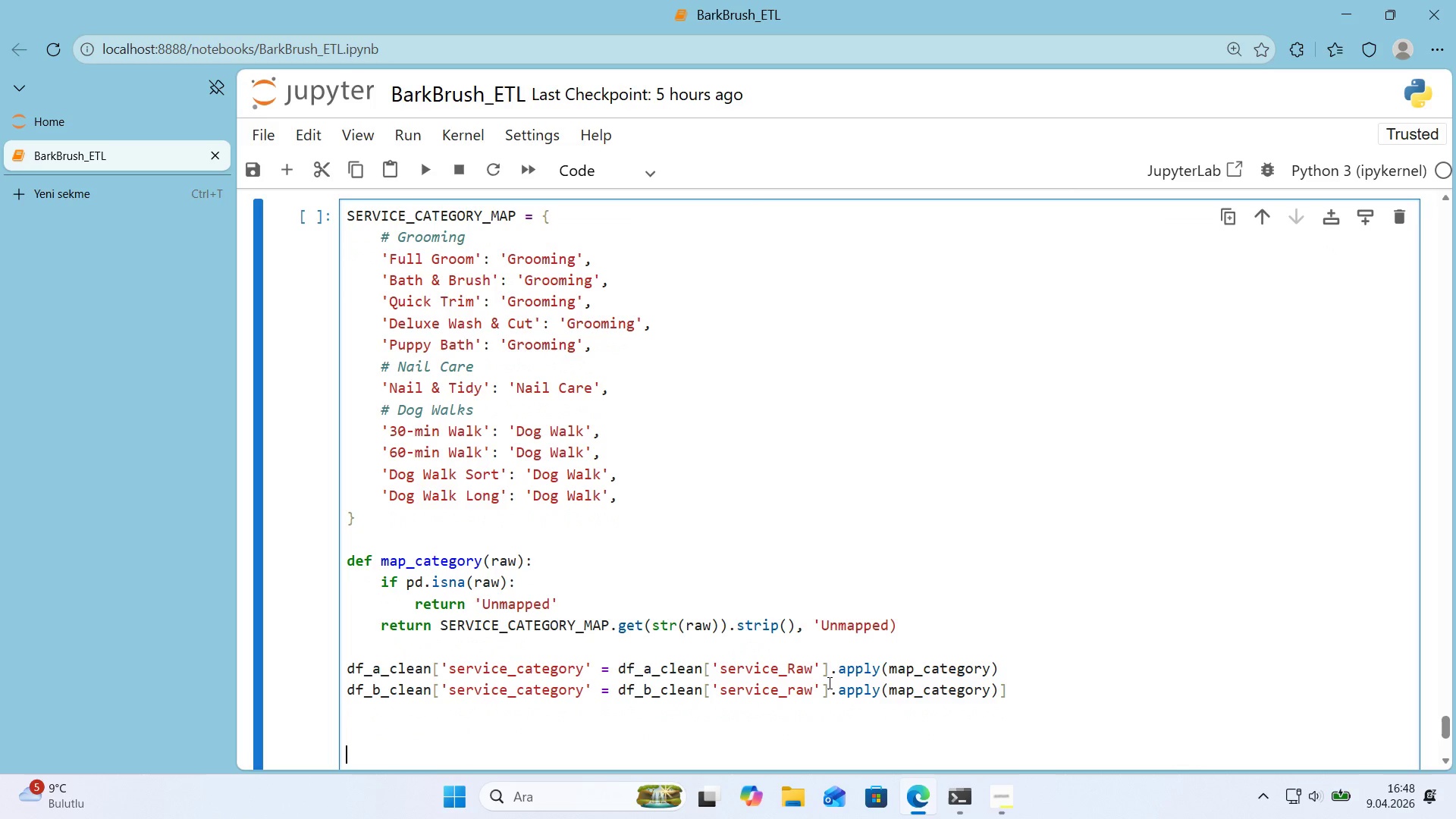 
key(Enter)
 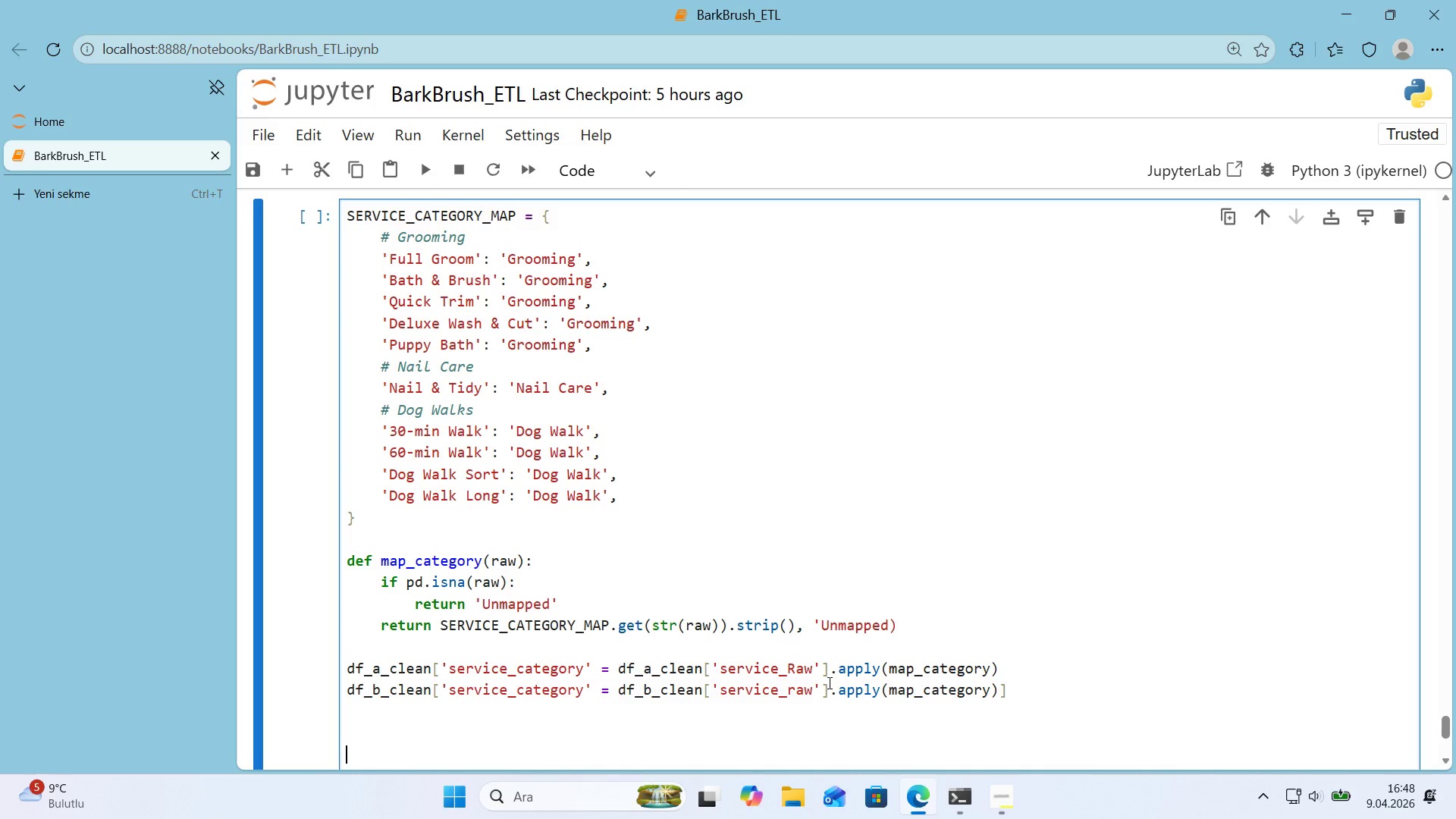 
wait(5.39)
 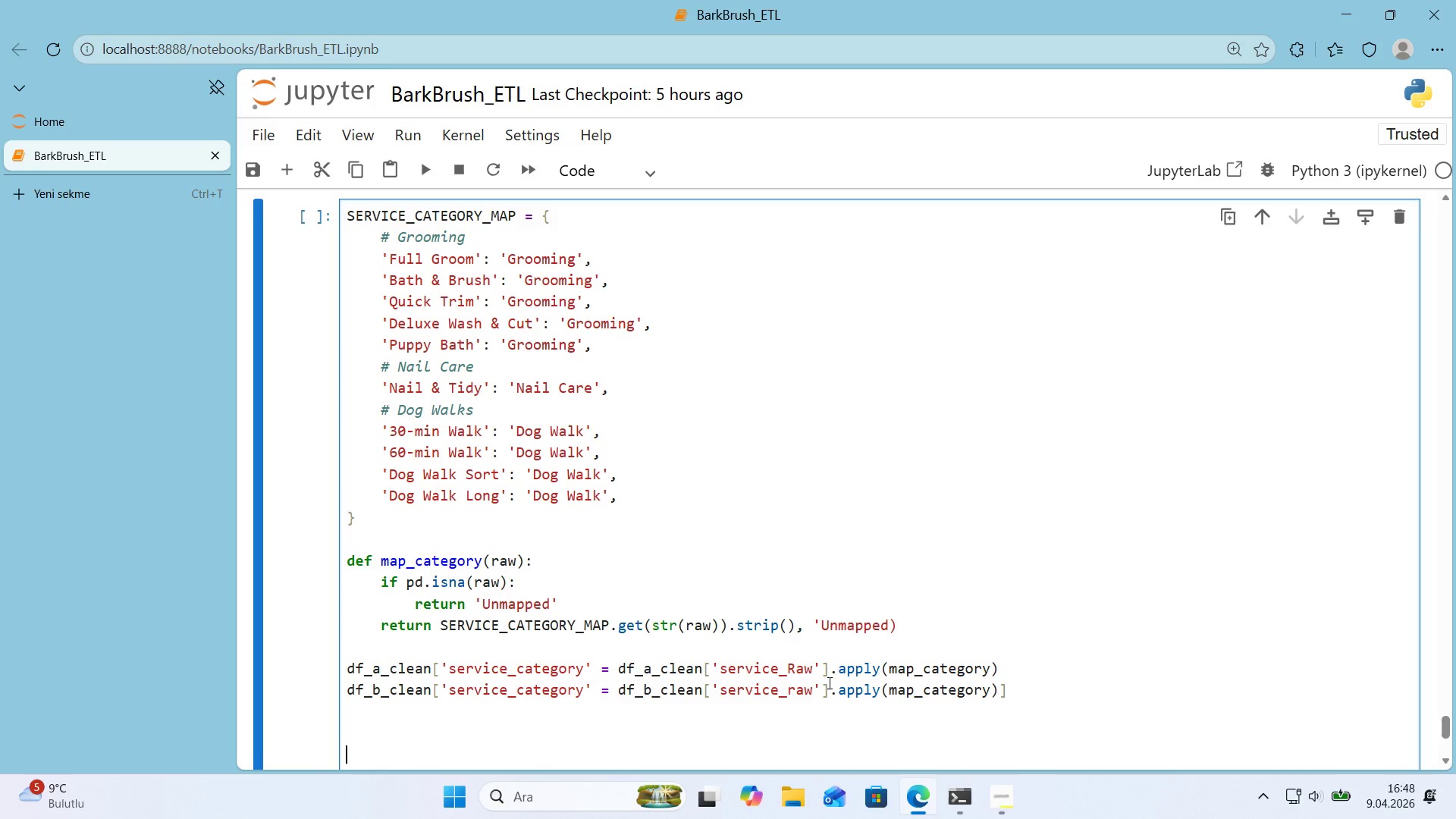 
type(pr'nt*()
 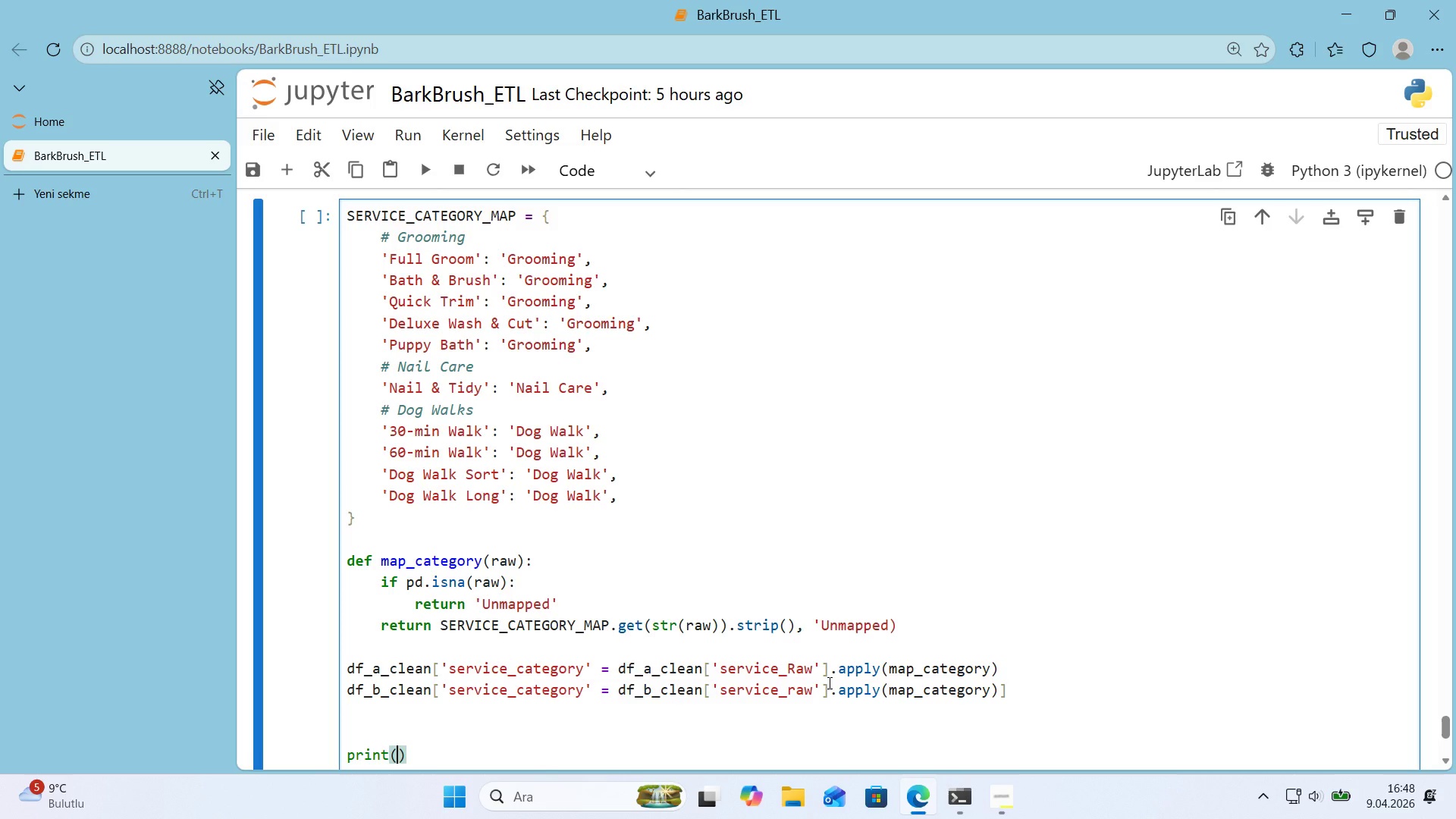 
 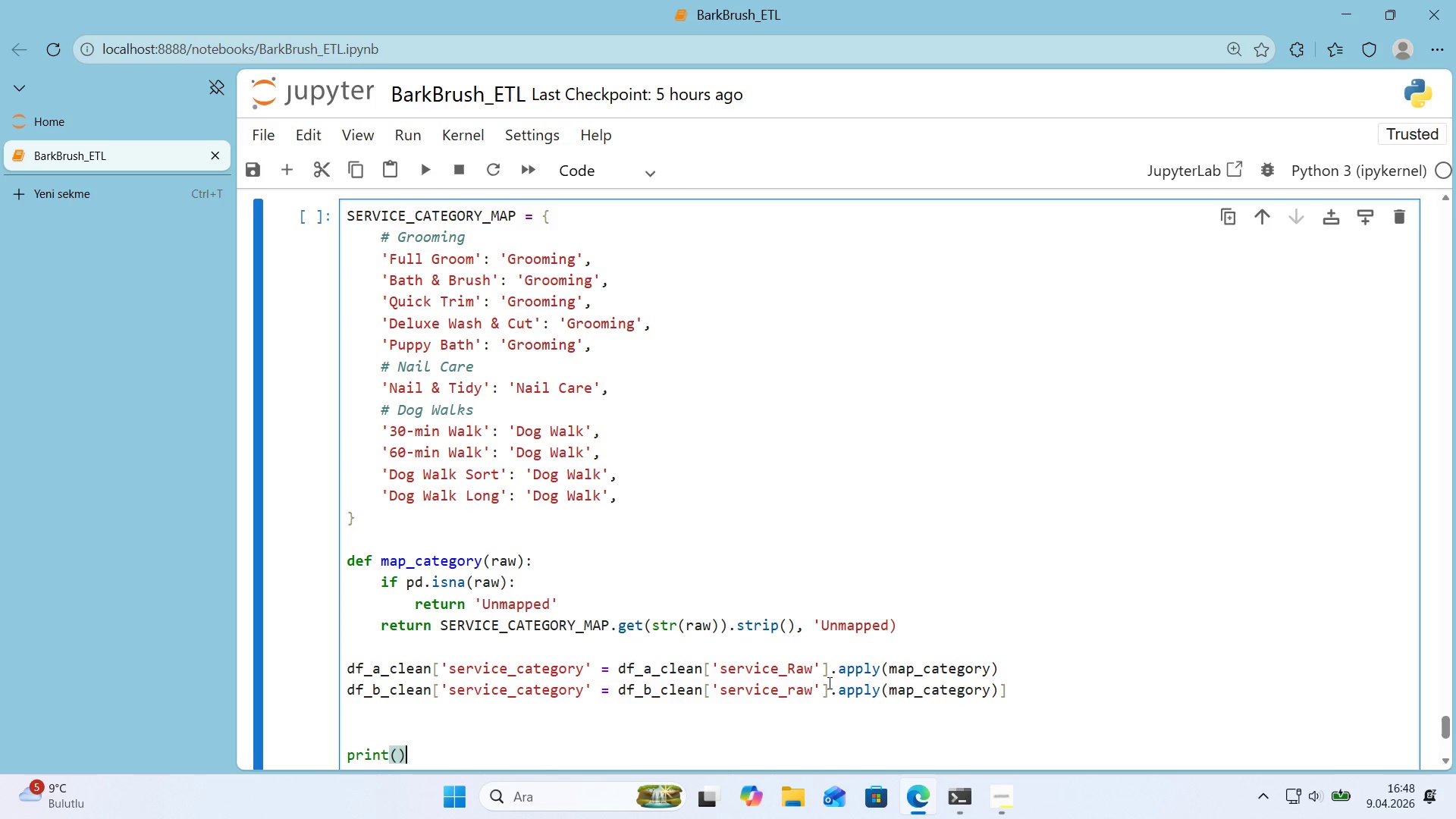 
key(ArrowLeft)
 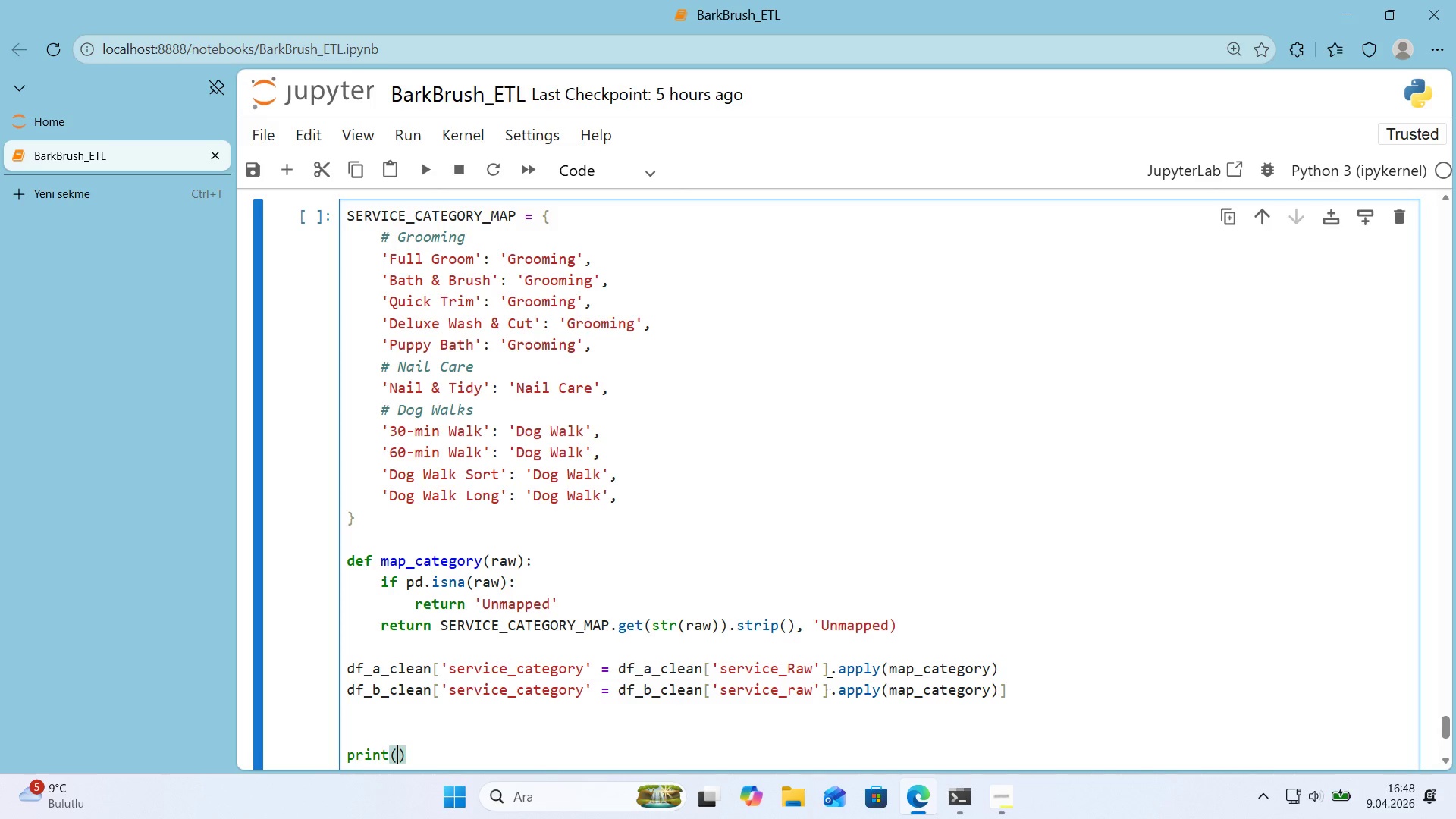 
type(@@)
 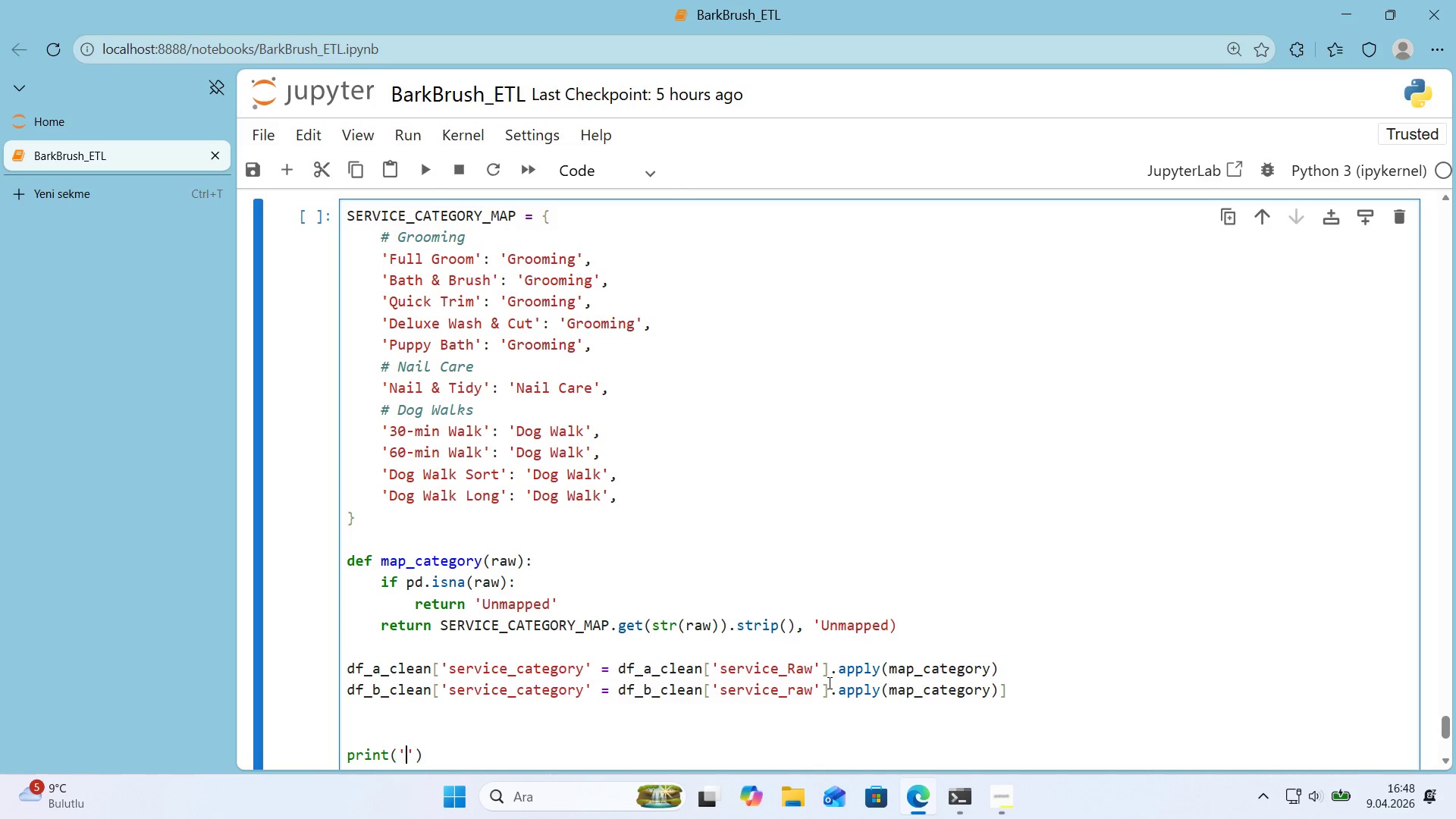 
key(ArrowLeft)
 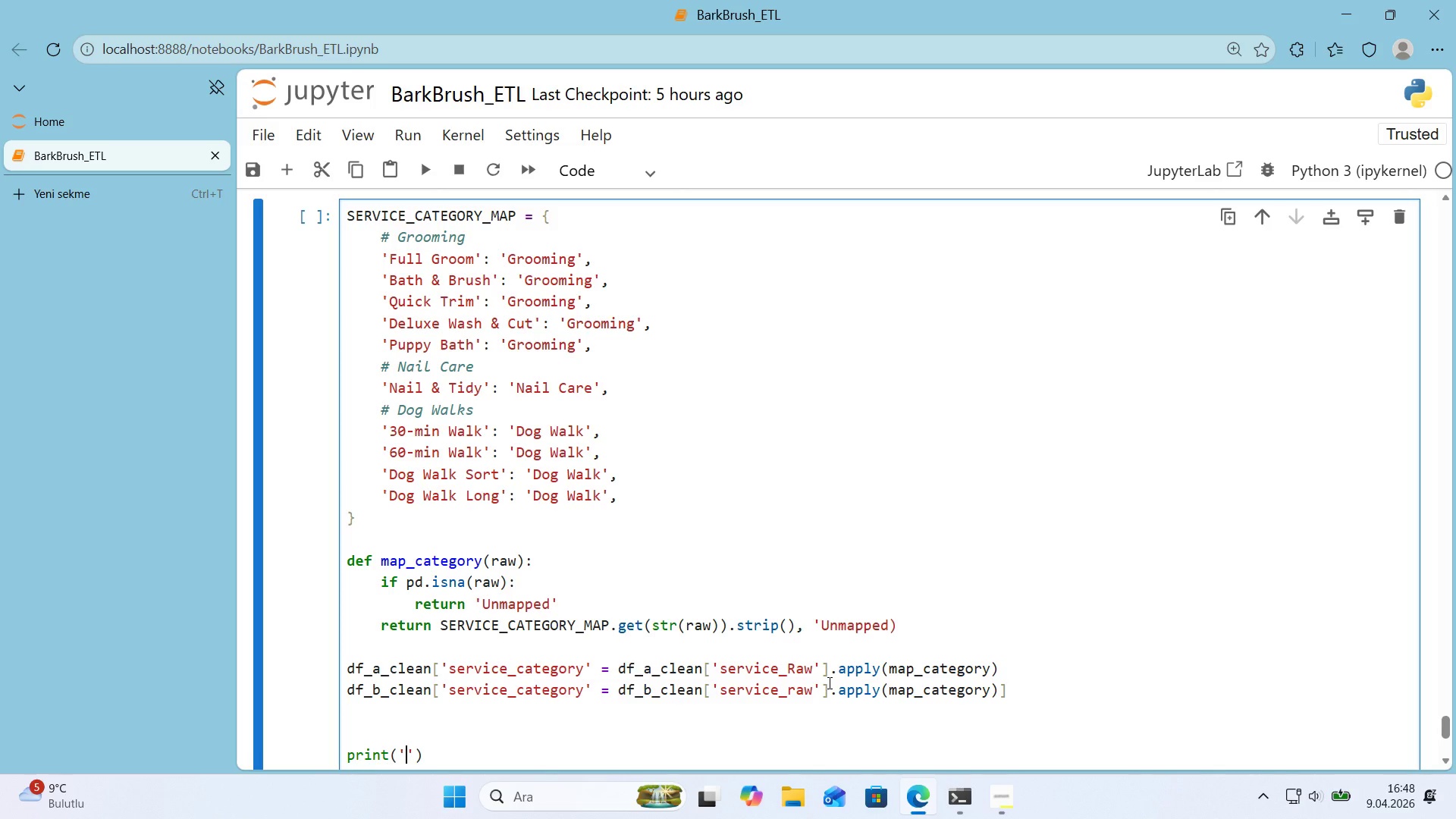 
type(Source)
 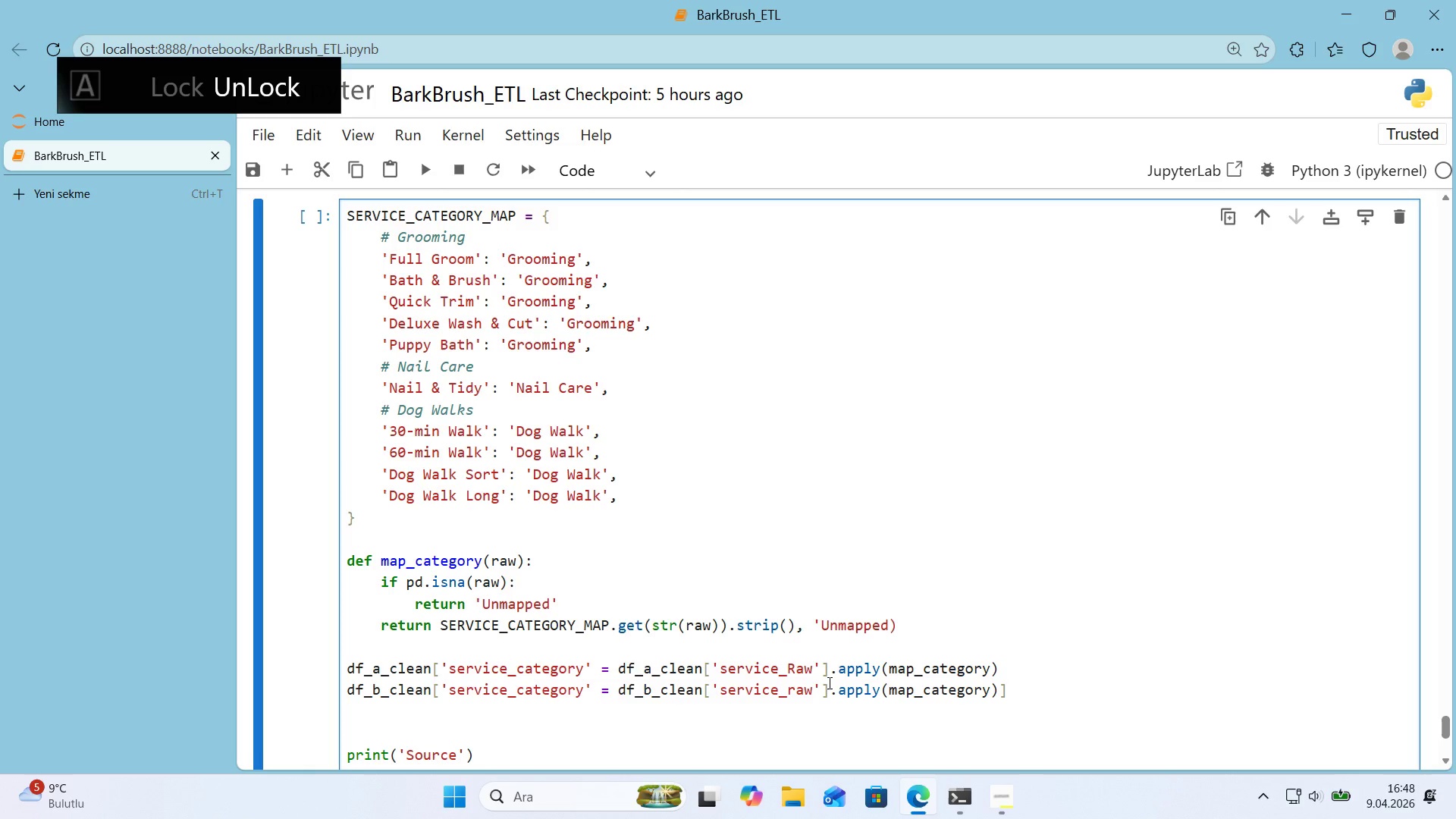 
key(ArrowRight)
 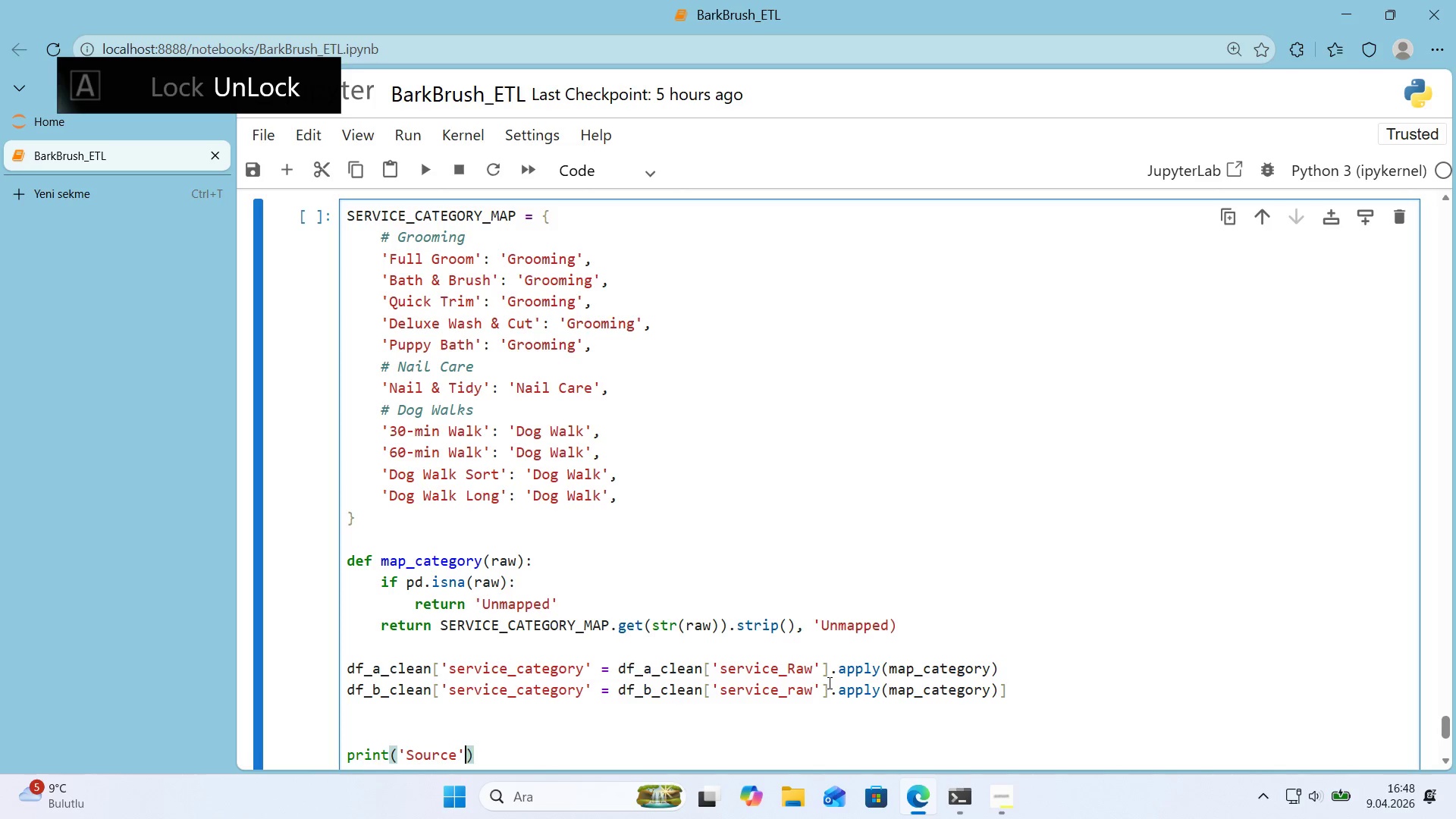 
key(ArrowRight)
 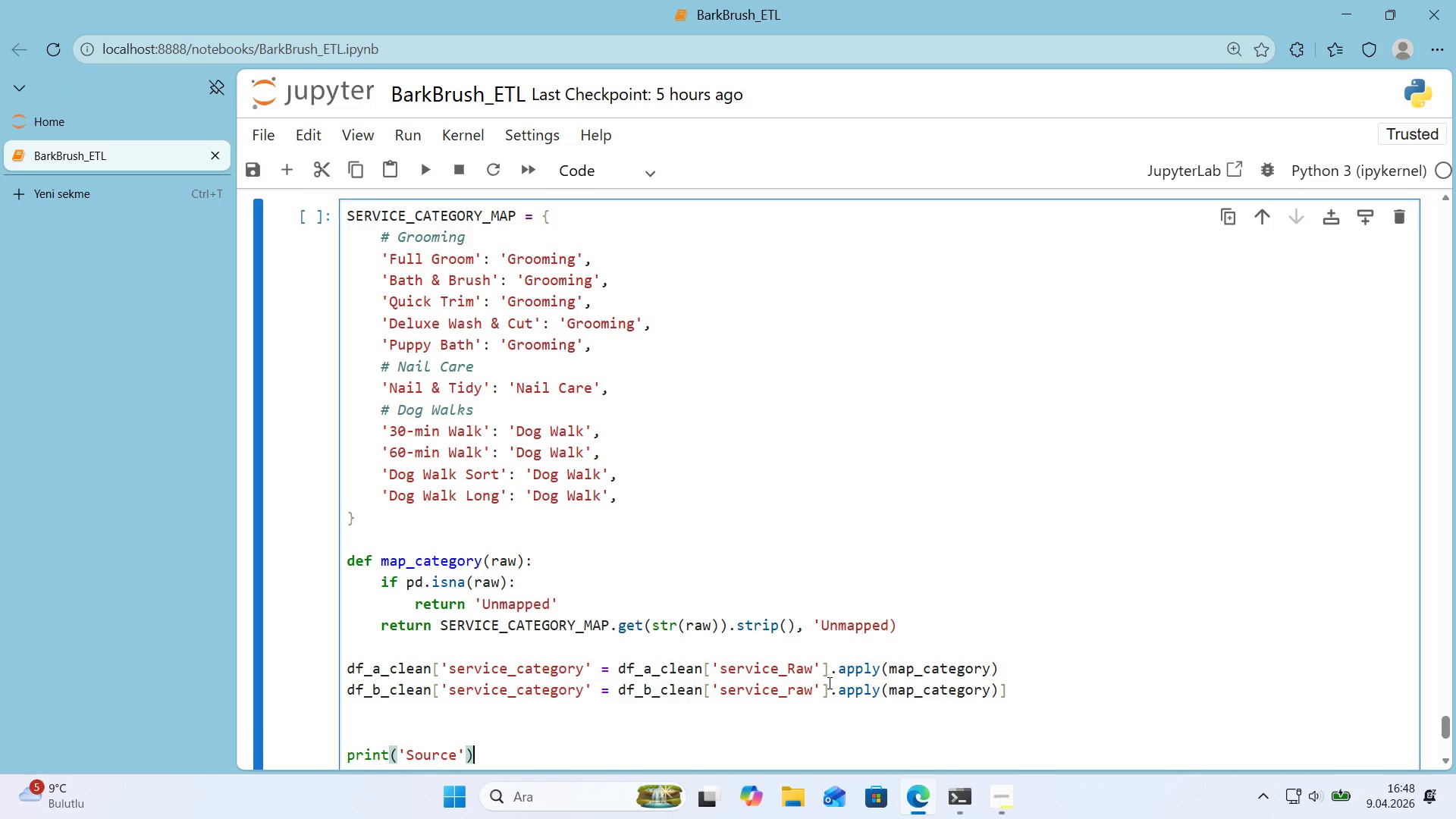 
key(Enter)
 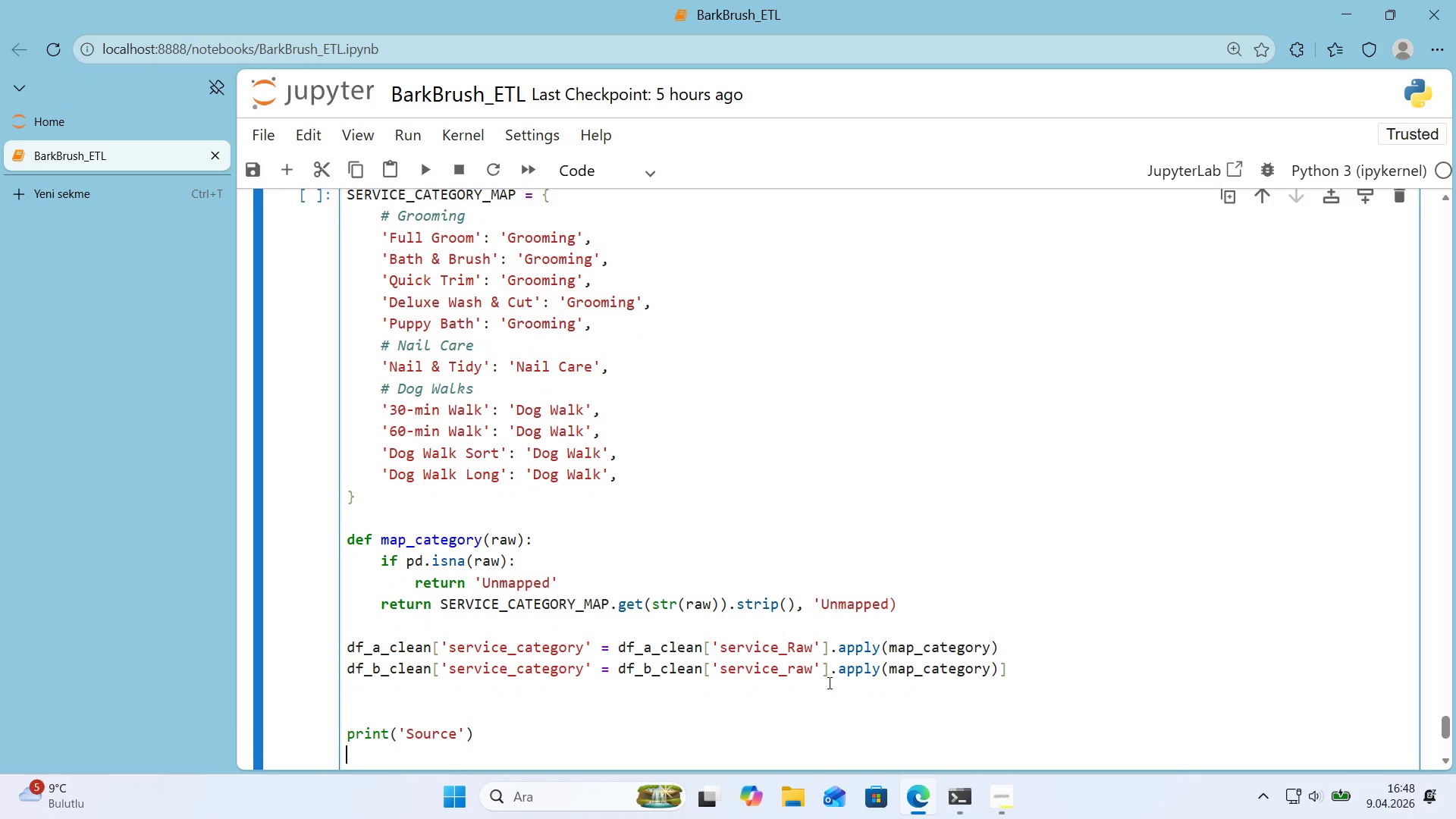 
key(Enter)
 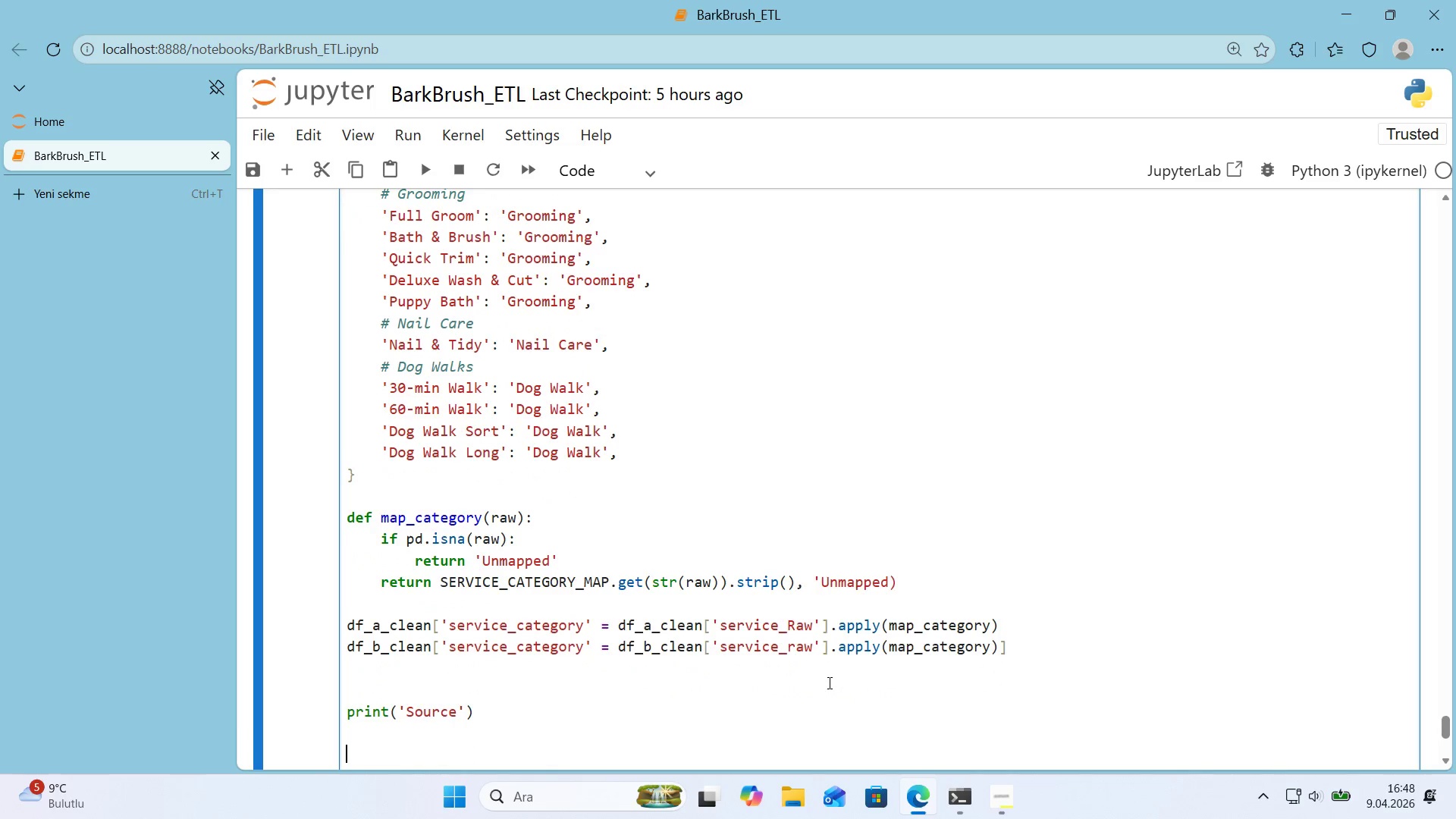 
key(Enter)
 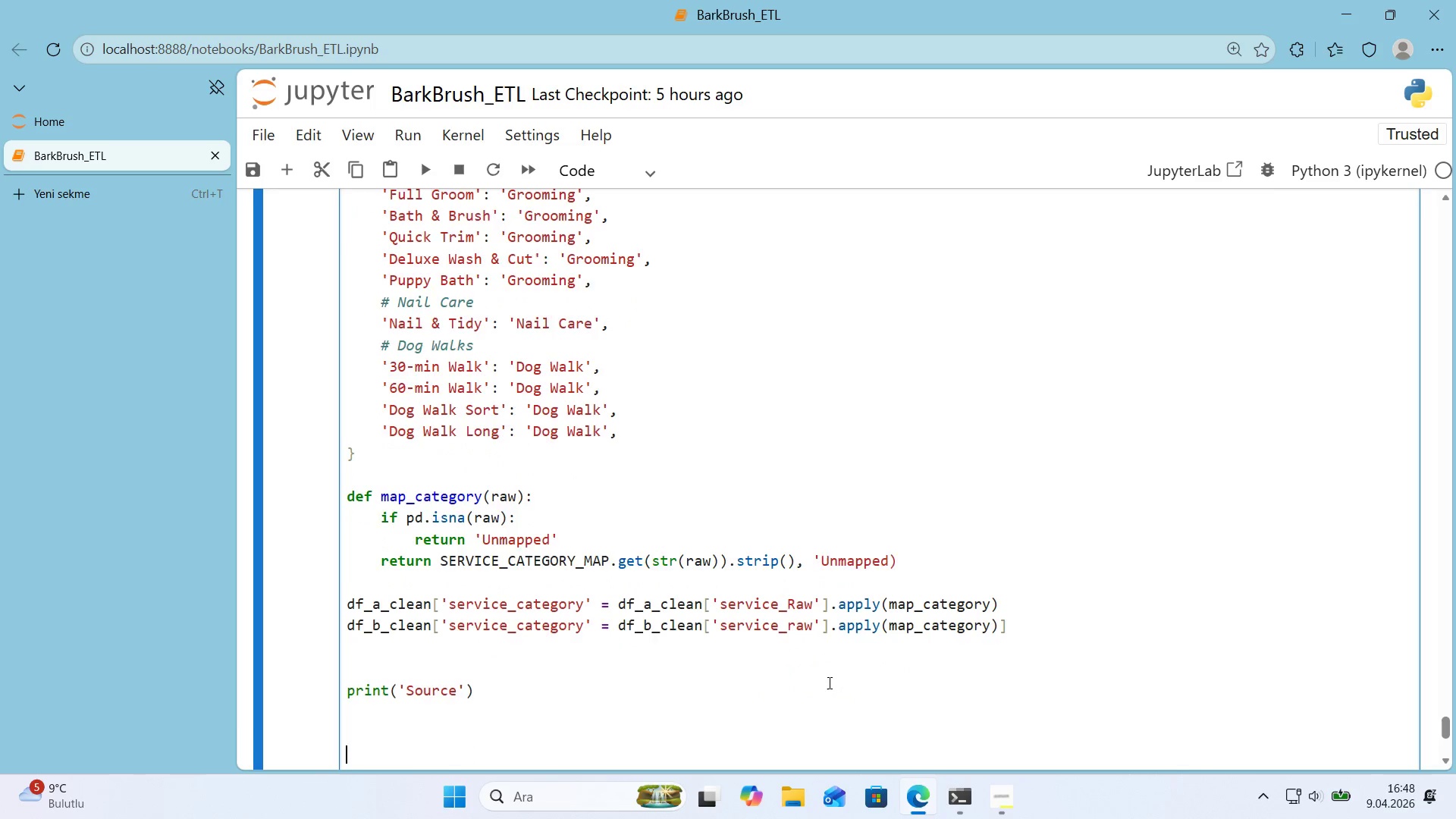 
key(Enter)
 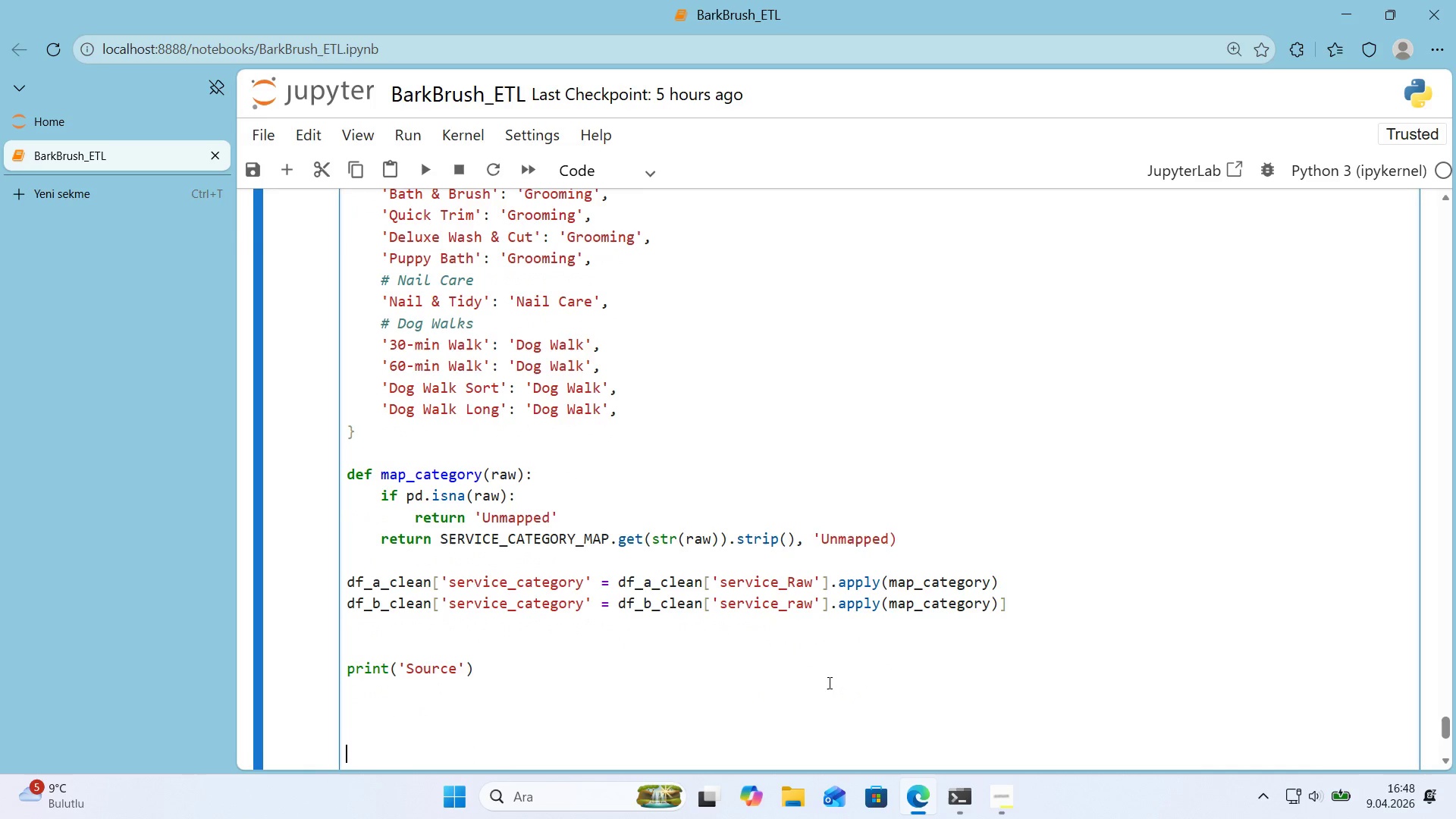 
key(ArrowUp)
 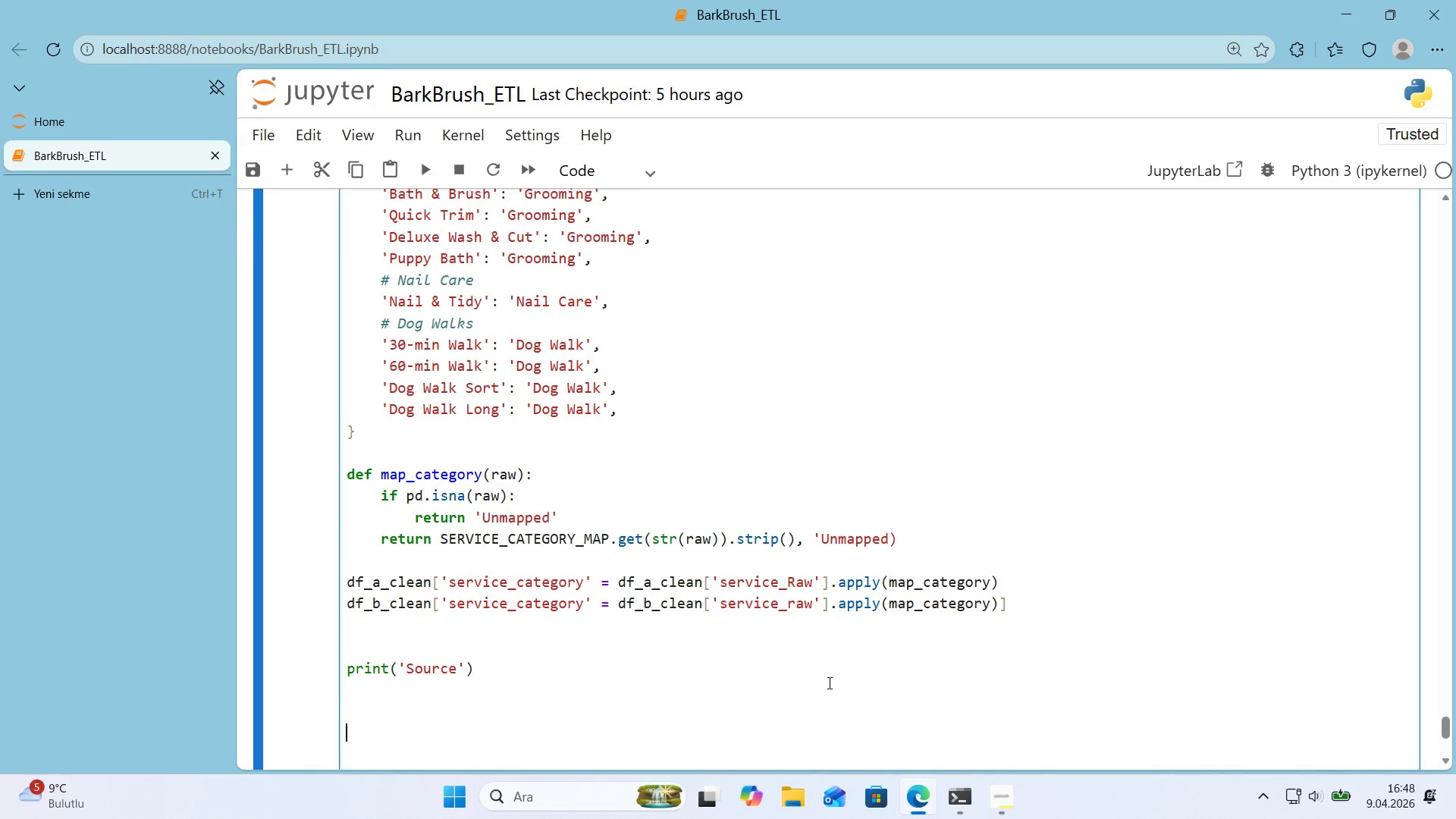 
key(Enter)
 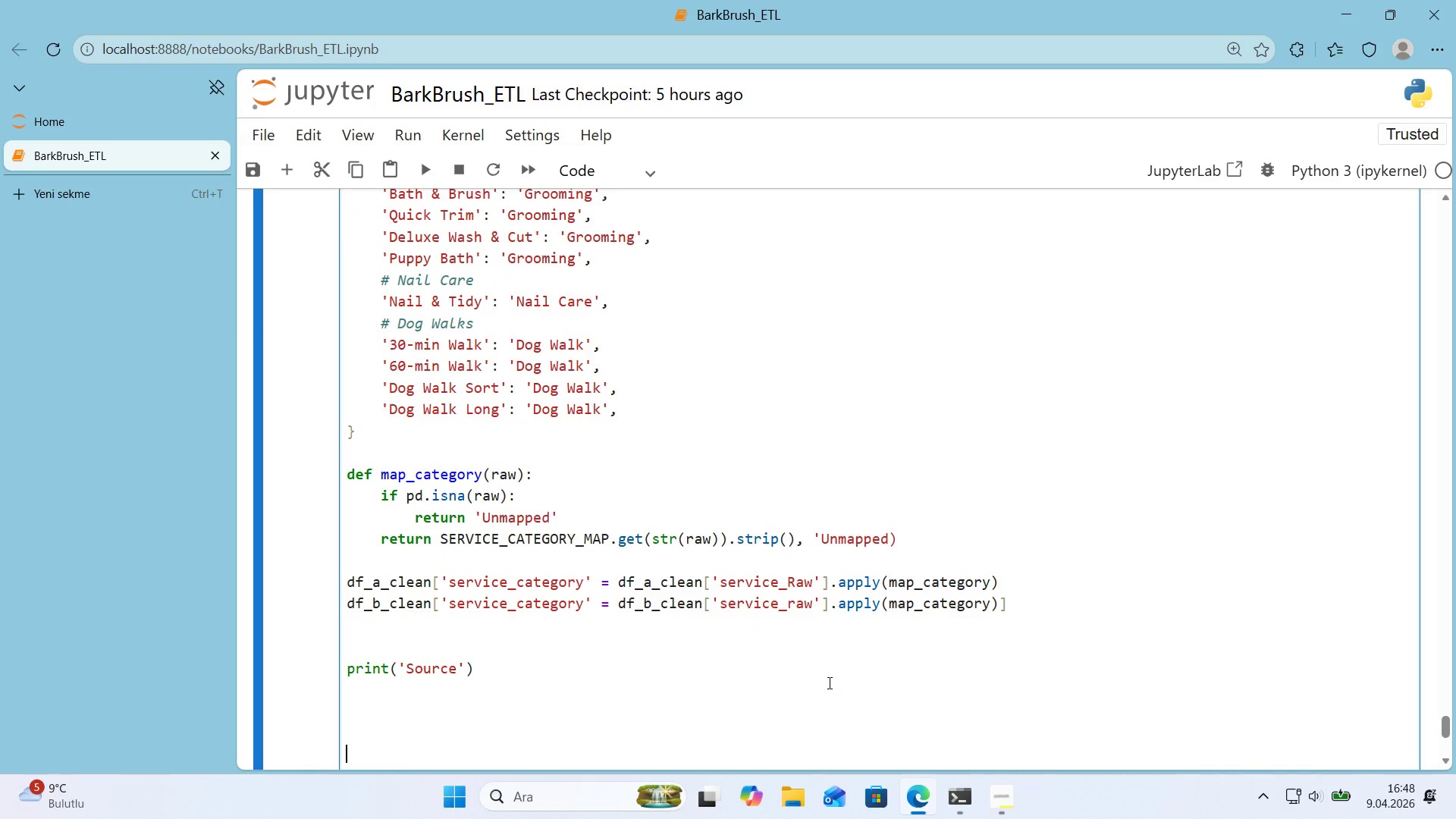 
key(Enter)
 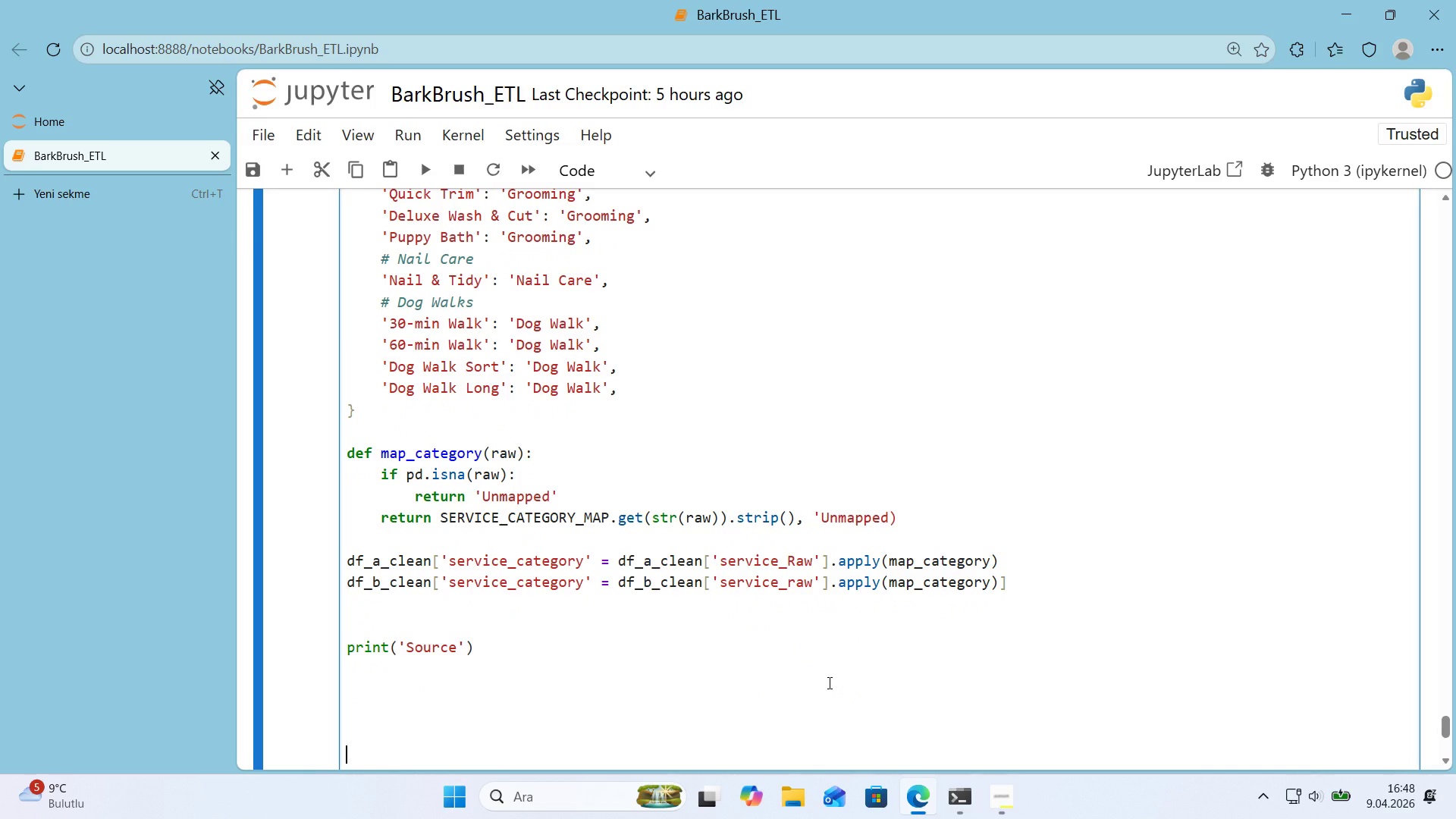 
key(Enter)
 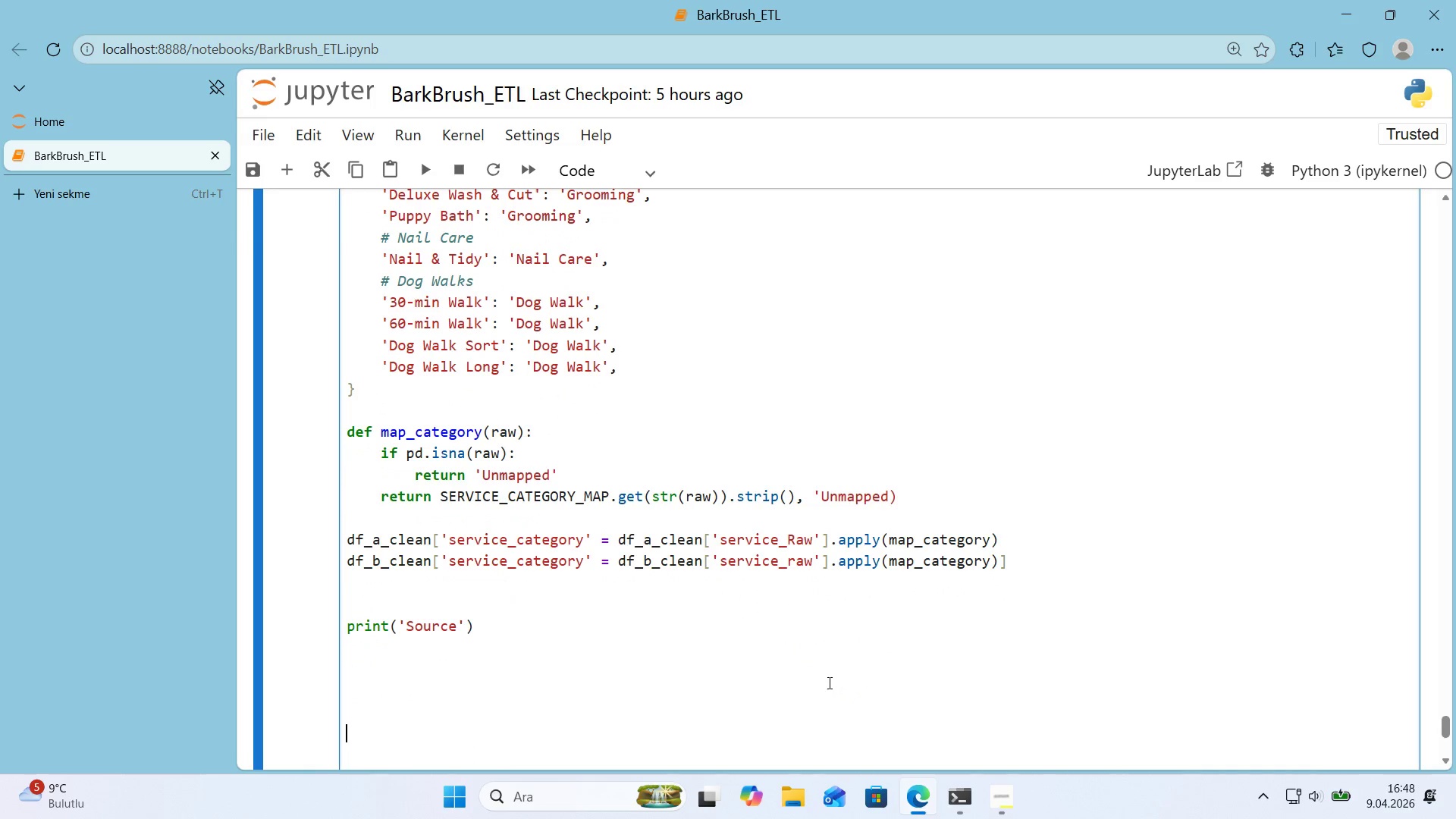 
key(ArrowUp)
 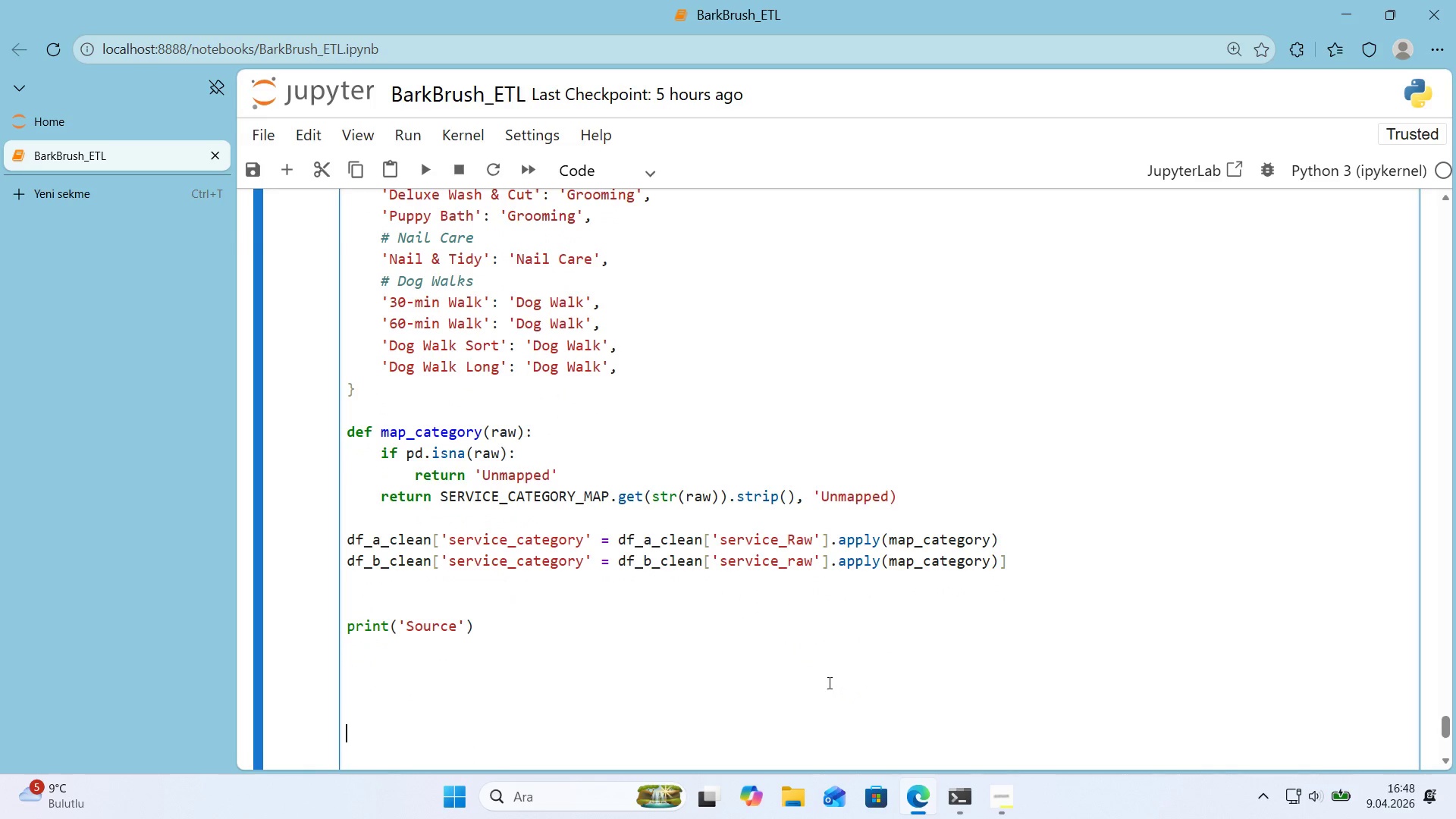 
key(ArrowUp)
 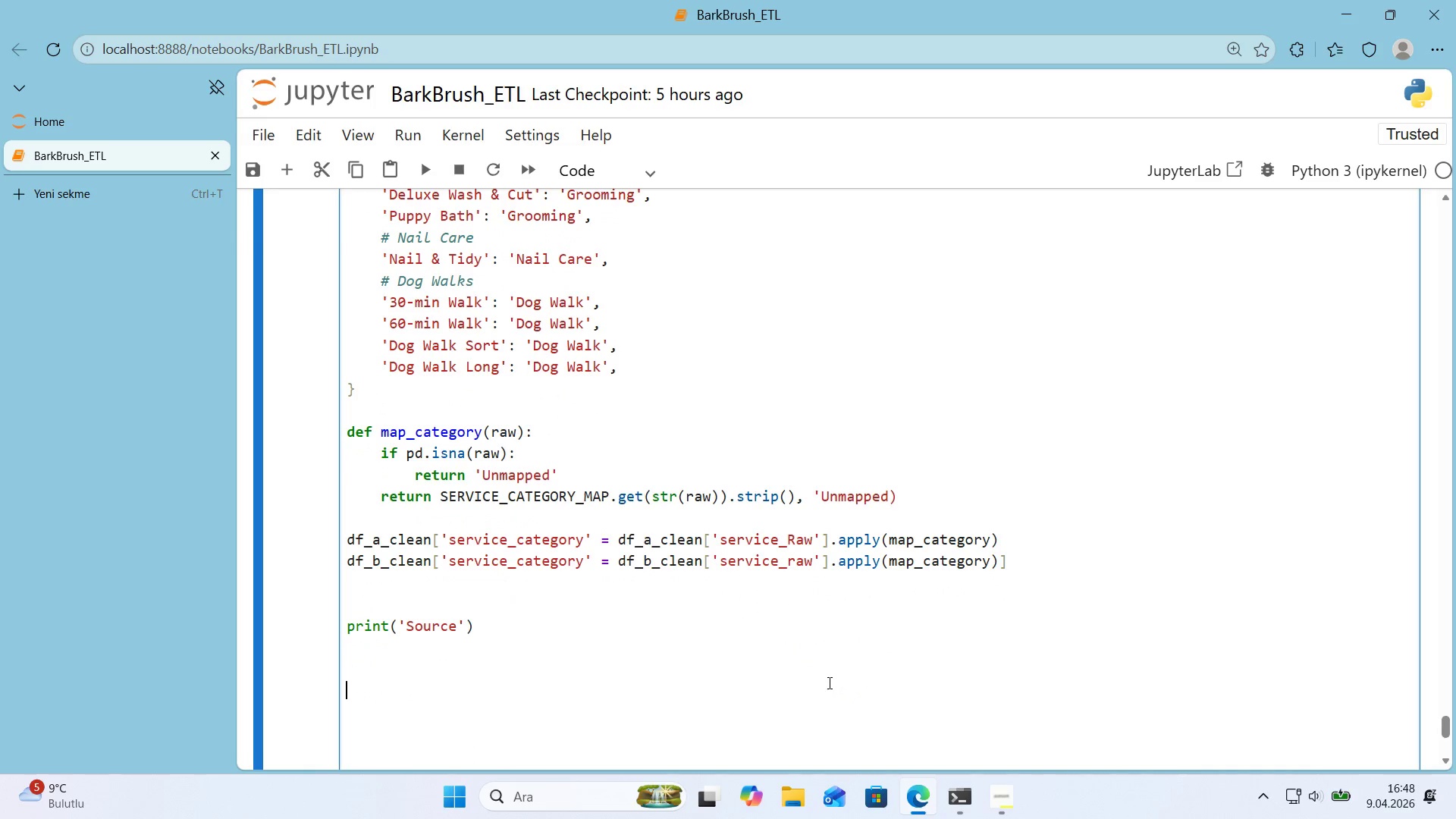 
key(ArrowUp)
 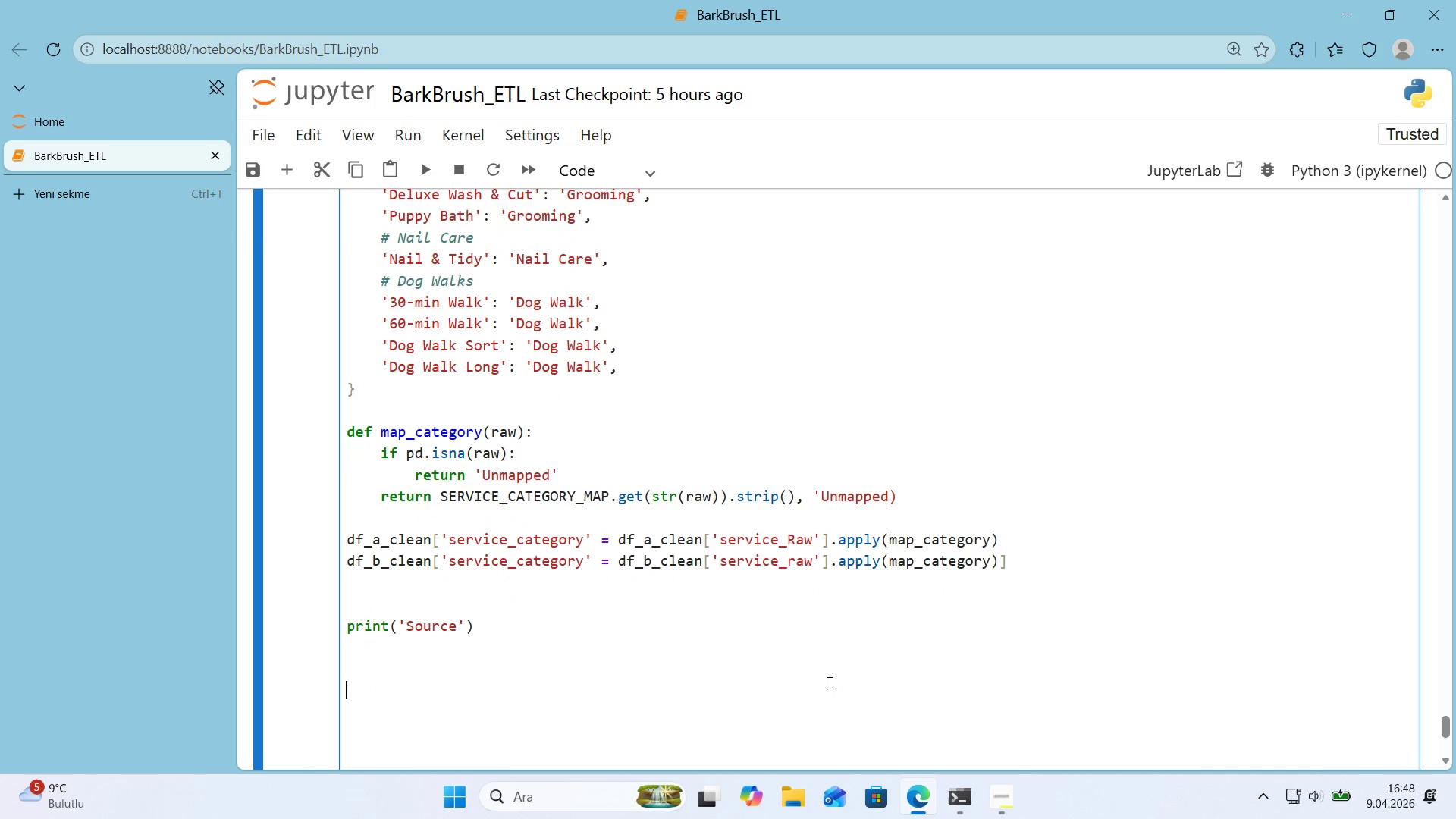 
key(ArrowUp)
 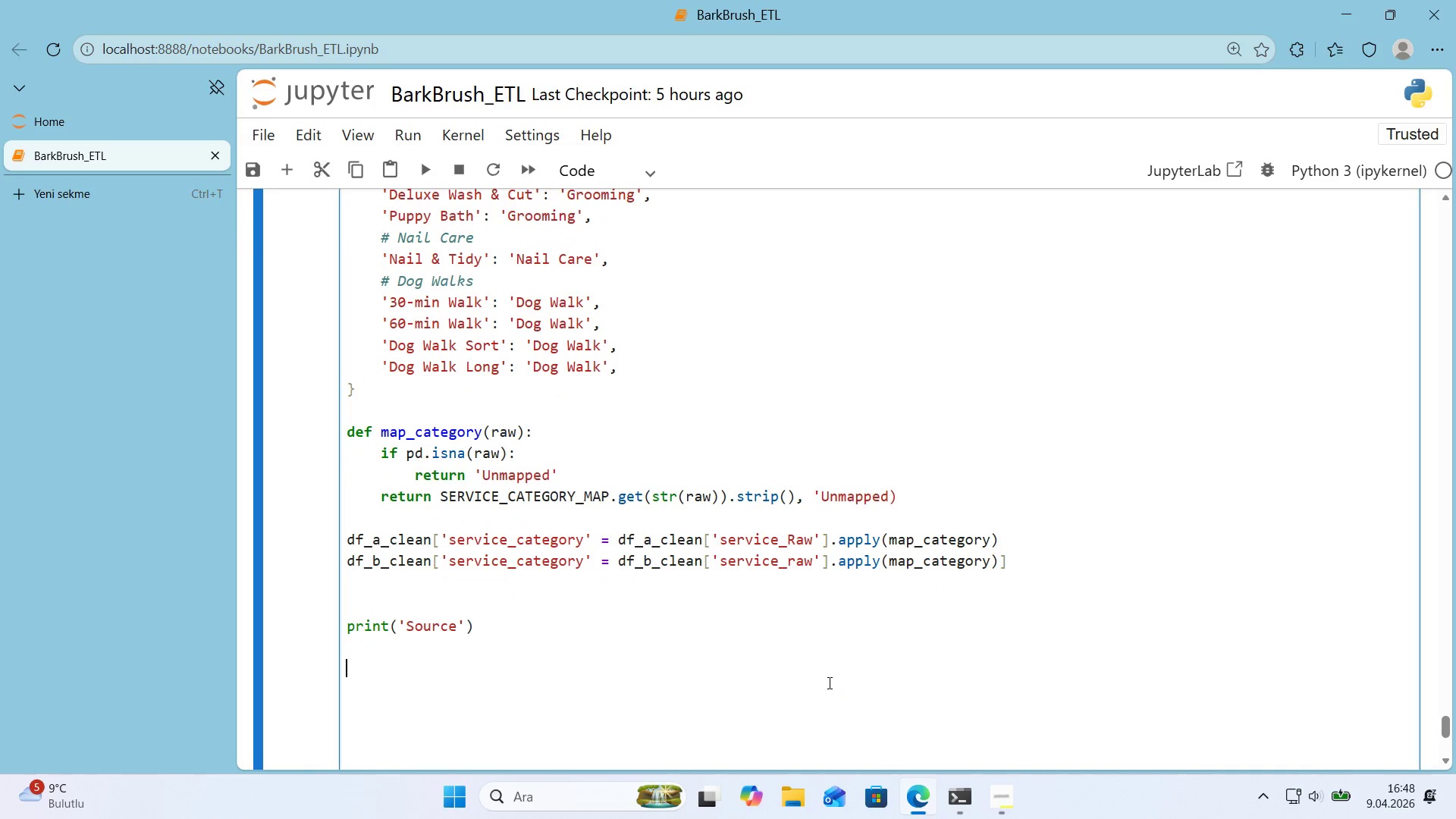 
key(ArrowUp)
 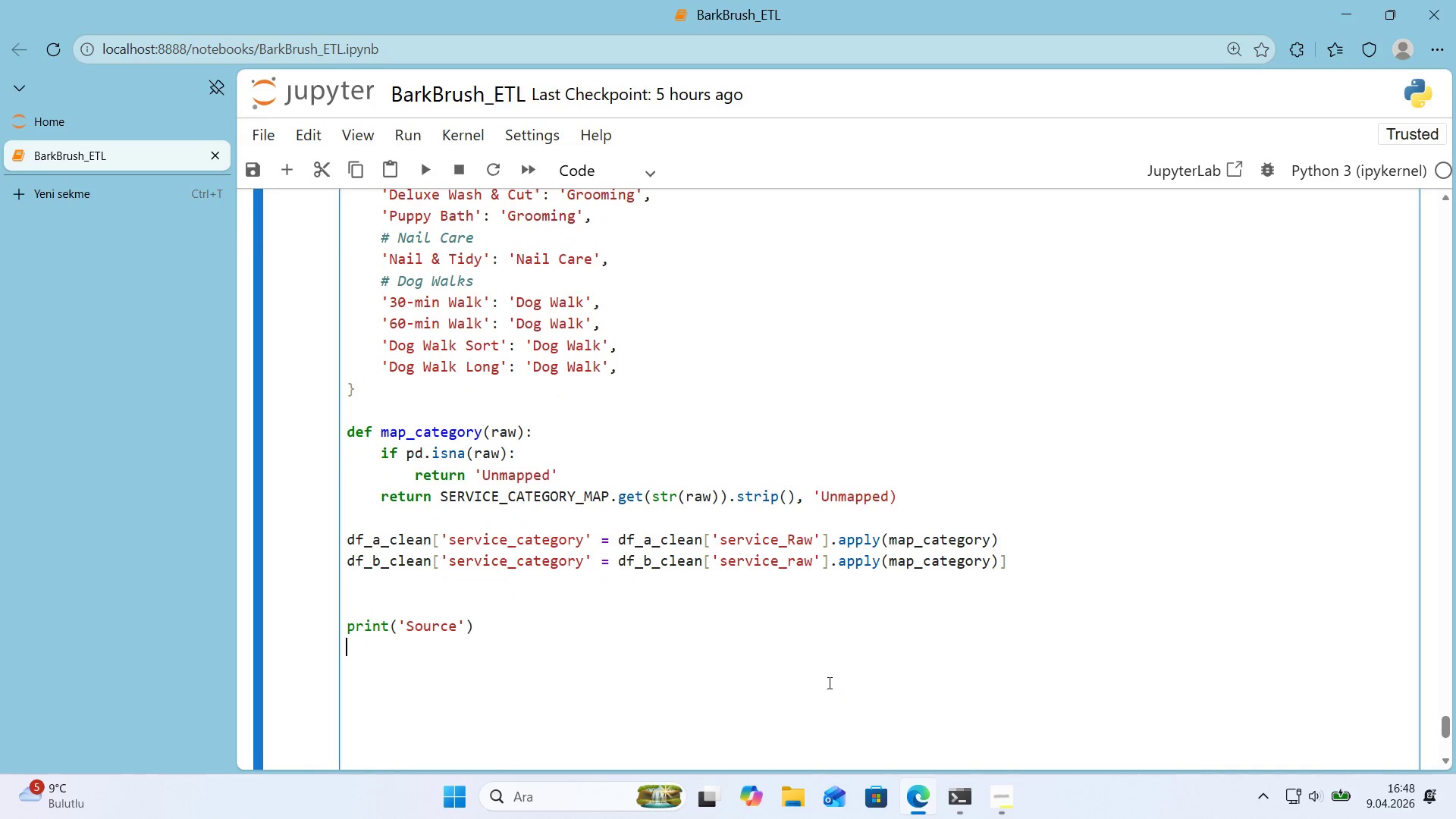 
key(ArrowUp)
 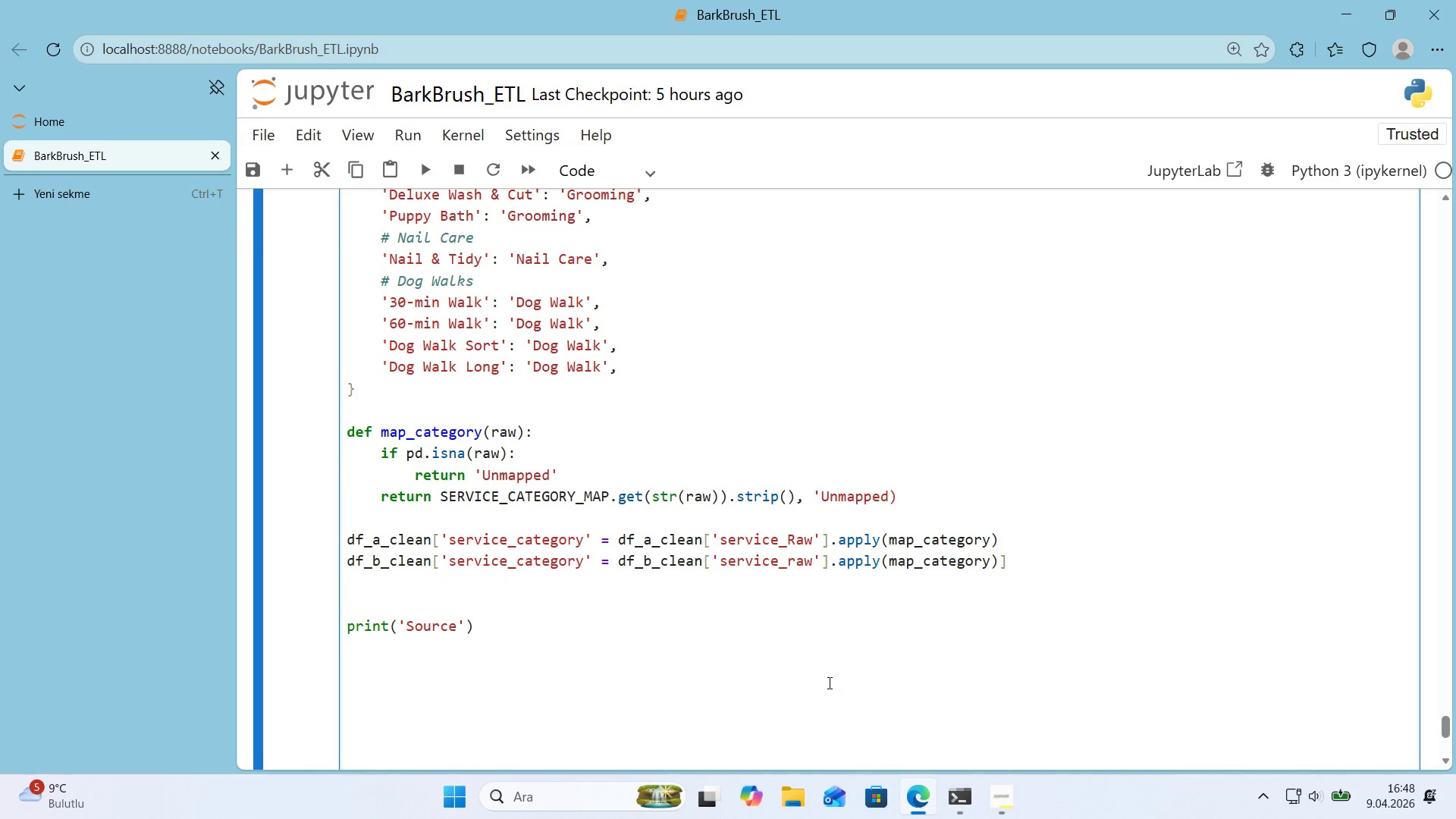 
key(ArrowRight)
 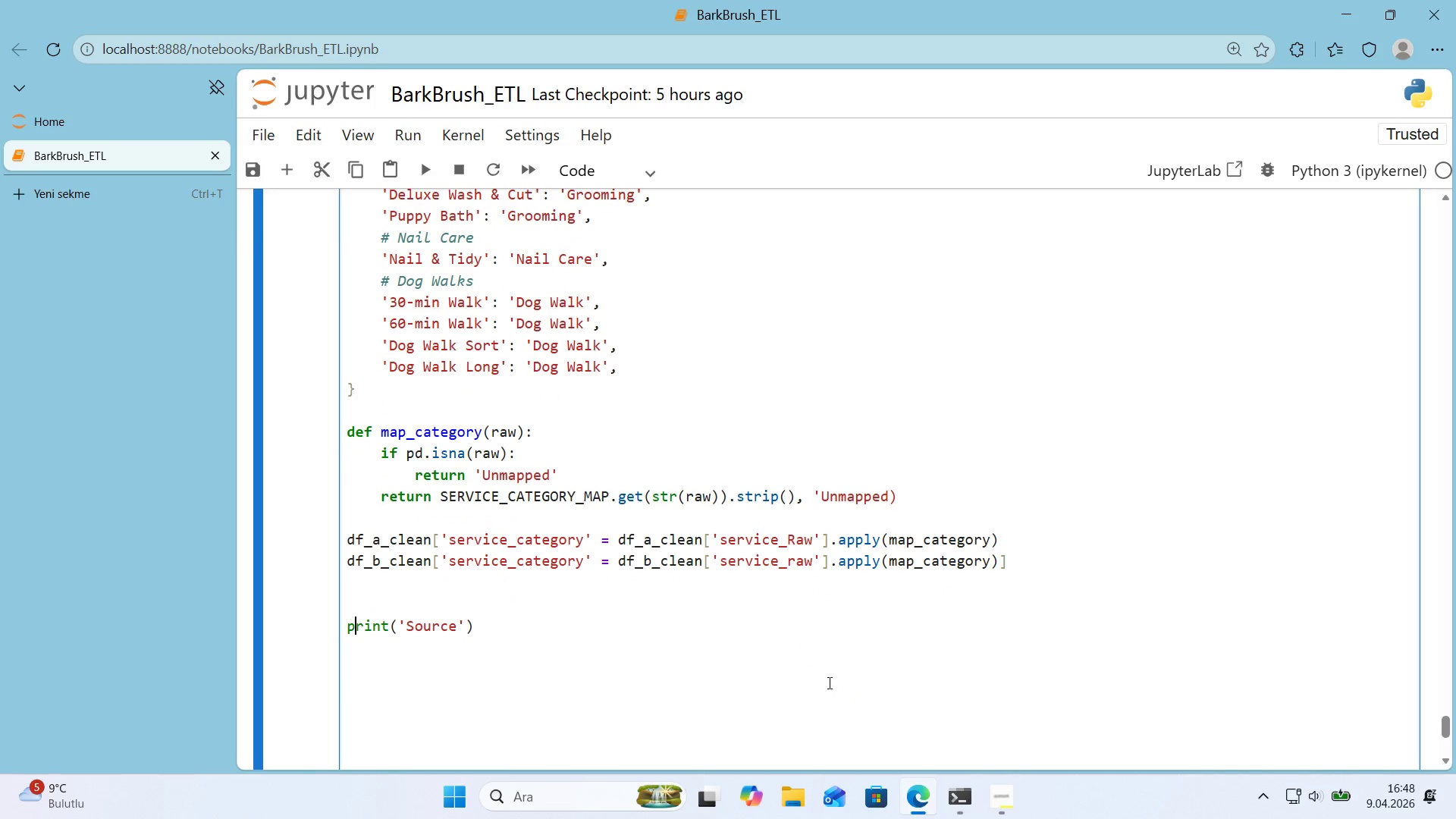 
key(ArrowRight)
 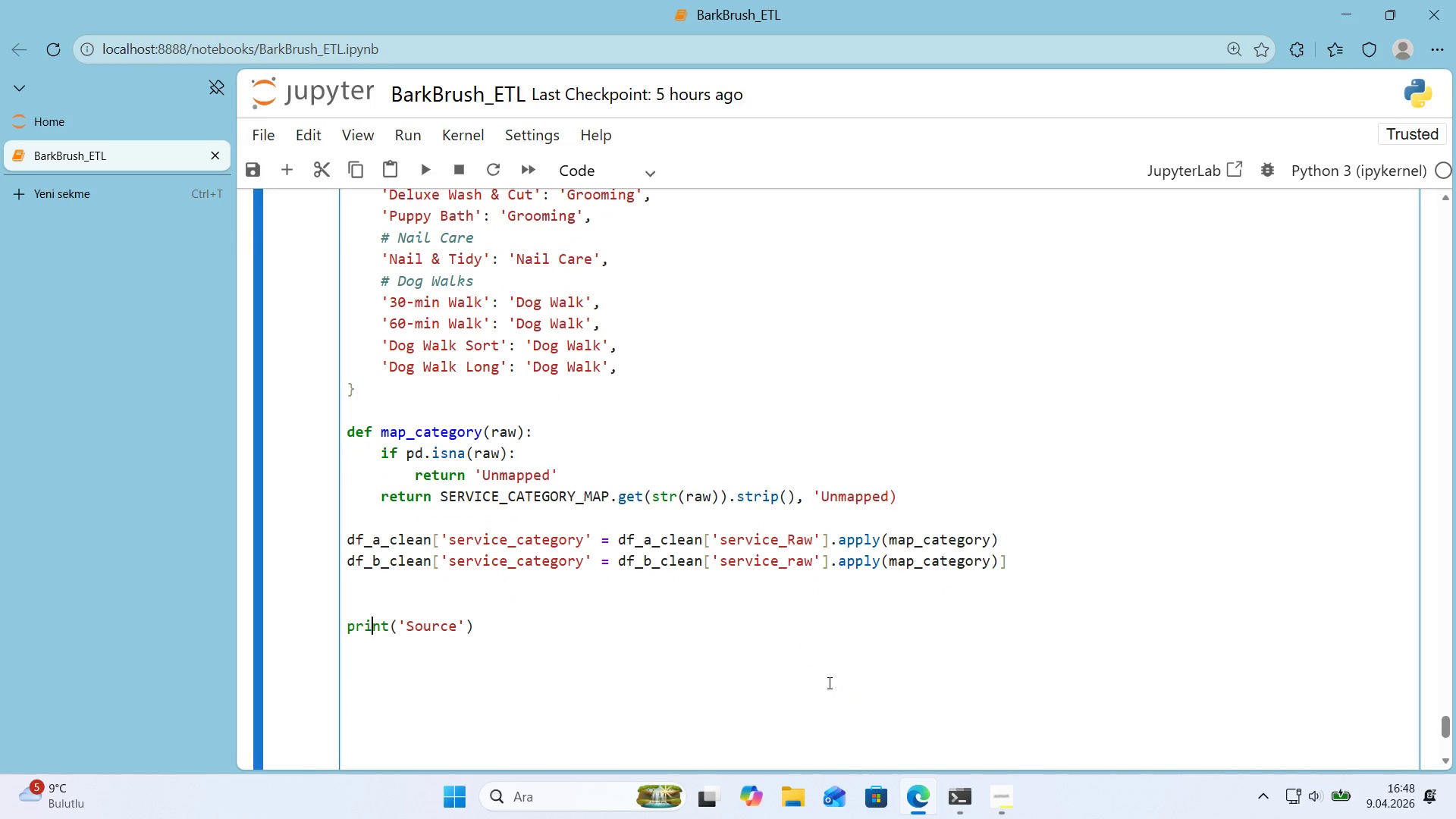 
hold_key(key=ArrowRight, duration=0.66)
 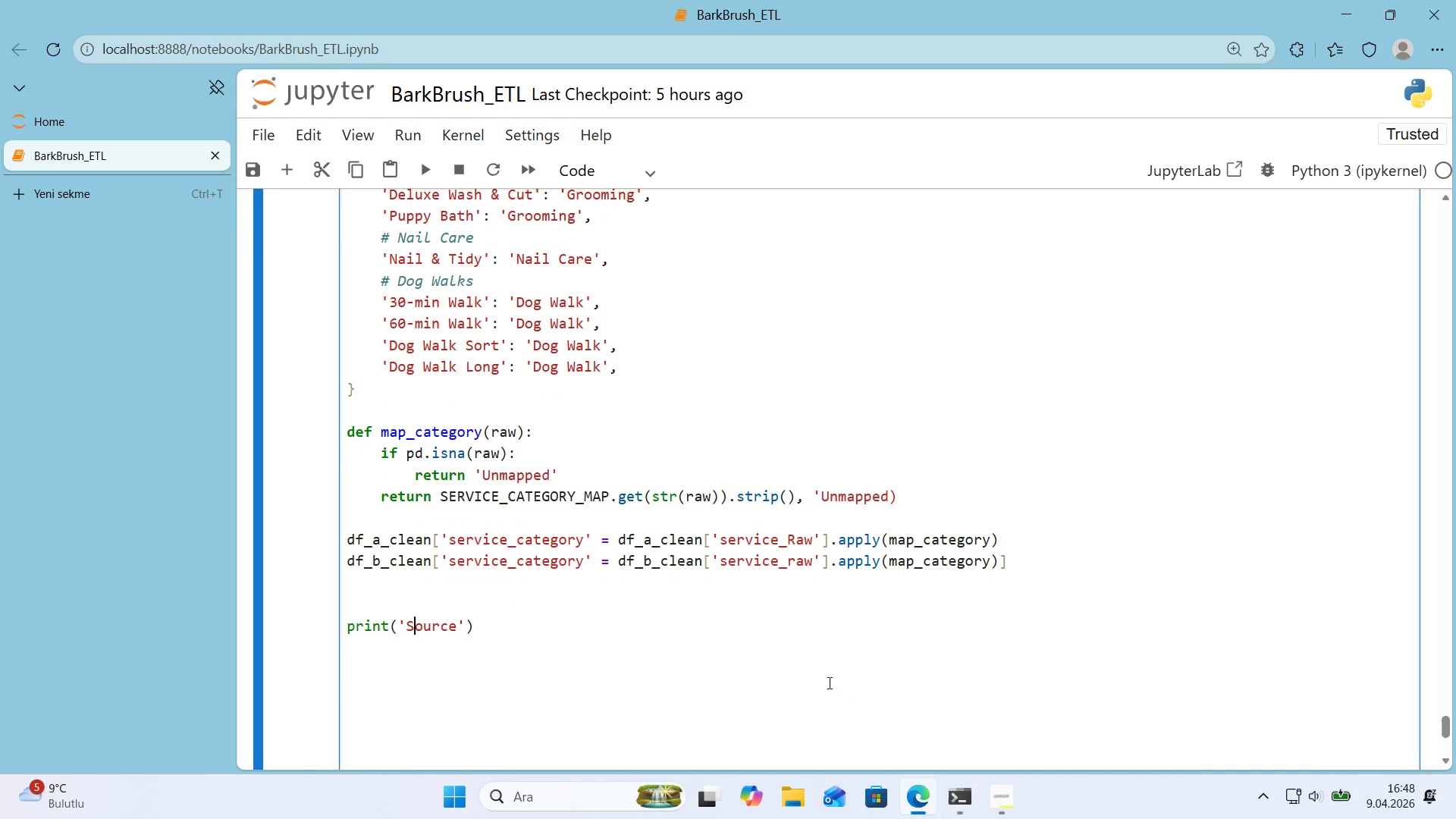 
key(ArrowRight)
 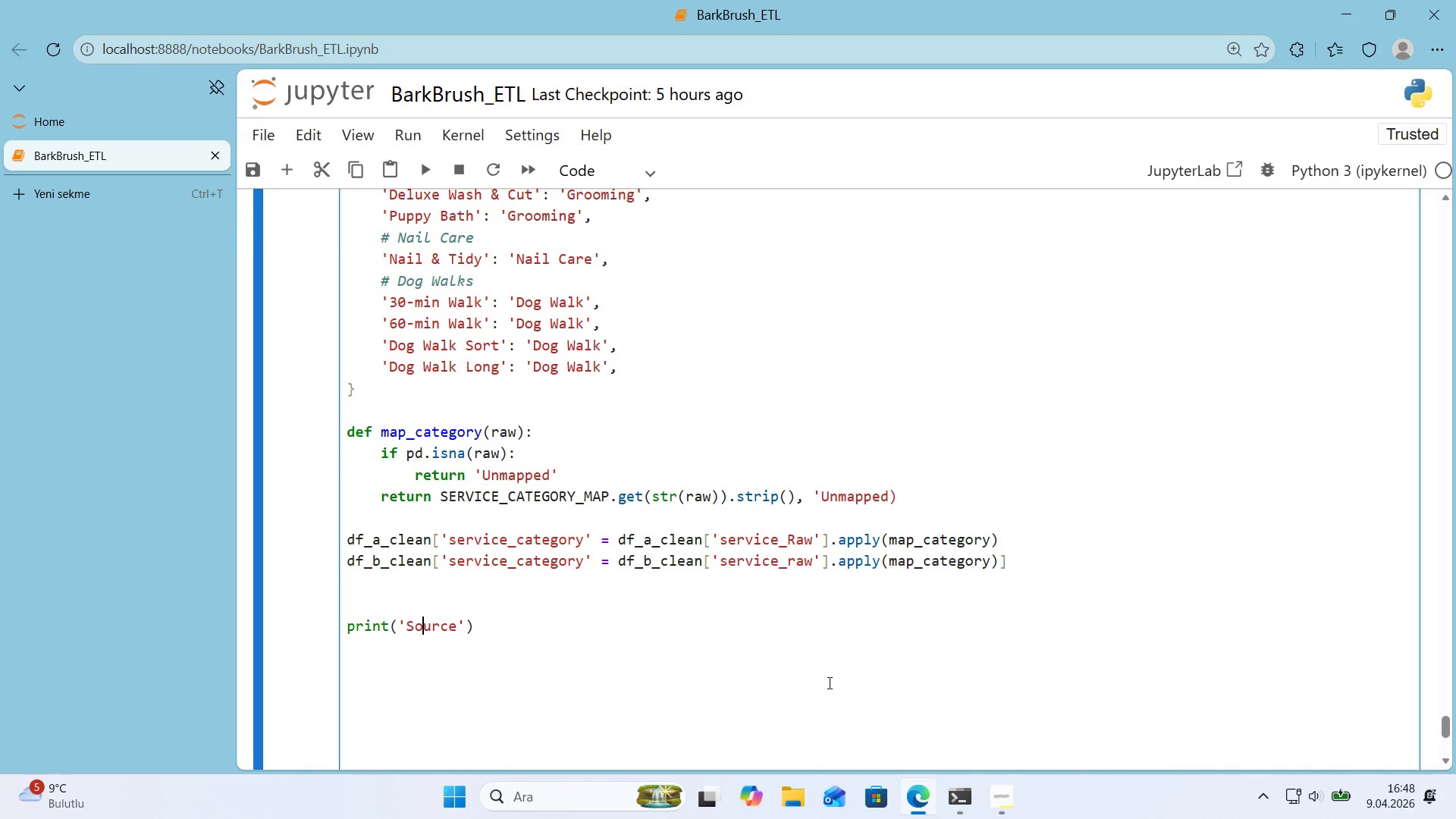 
key(ArrowRight)
 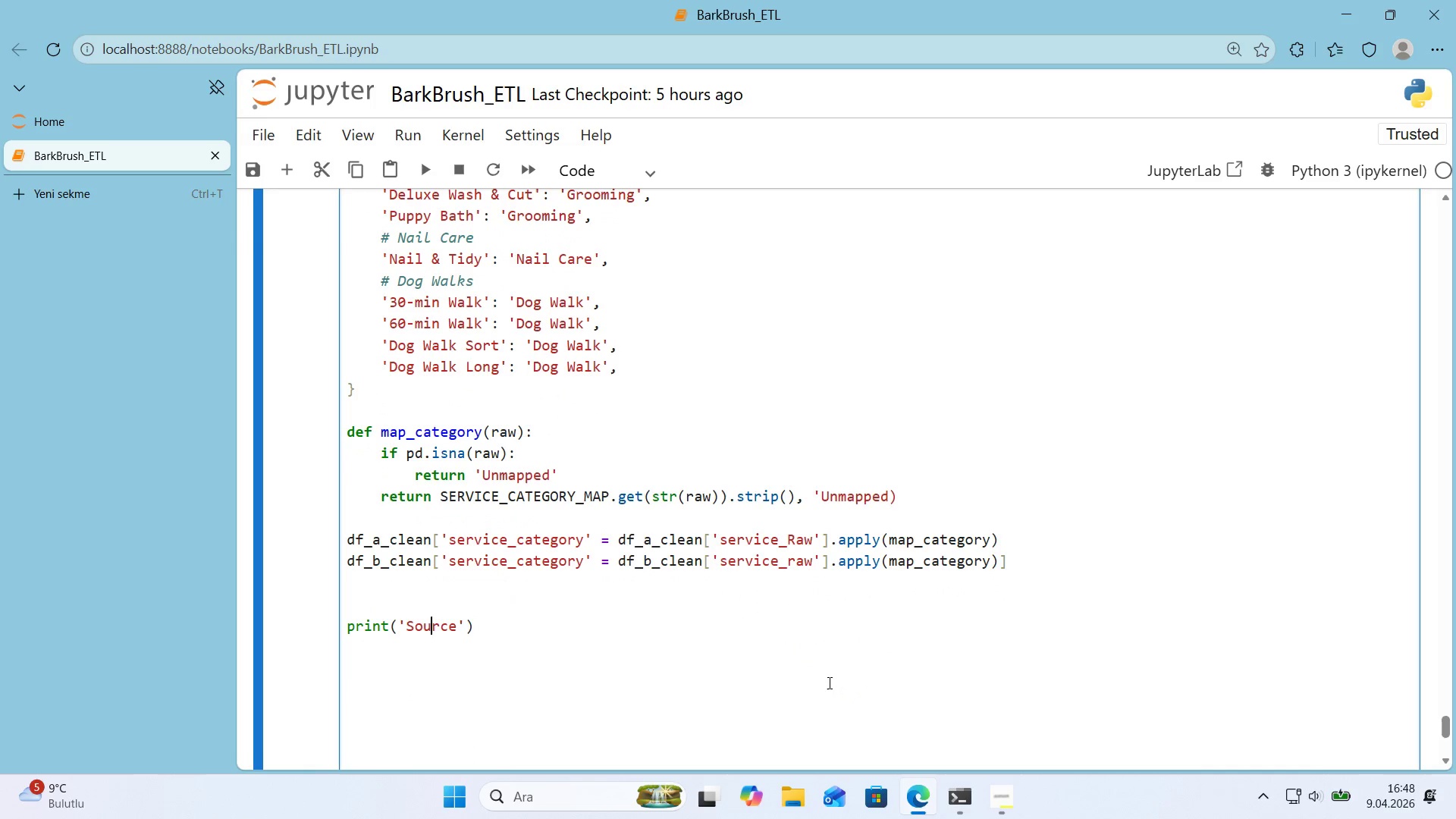 
key(ArrowRight)
 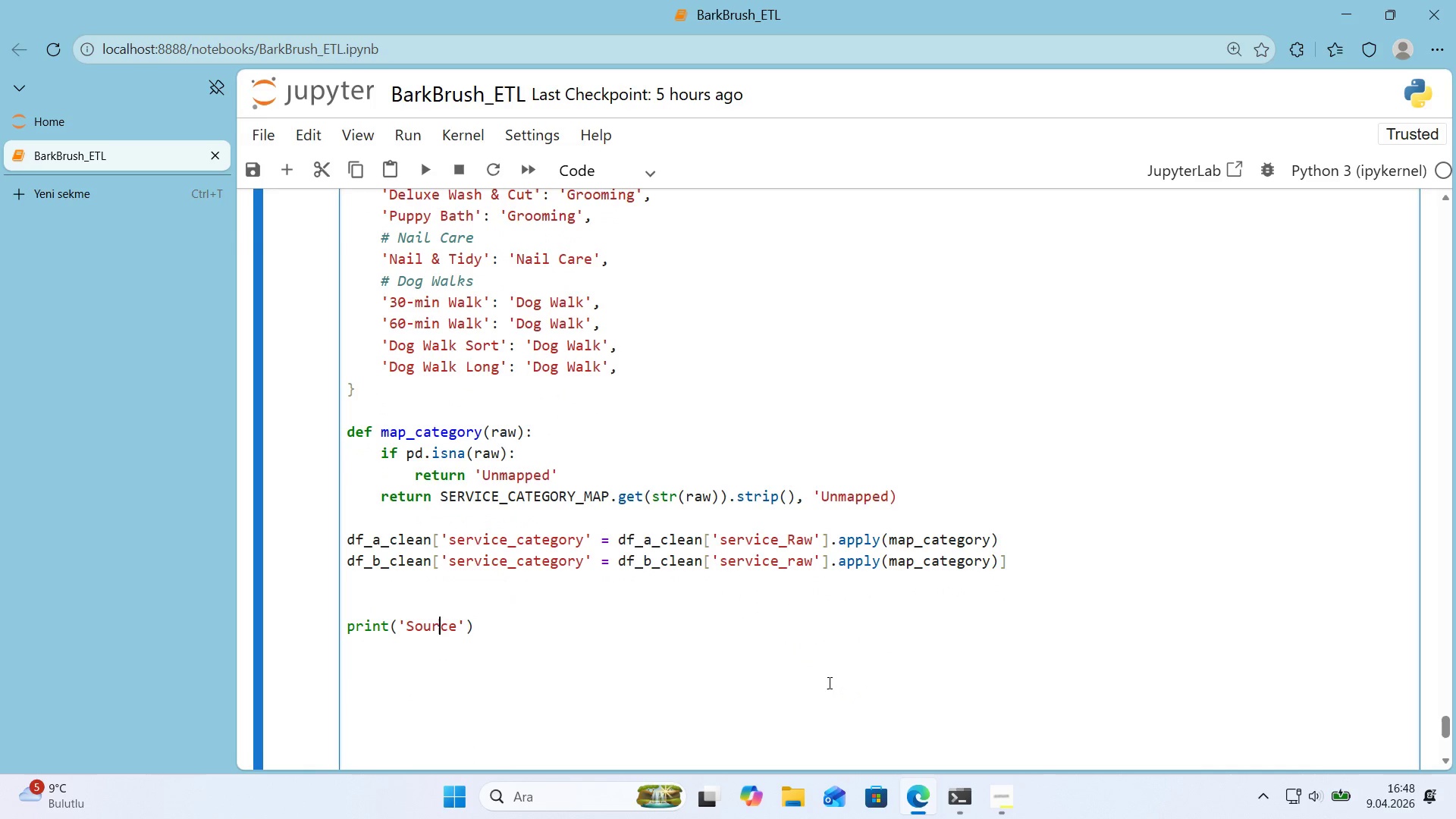 
key(ArrowRight)
 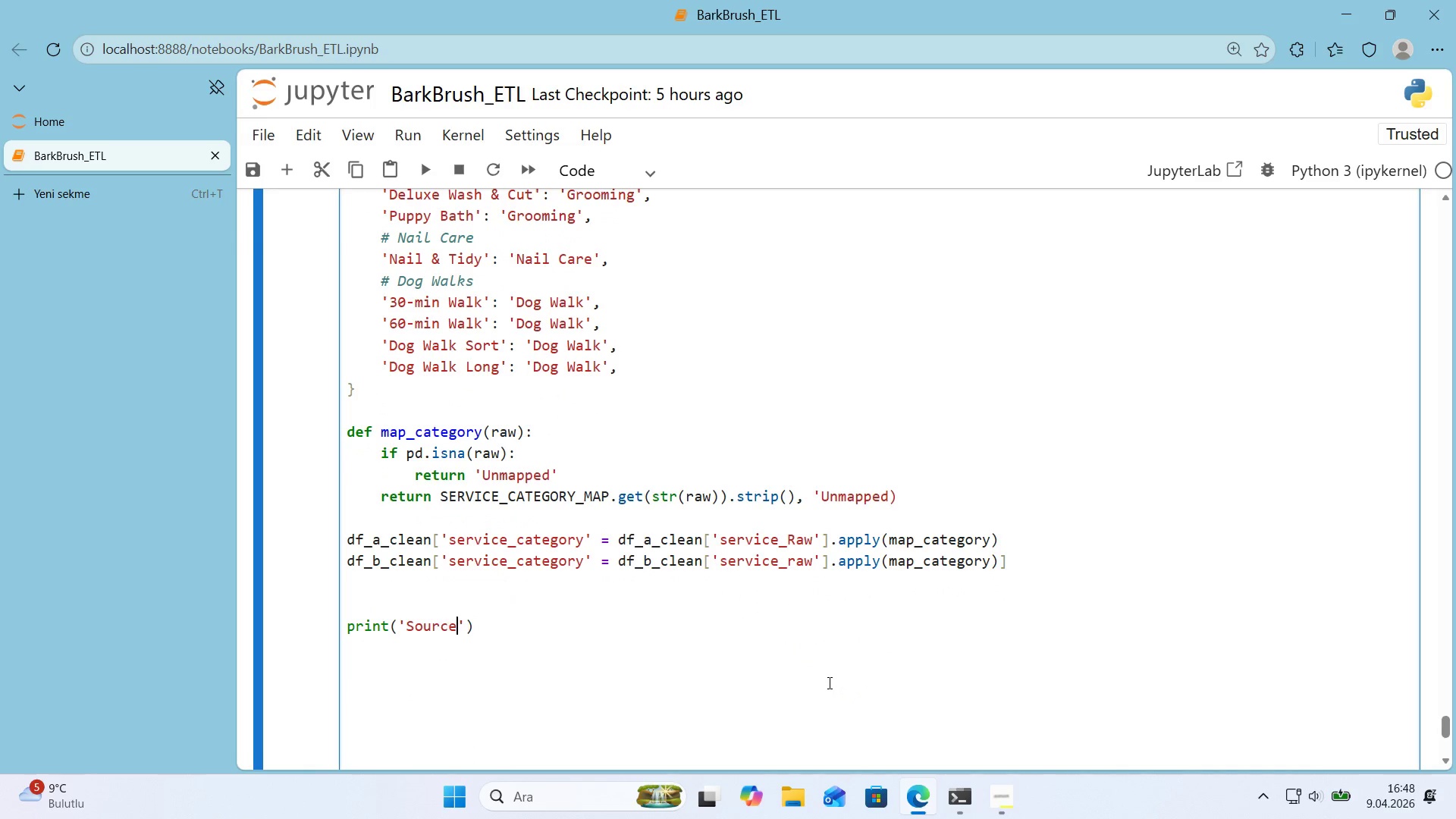 
key(ArrowRight)
 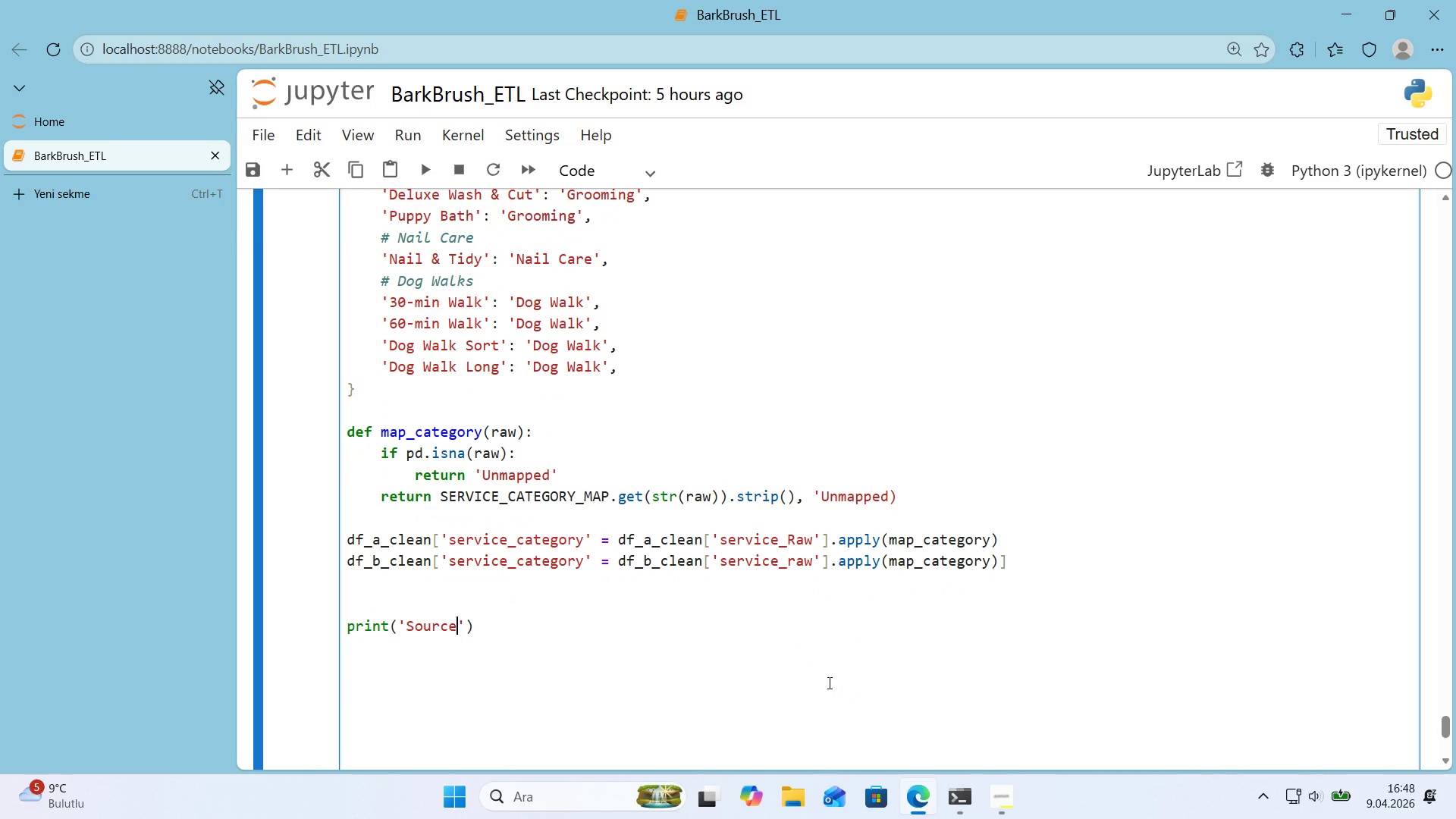 
type( A category counts>)
 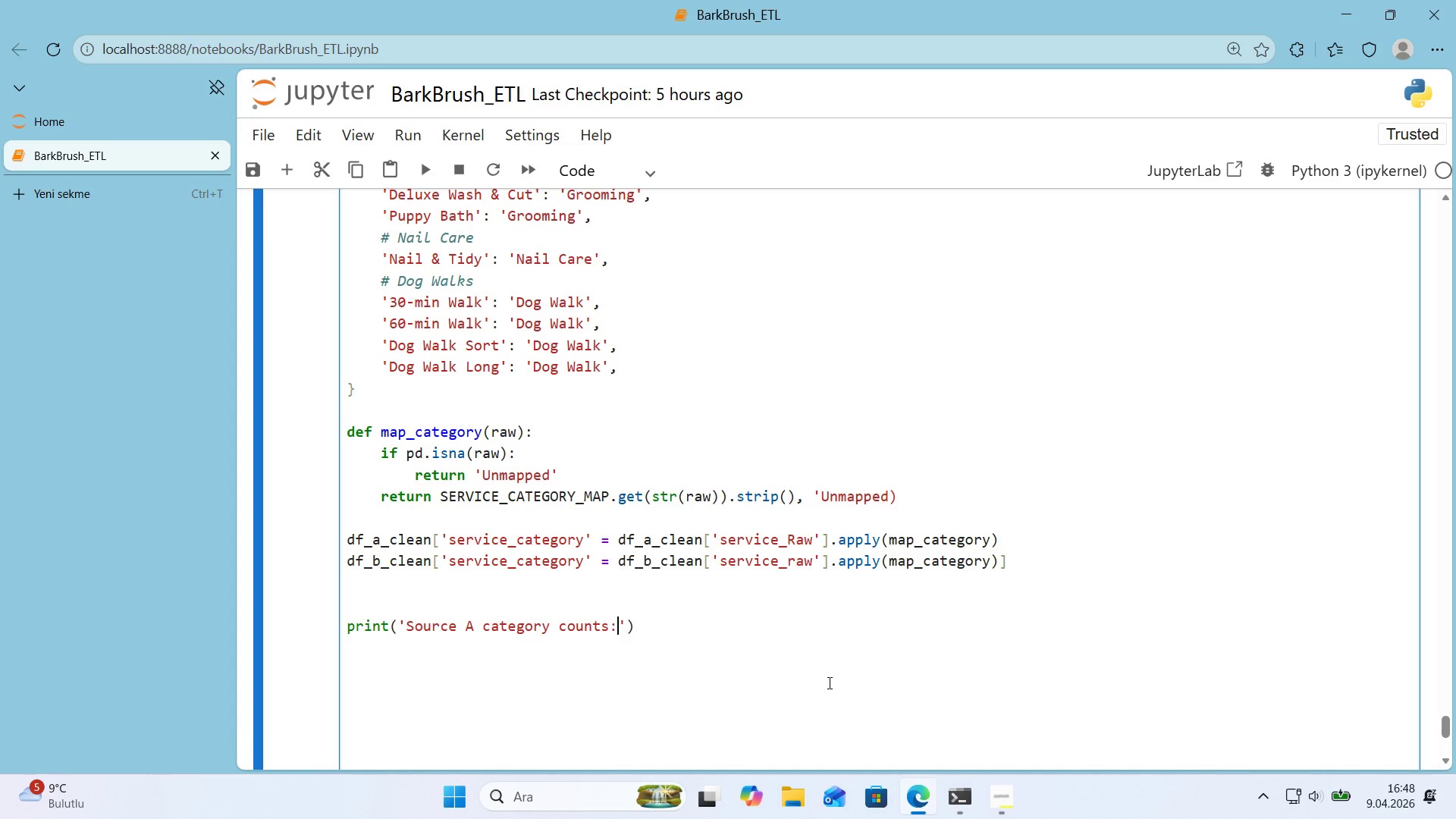 
key(ArrowRight)
 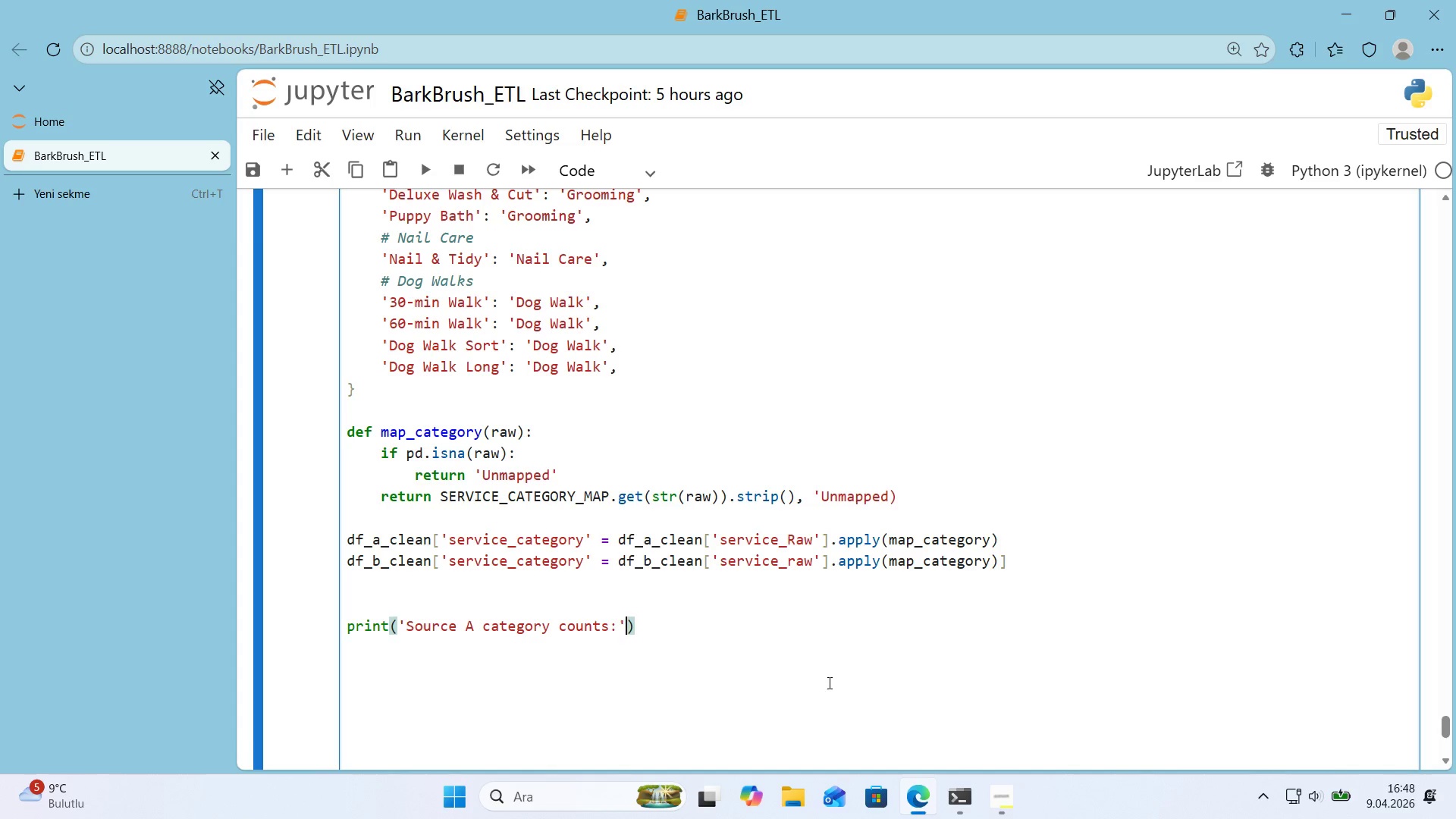 
key(ArrowRight)
 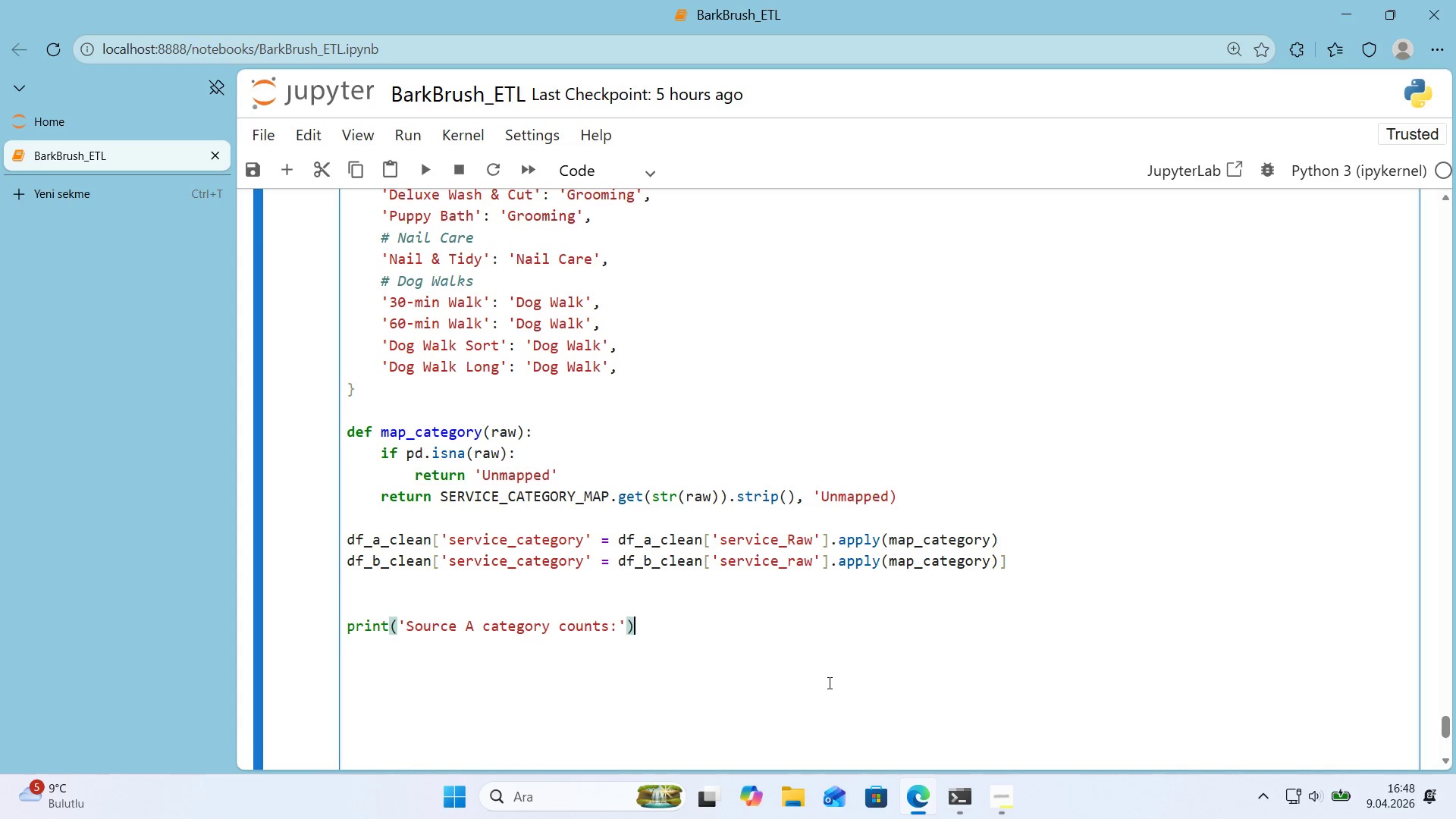 
key(ArrowRight)
 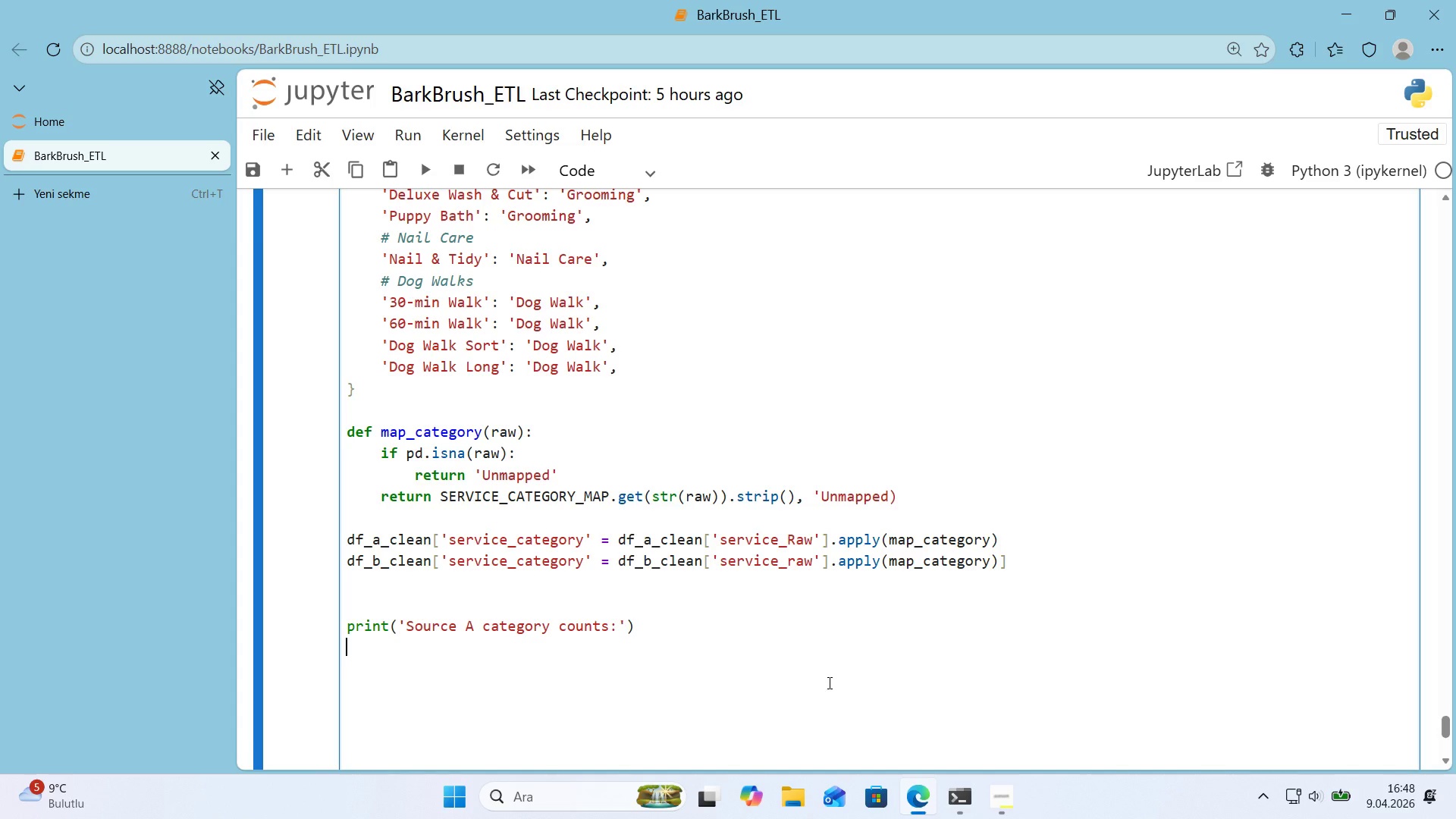 
key(Enter)
 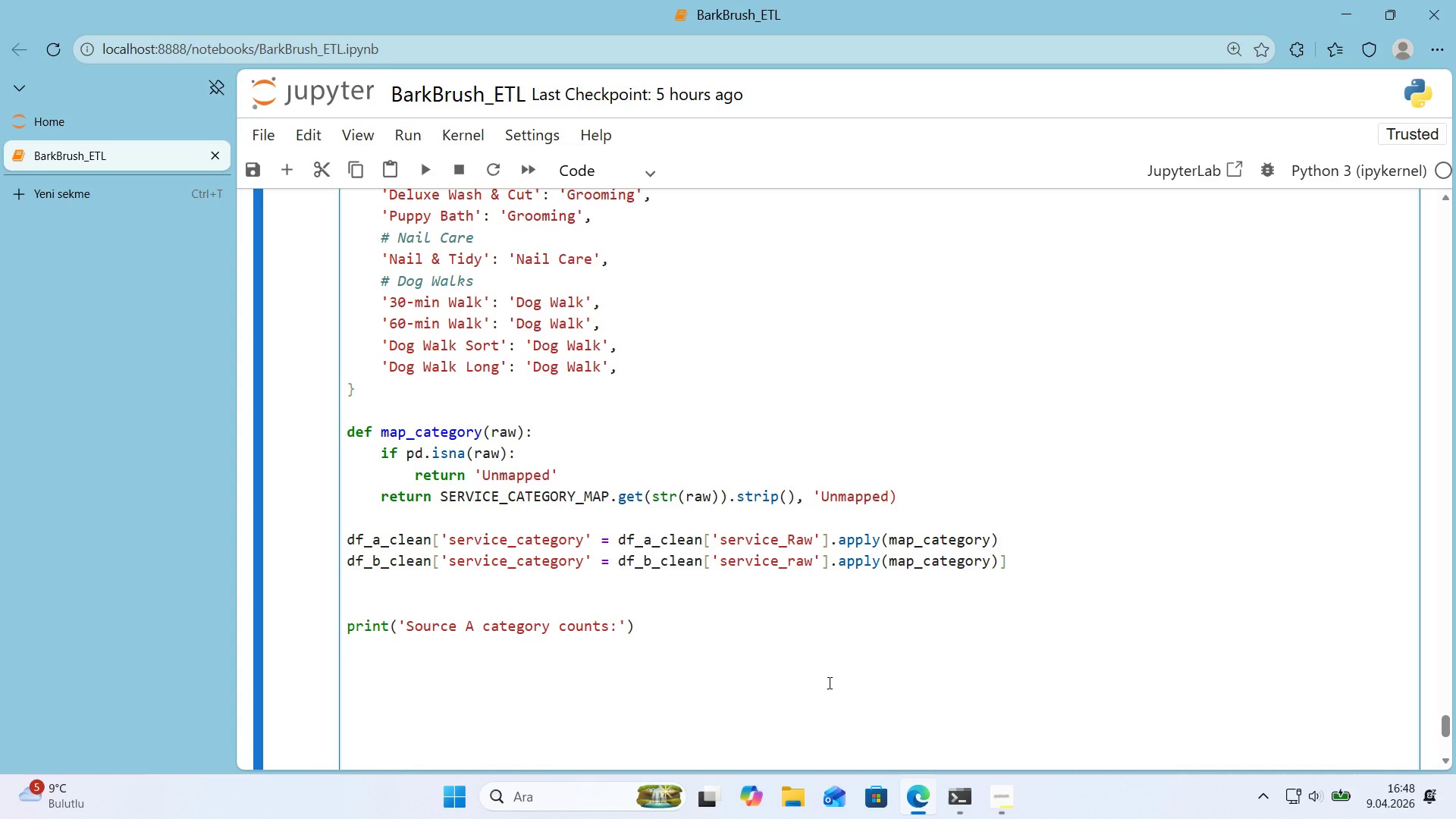 
key(ArrowUp)
 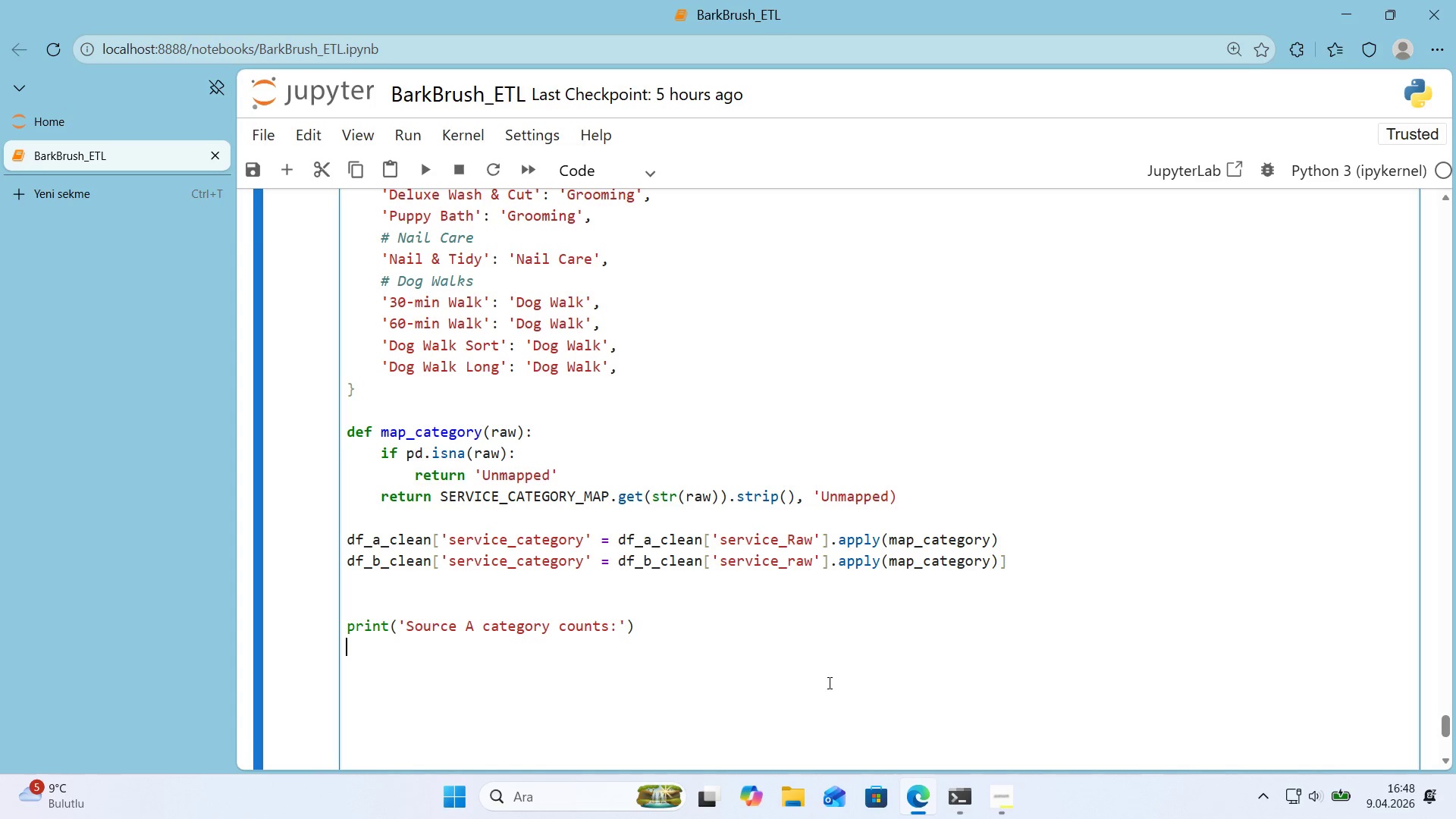 
type(pr'nt*()
 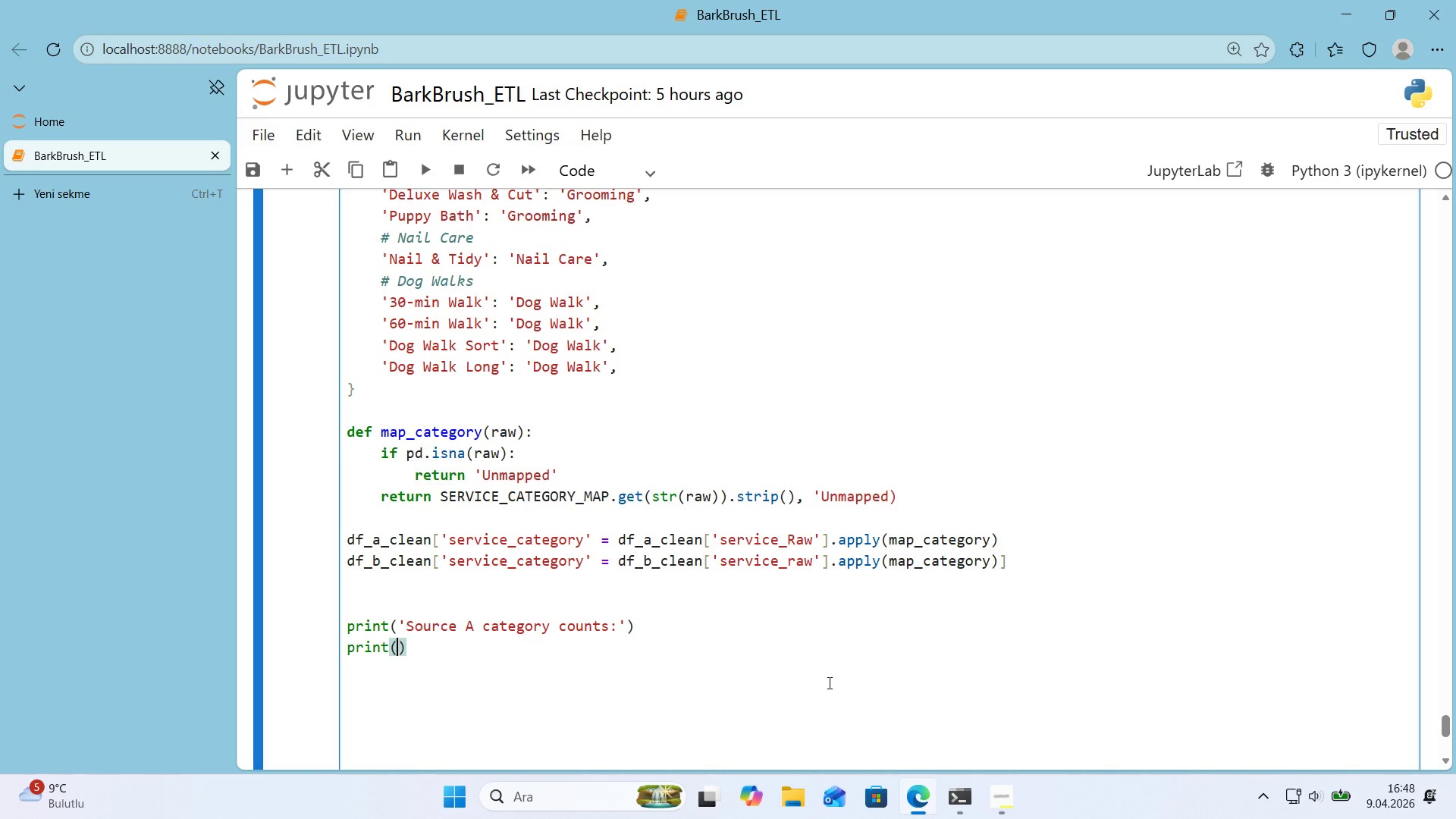 
 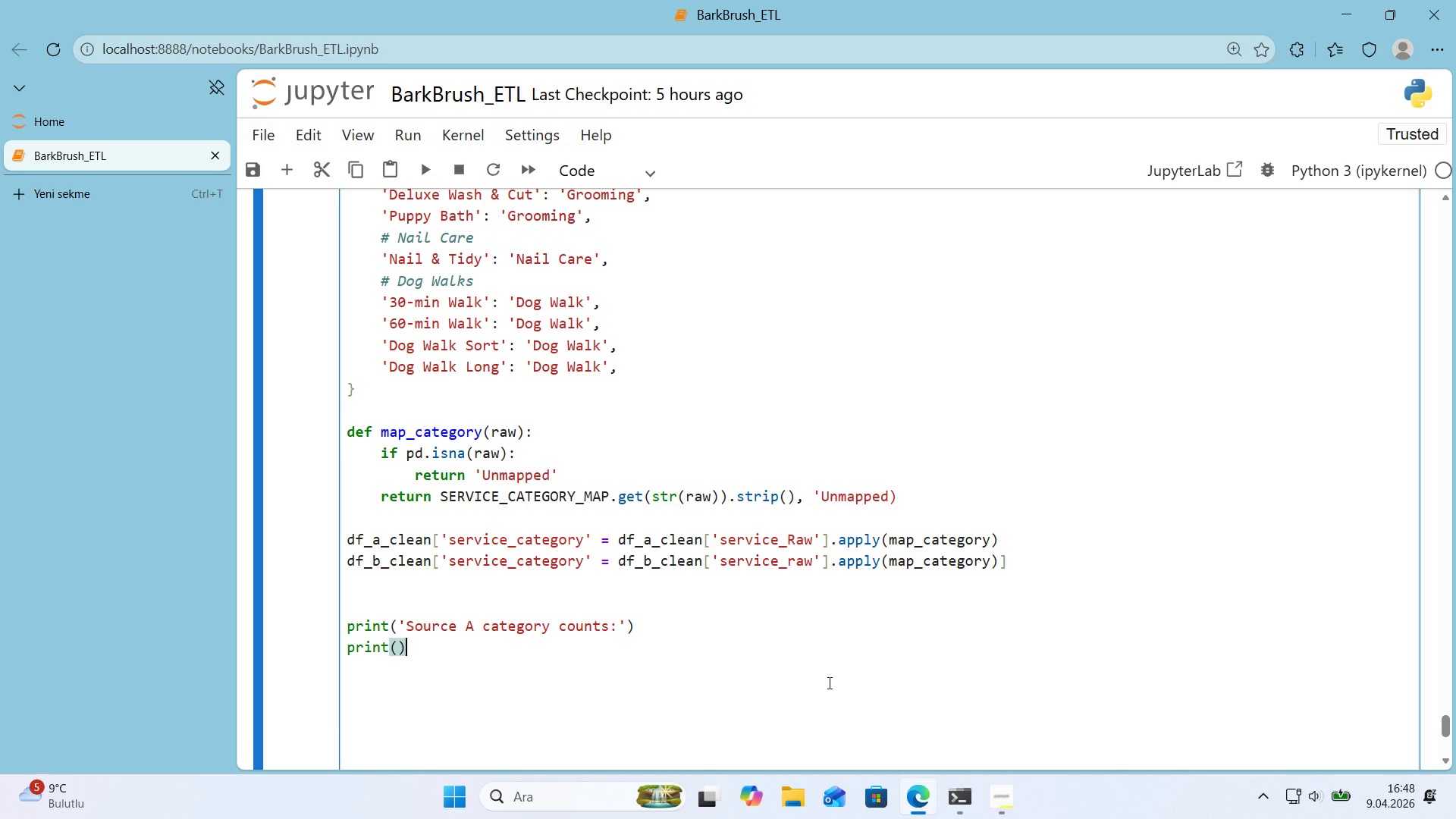 
key(ArrowLeft)
 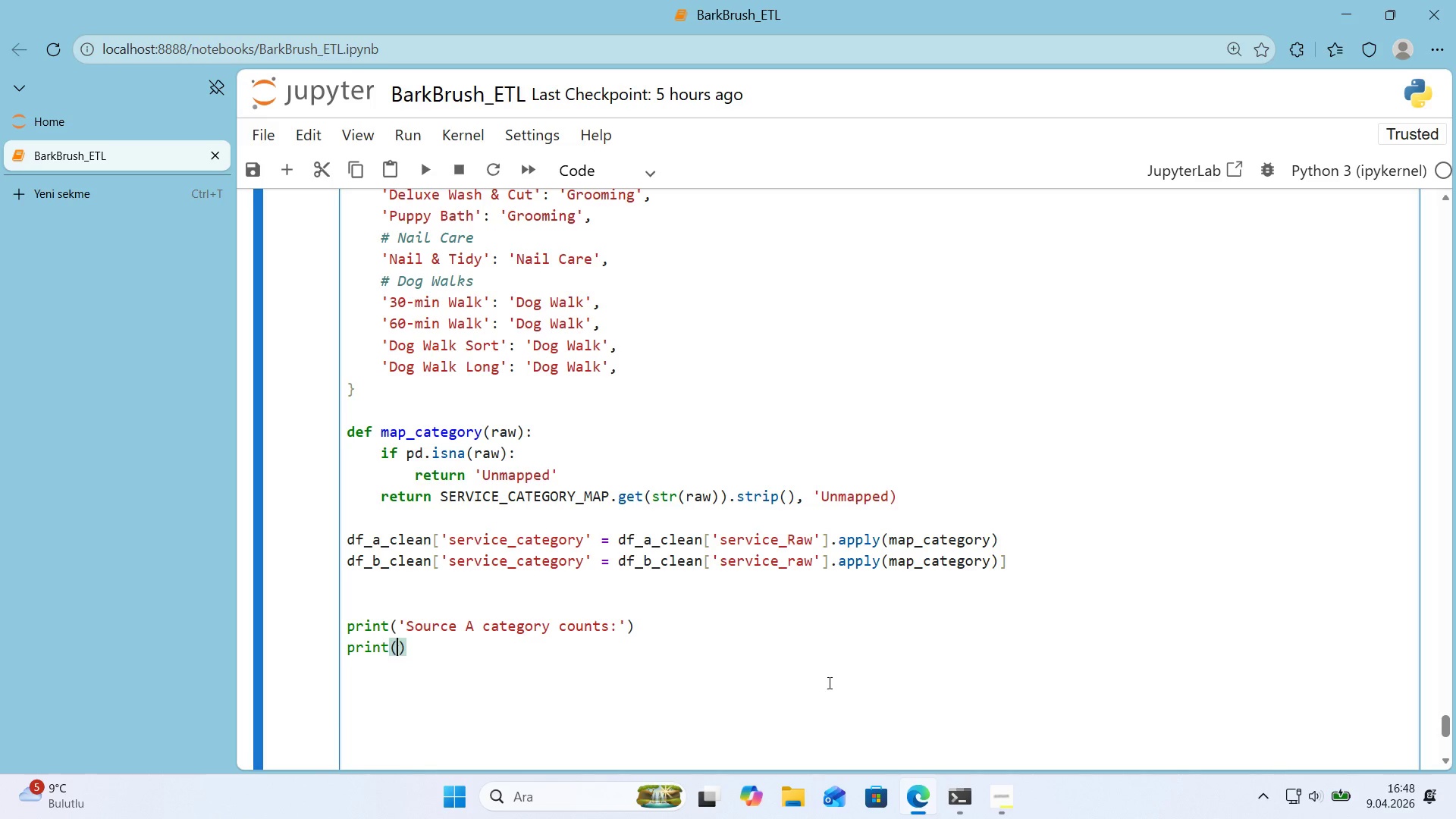 
type(df_a_clean)
 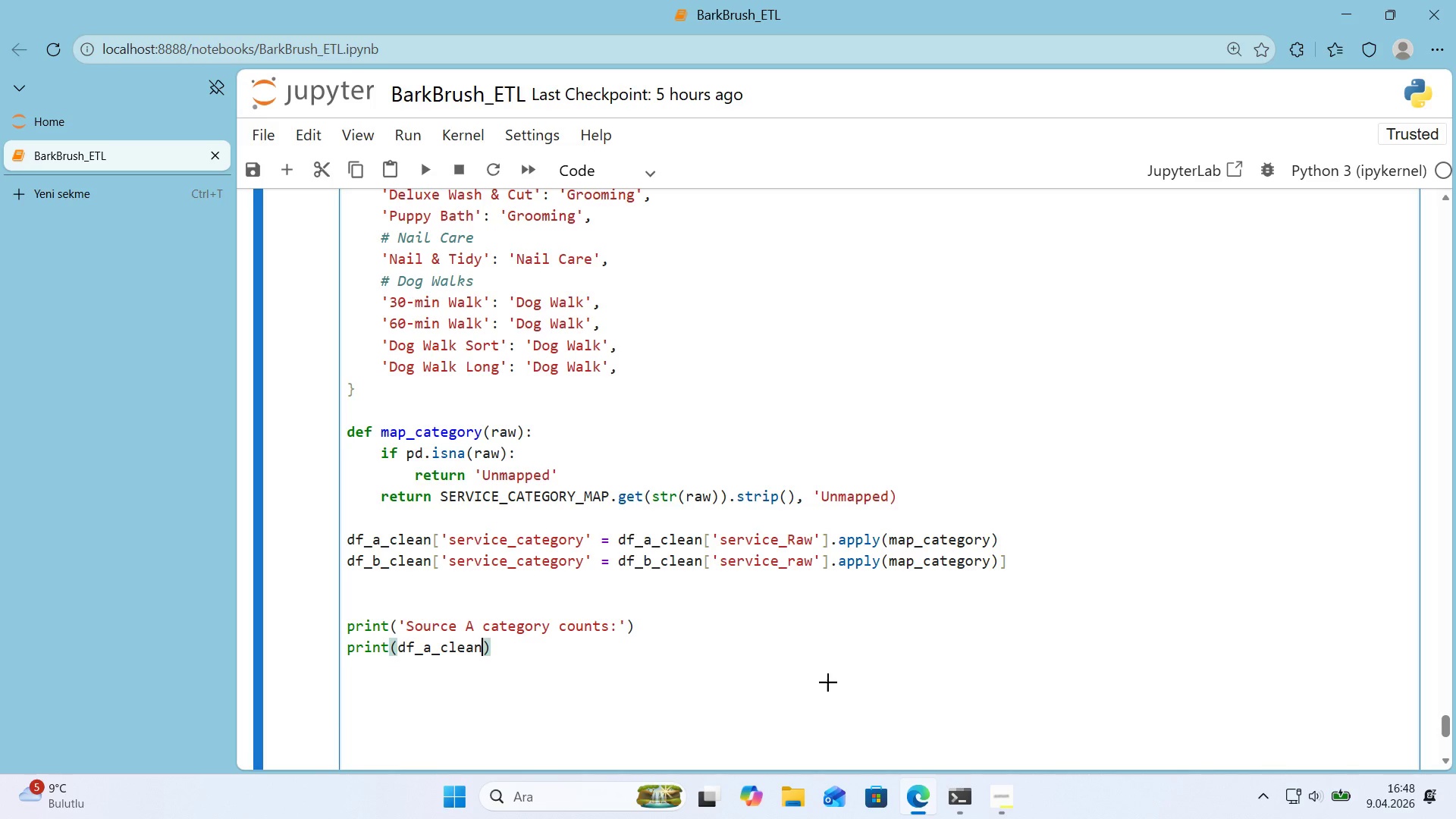 
key(Alt+Control+8)
 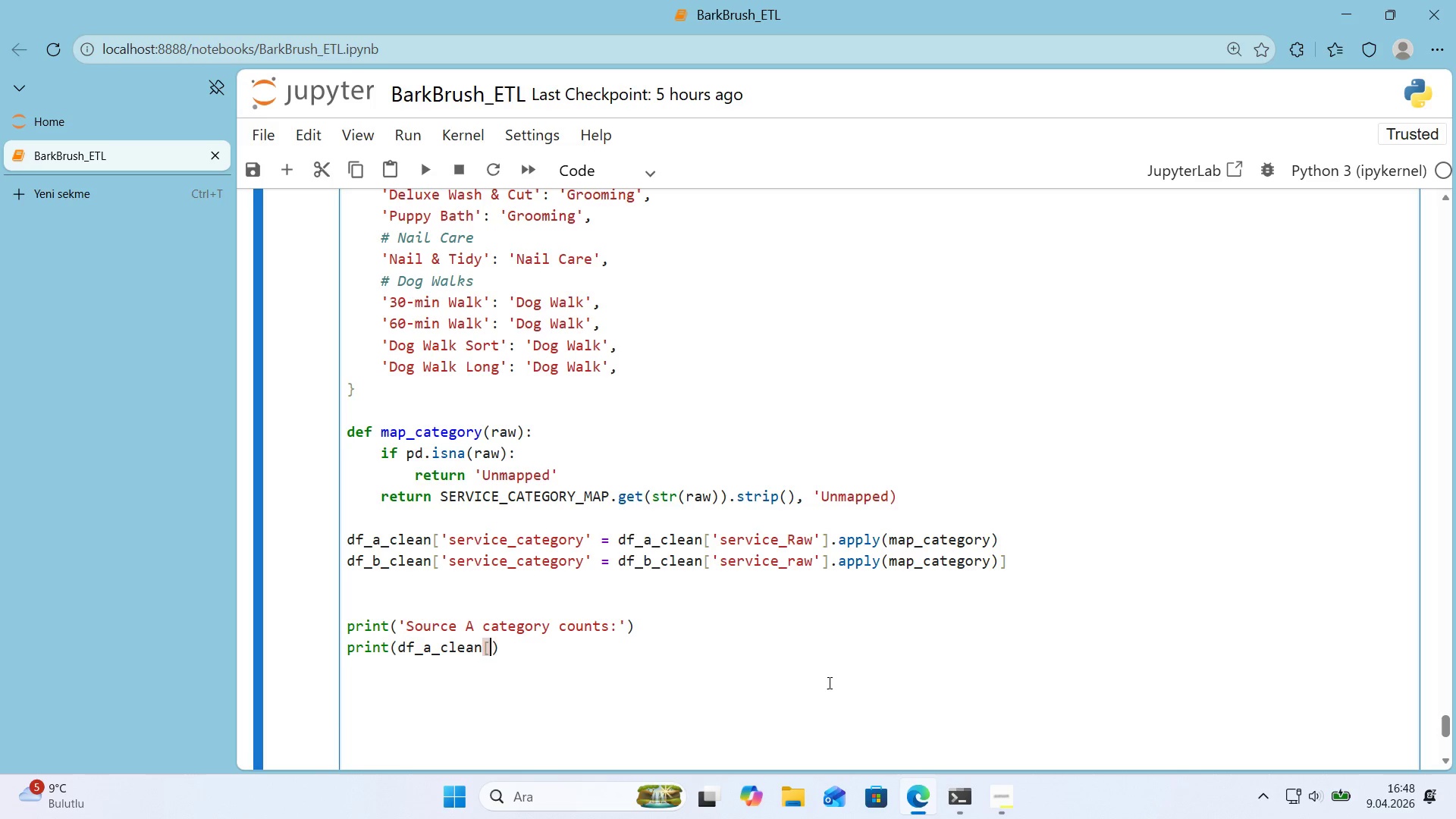 
key(Alt+Control+9)
 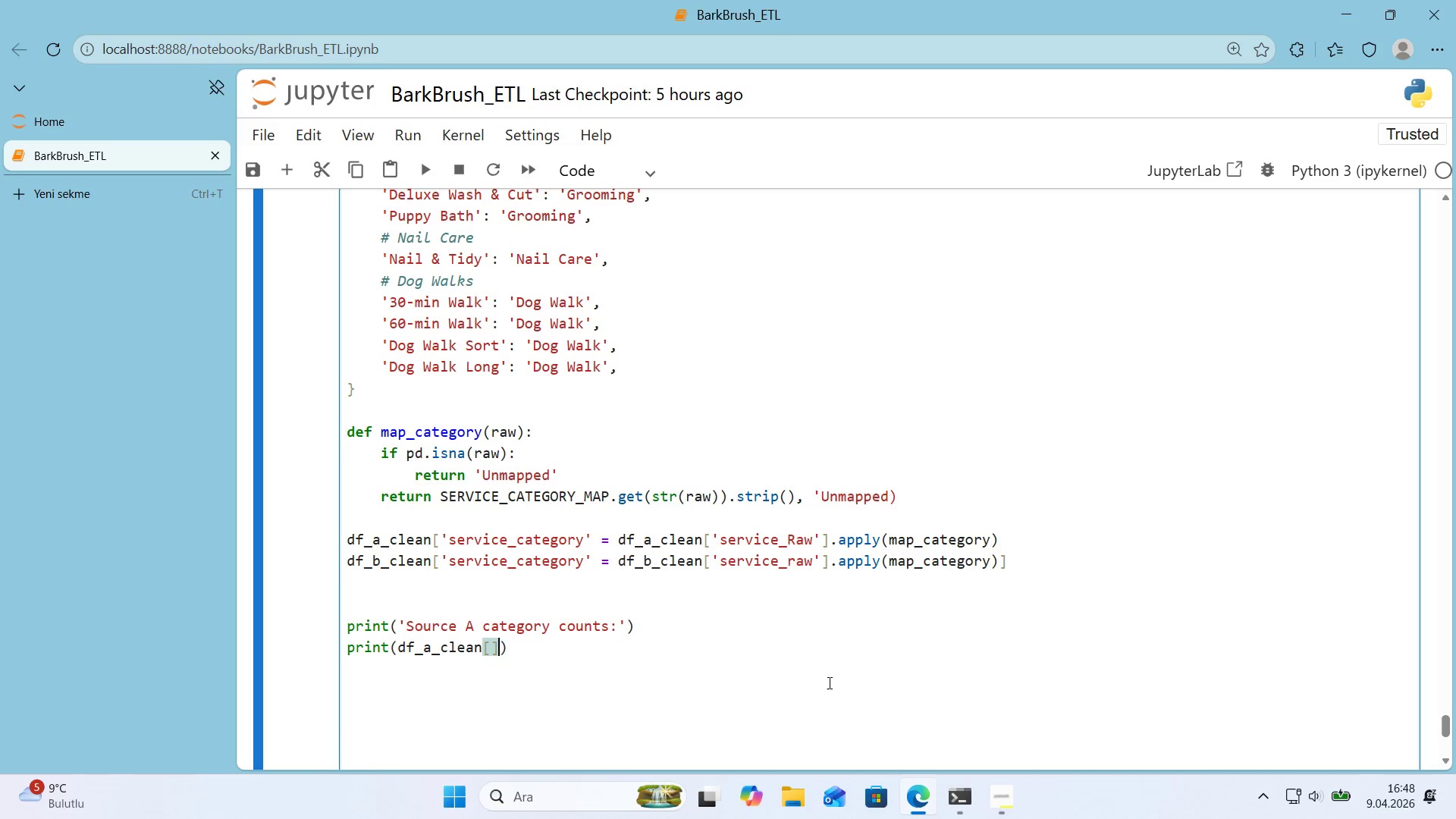 
key(ArrowLeft)
 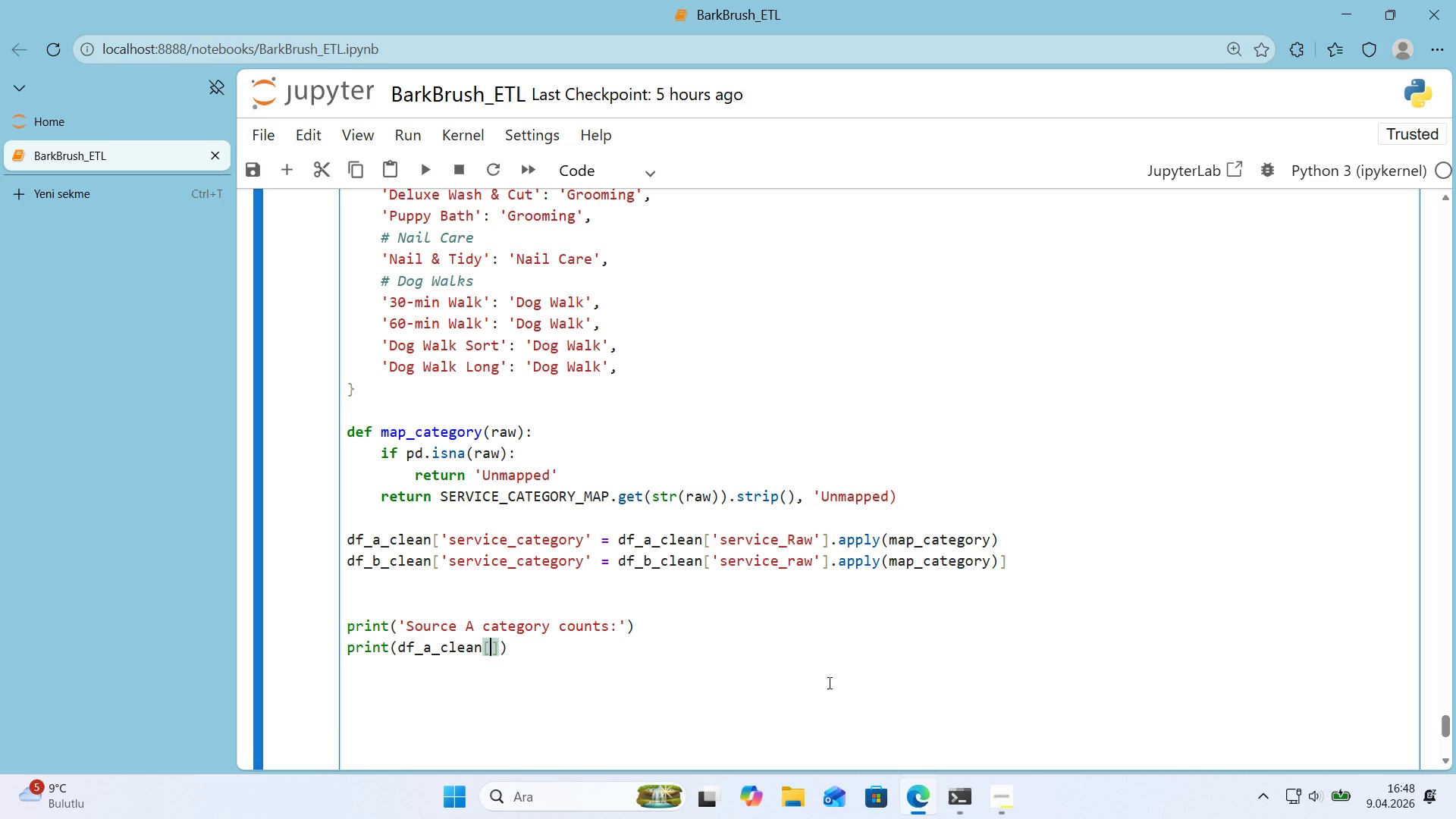 
type(@@)
 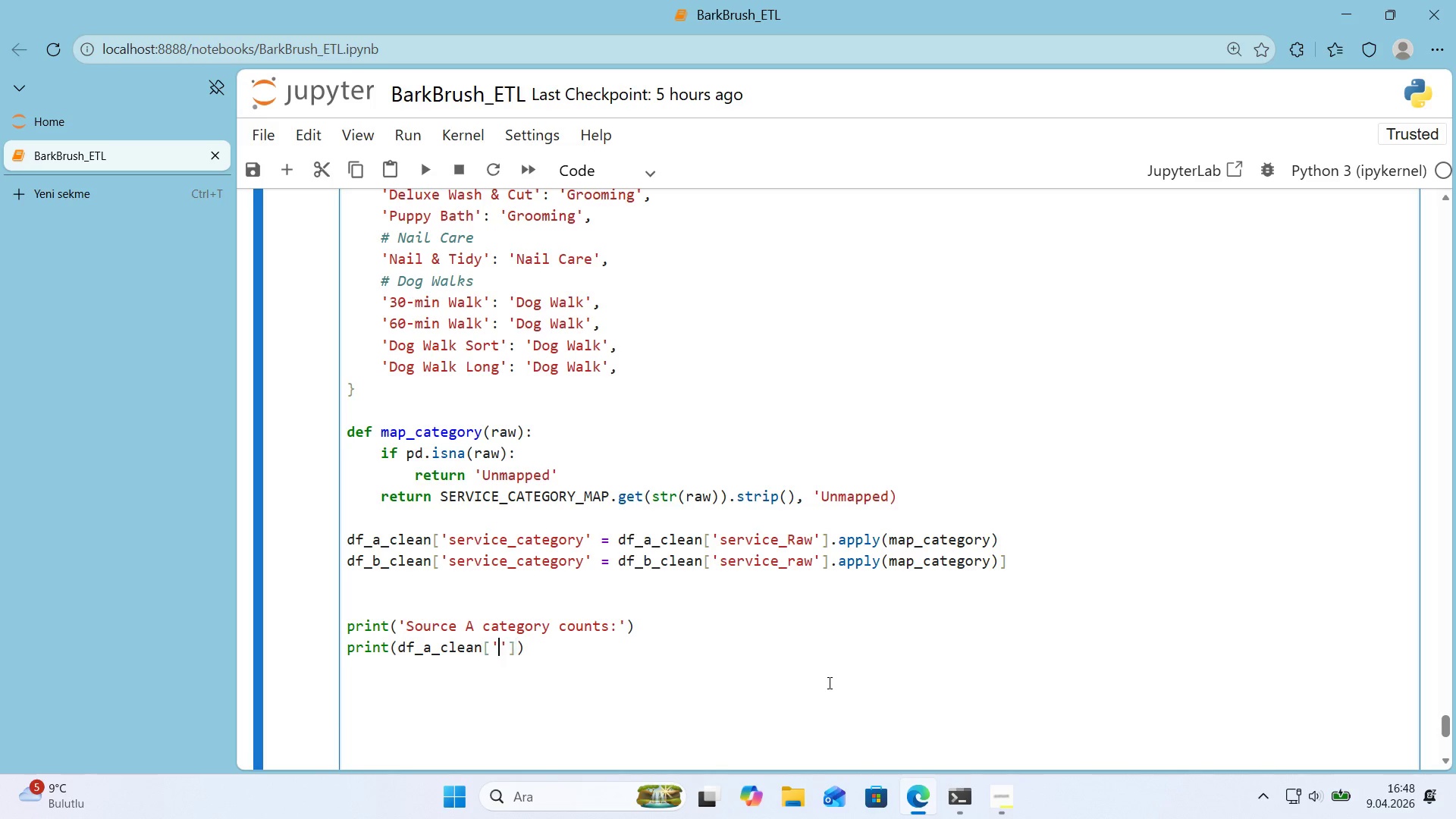 
key(ArrowLeft)
 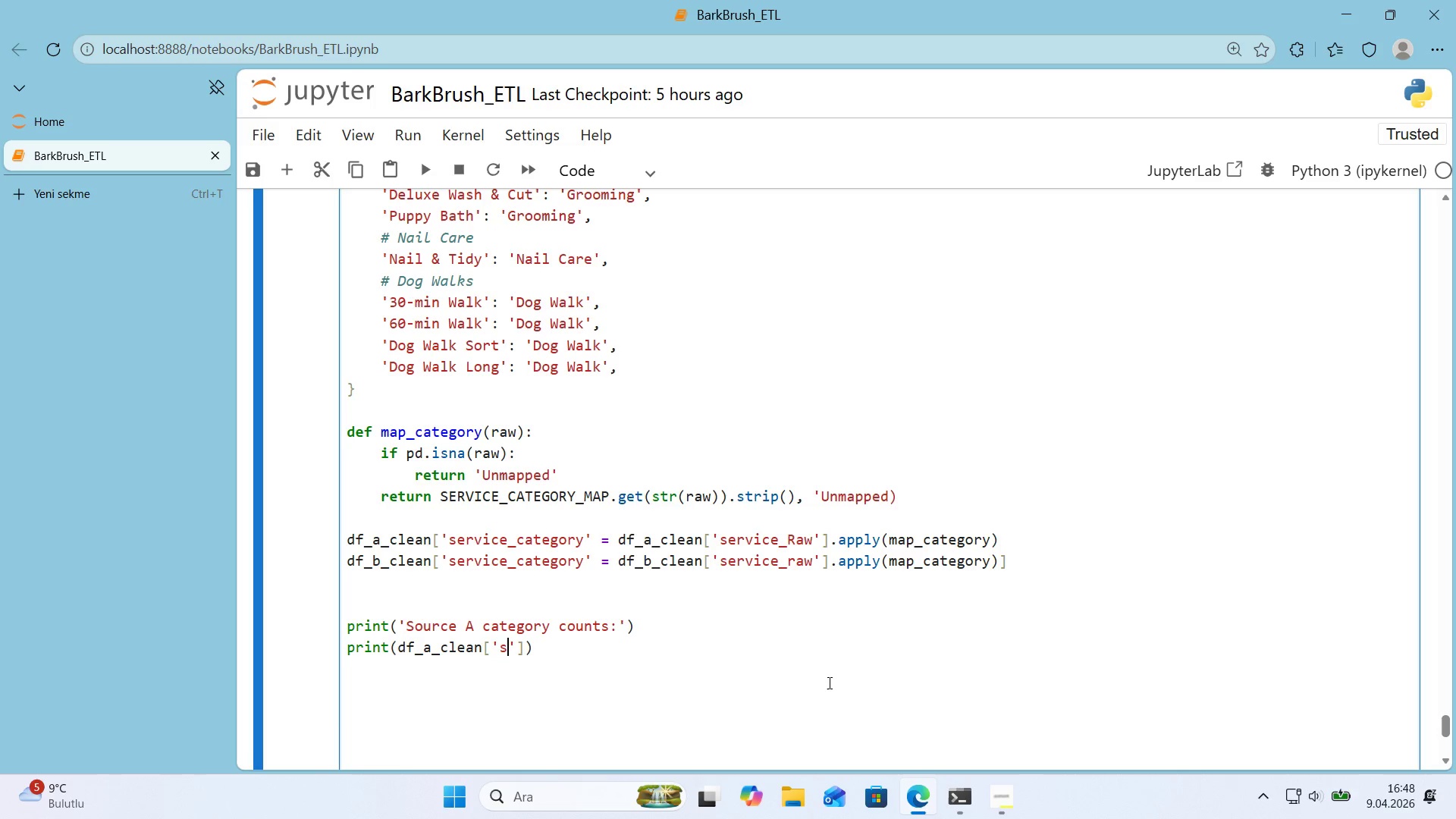 
type(serv'ce_)
 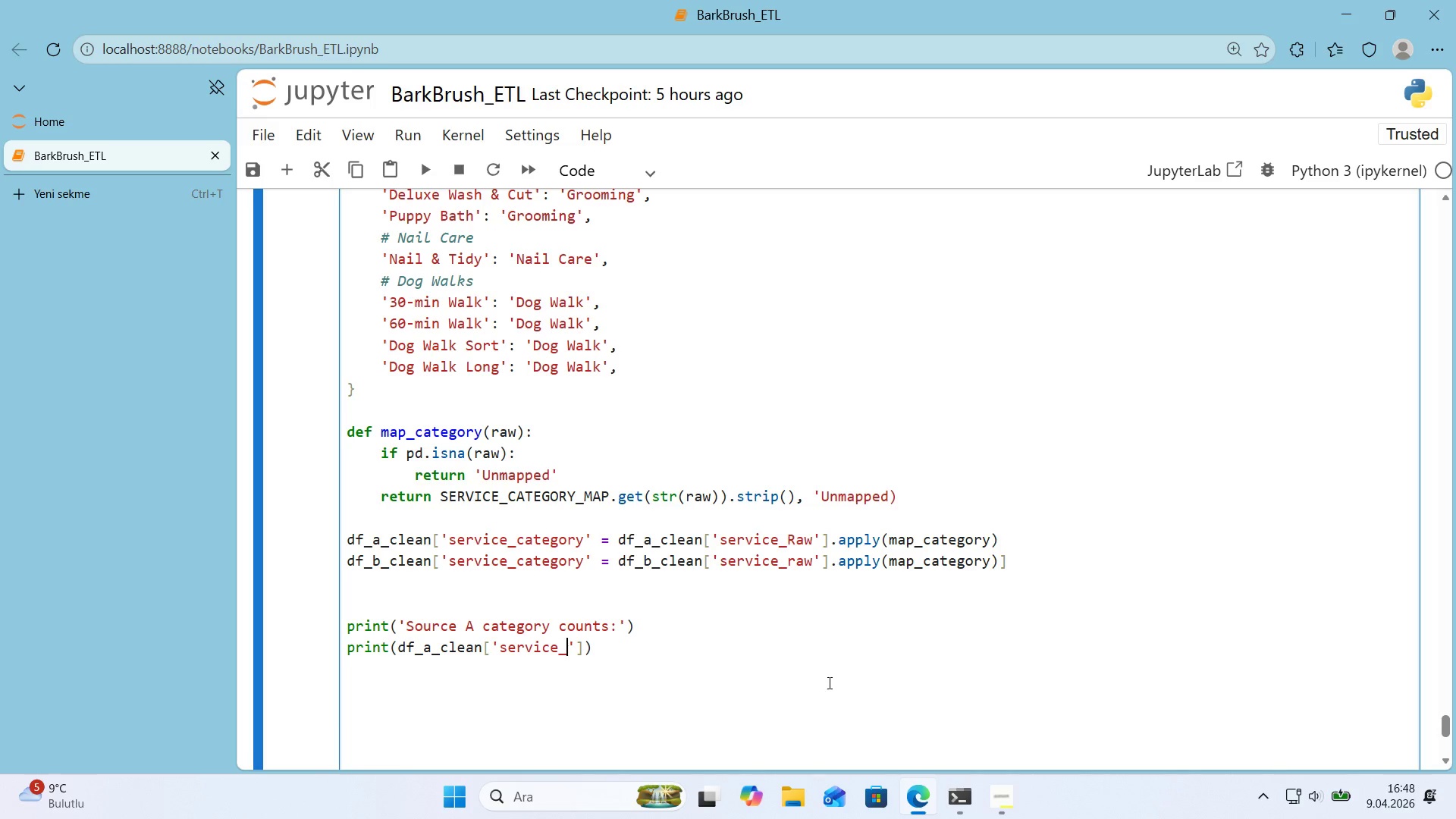 
type(category)
 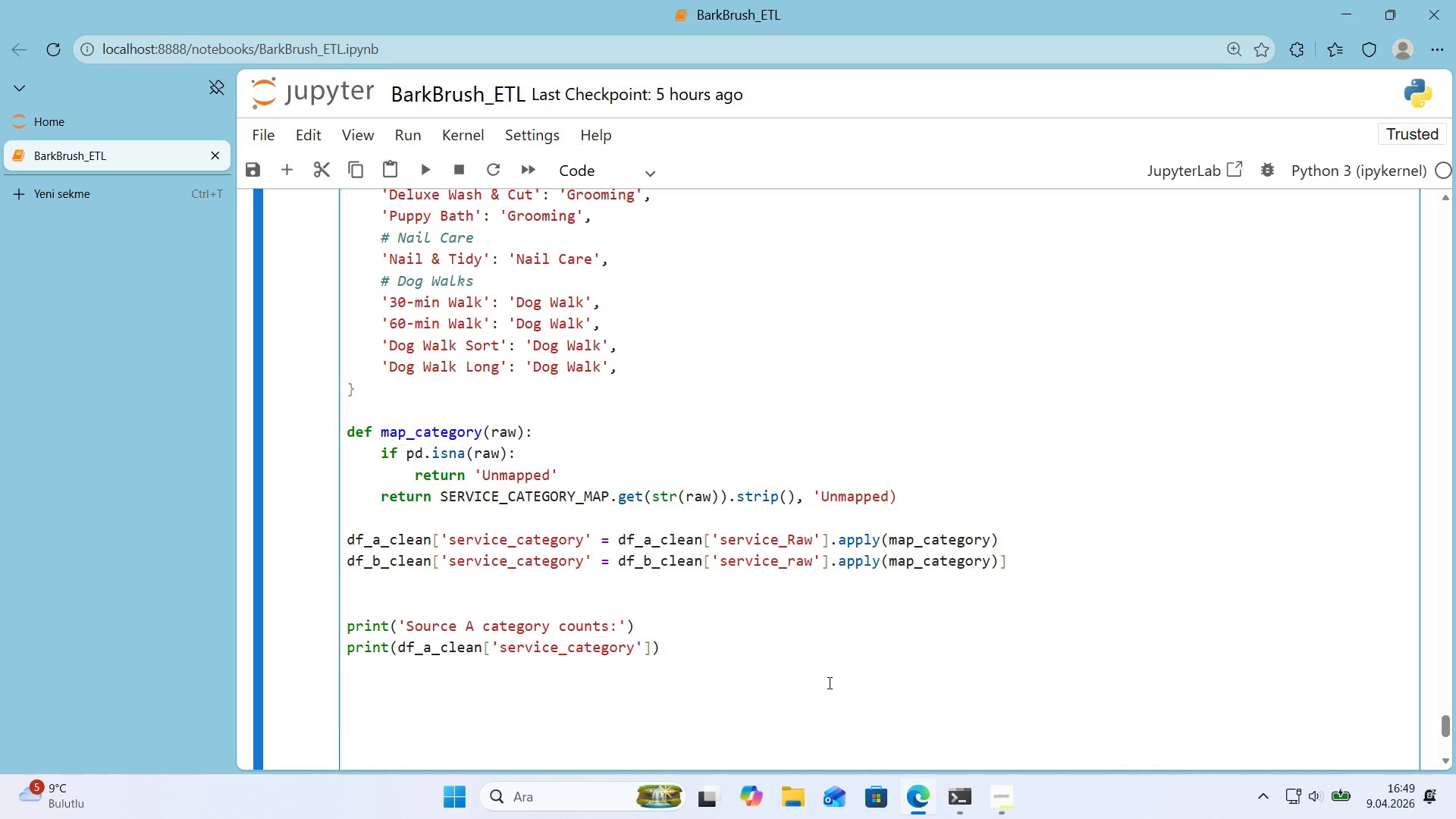 
wait(28.42)
 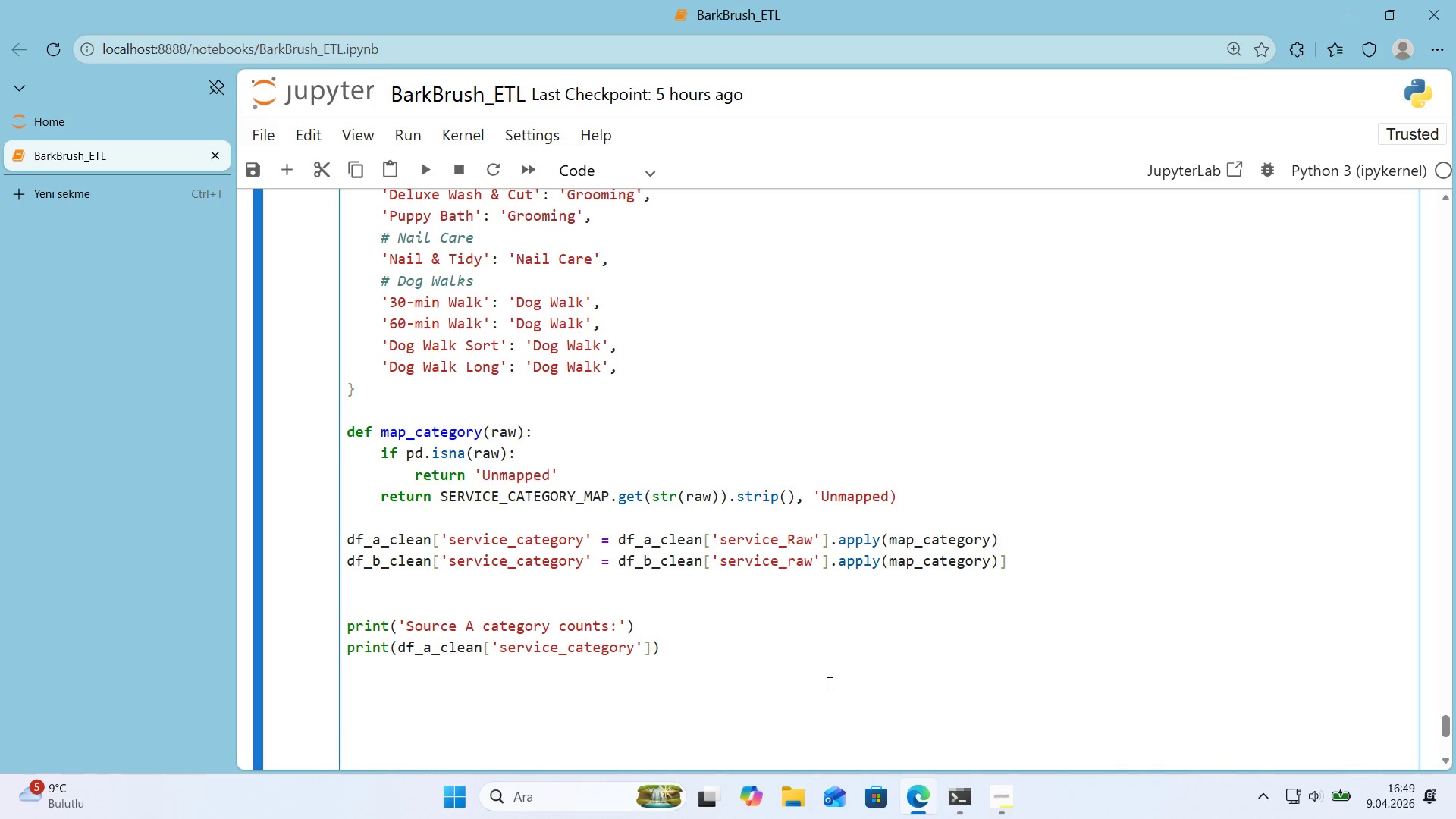 
key(ArrowRight)
 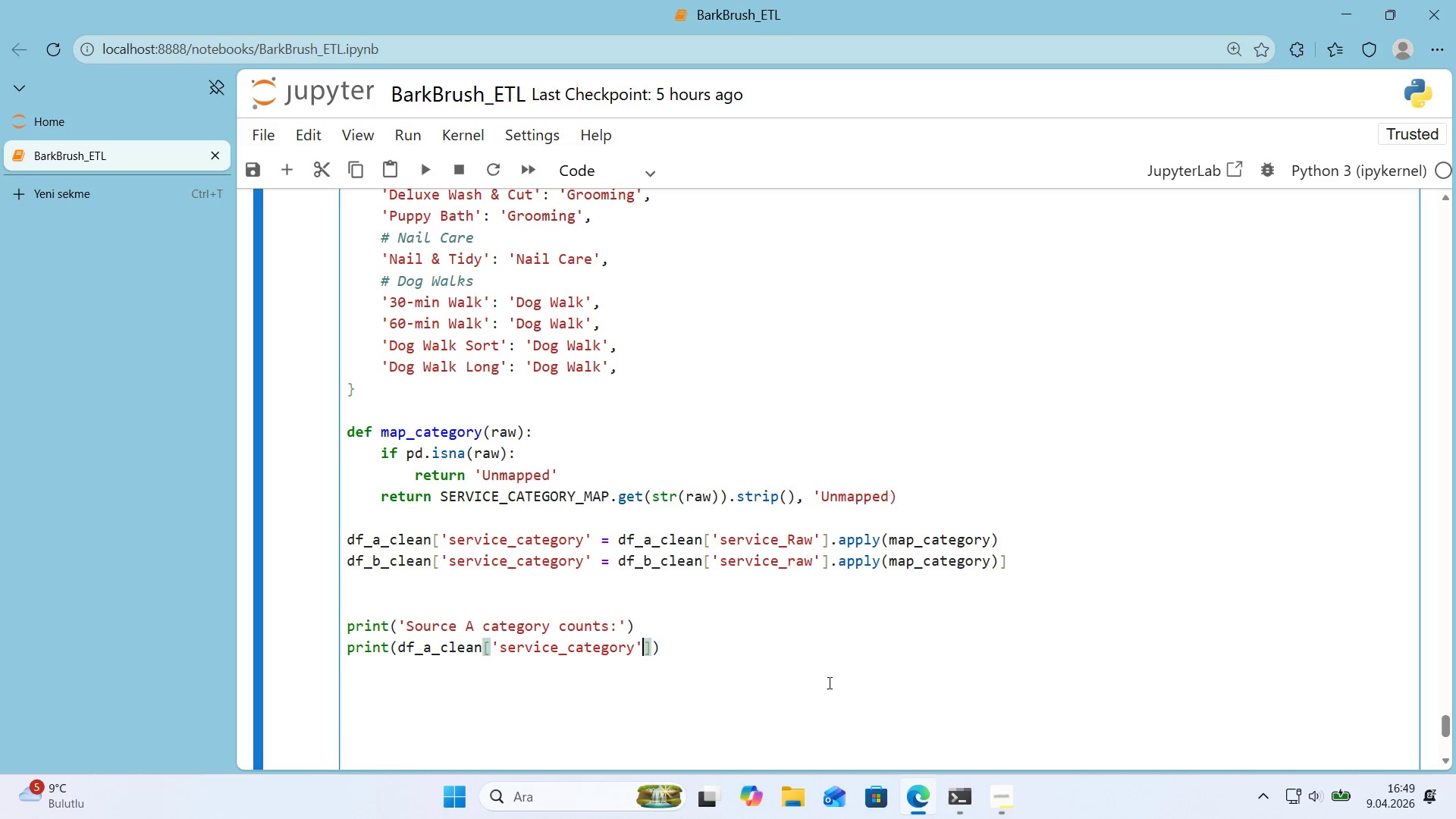 
key(ArrowRight)
 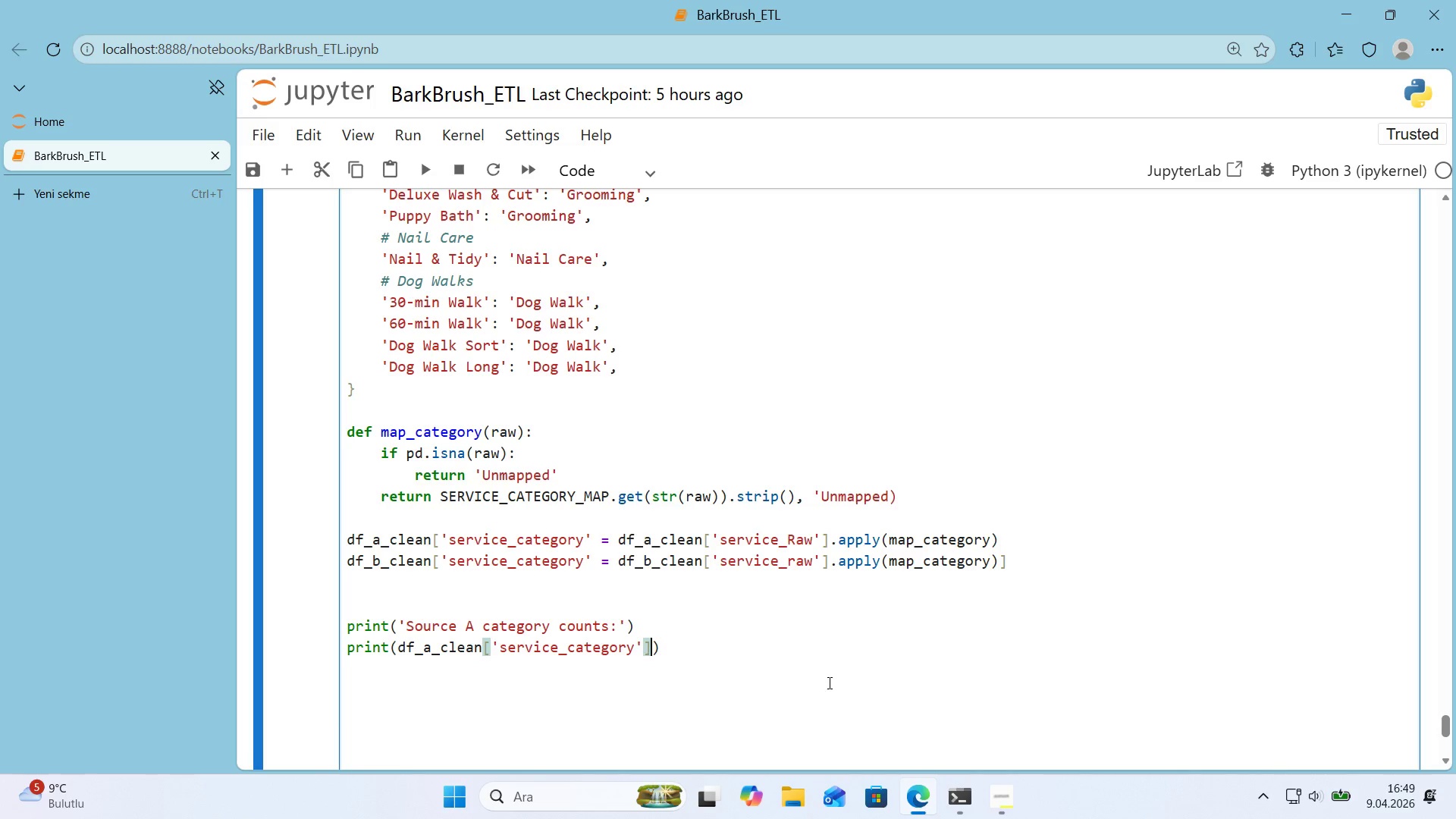 
type(.value_counts*()
 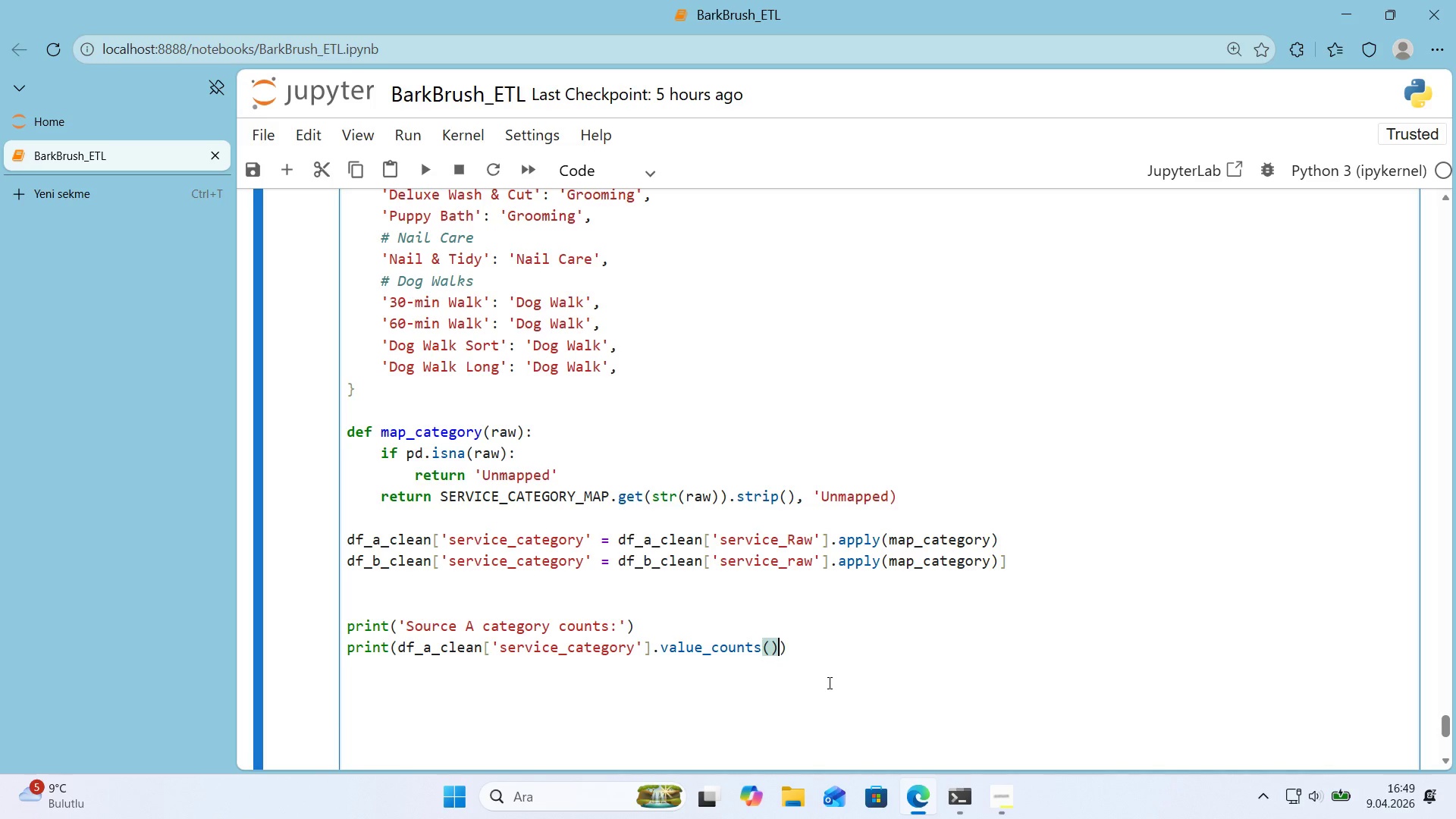 
wait(10.2)
 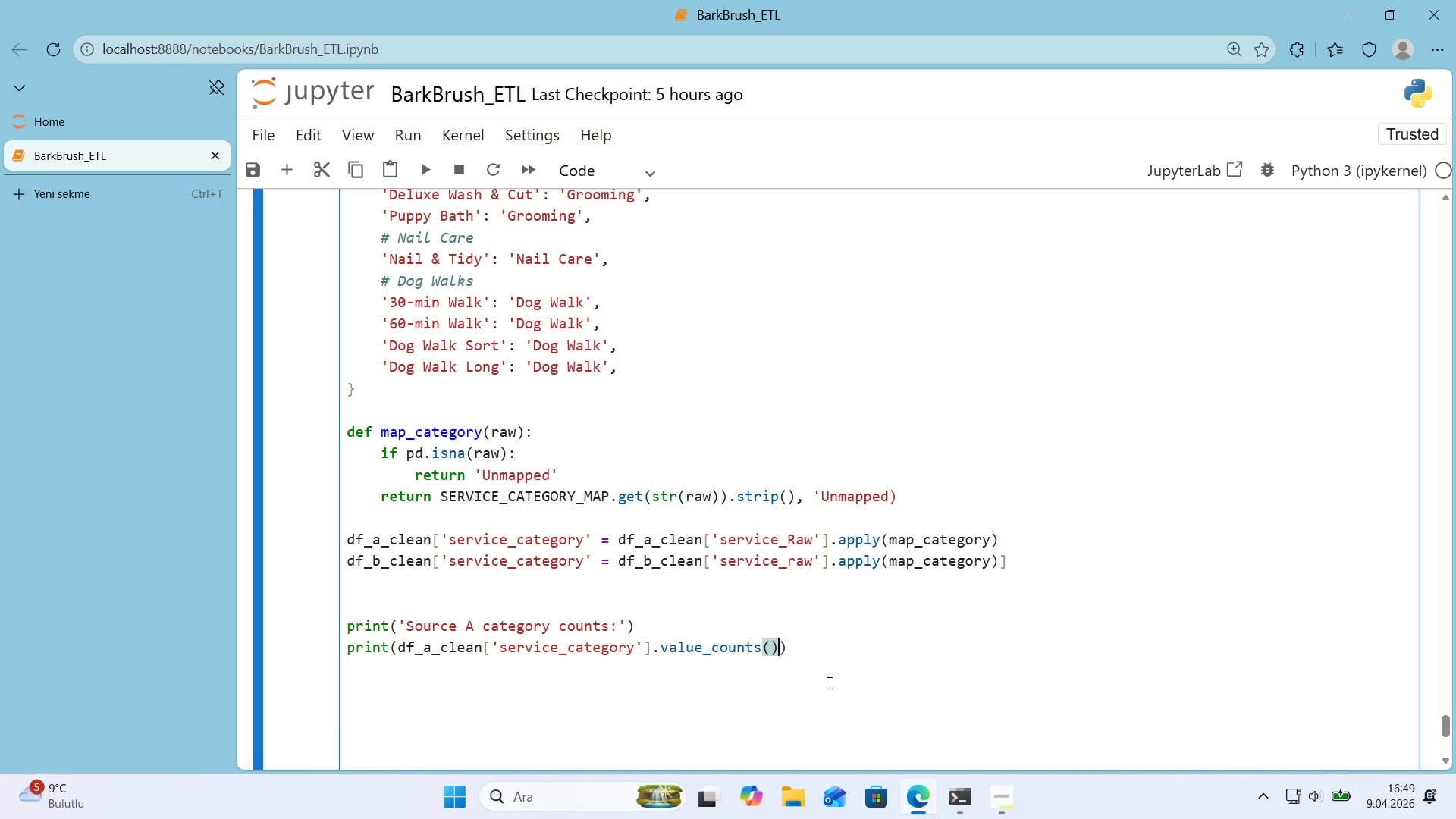 
key(ArrowRight)
 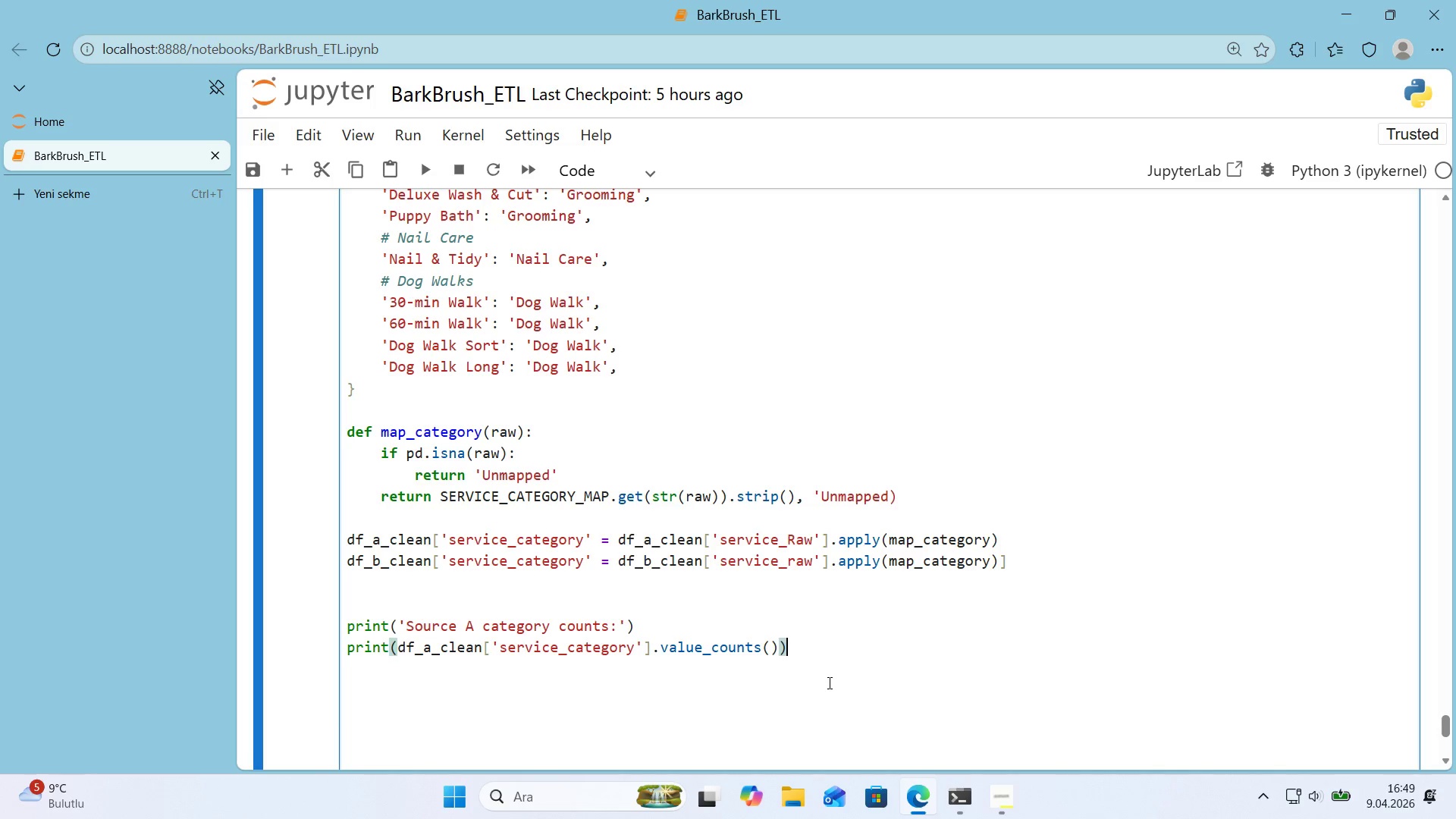 
key(Enter)
 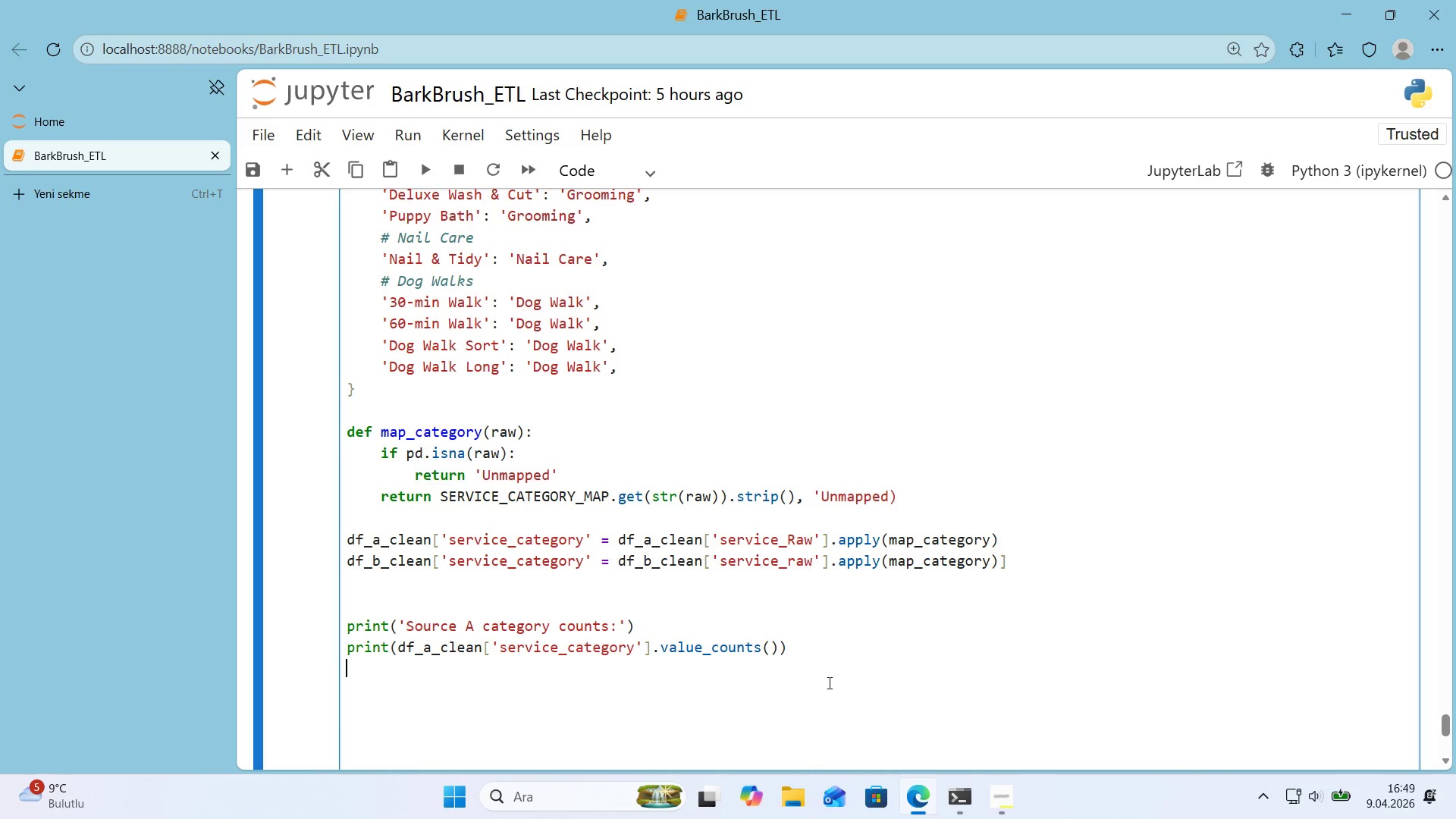 
type(pr'nt*()
 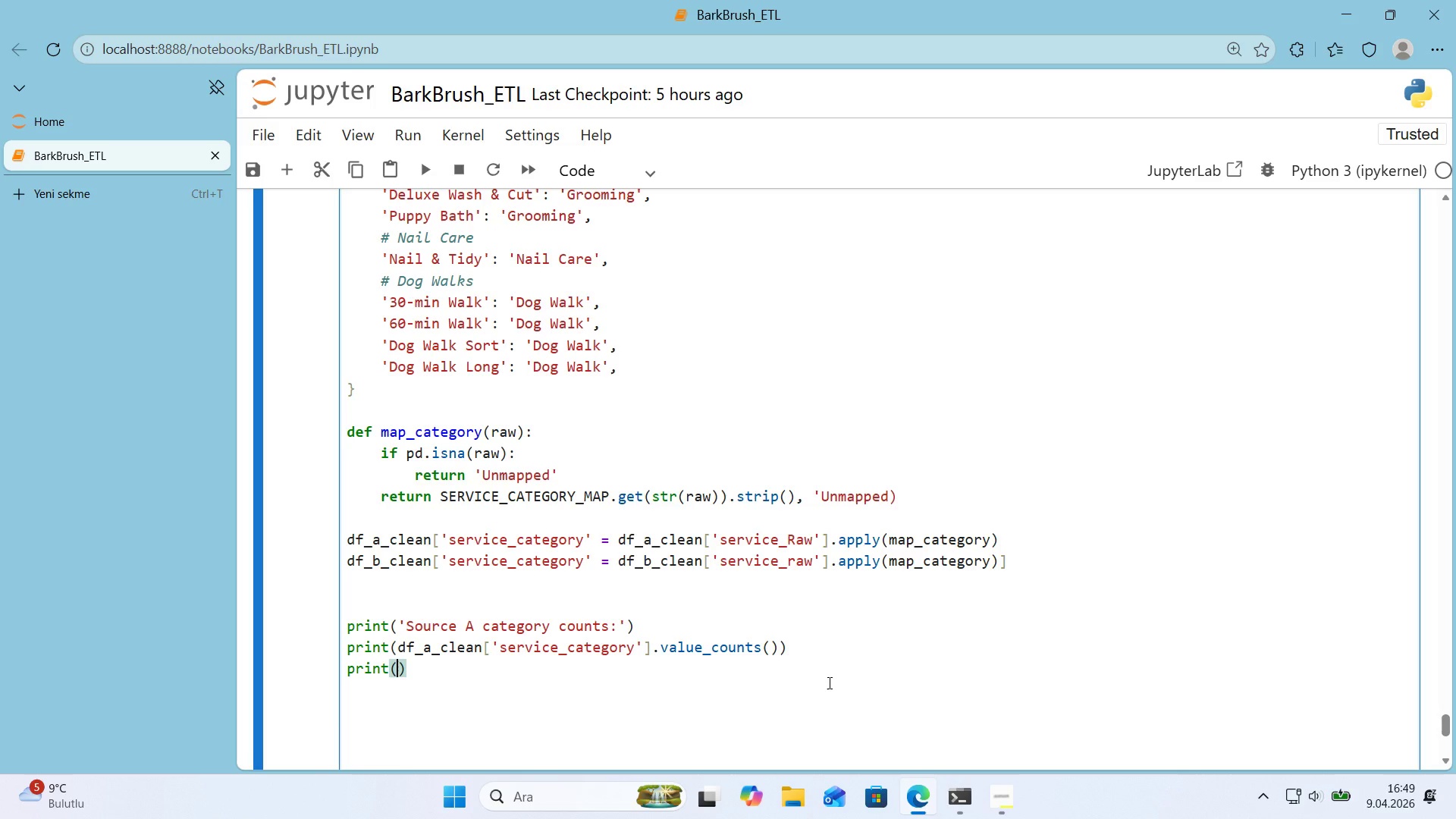 
 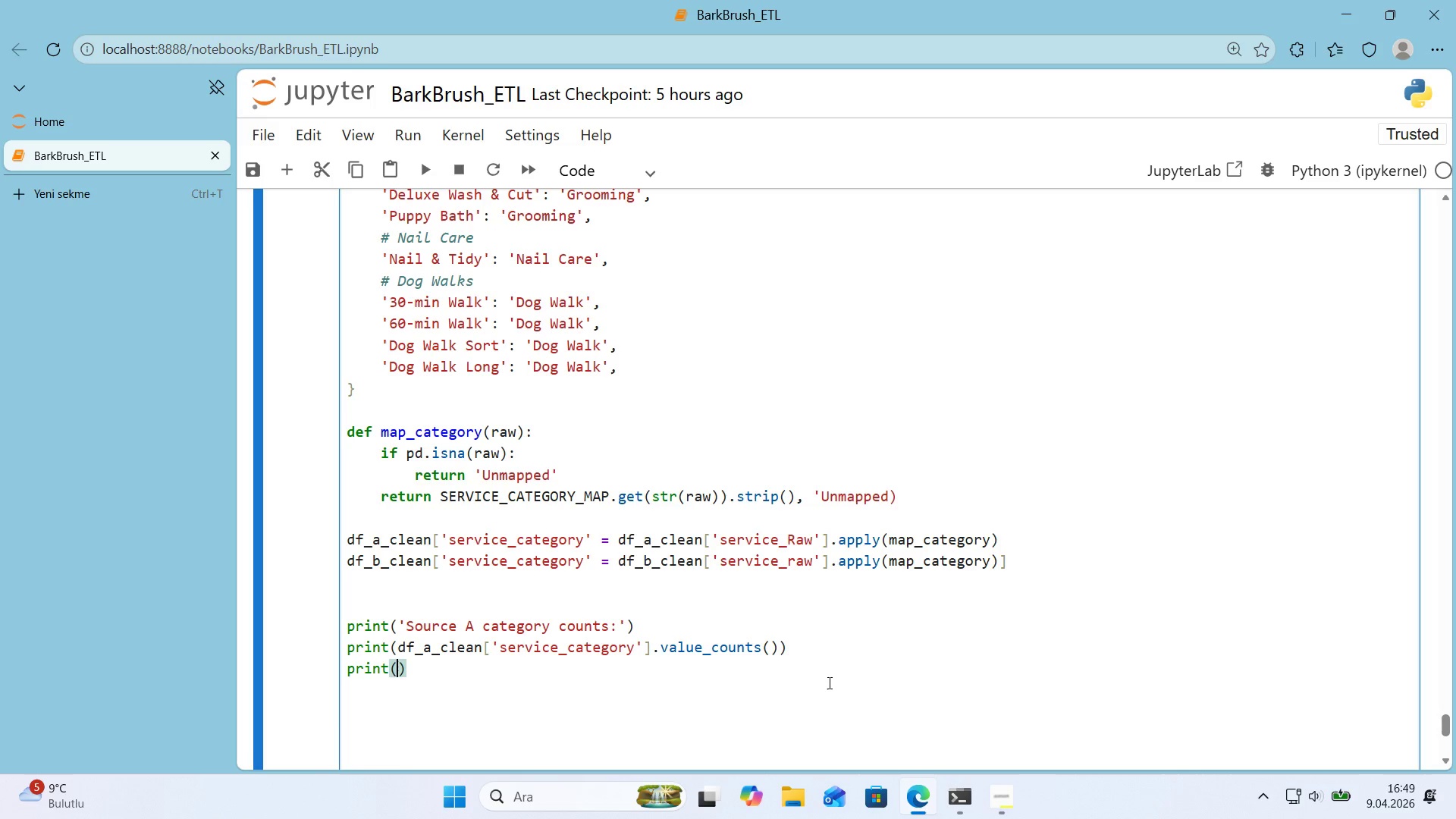 
key(ArrowLeft)
 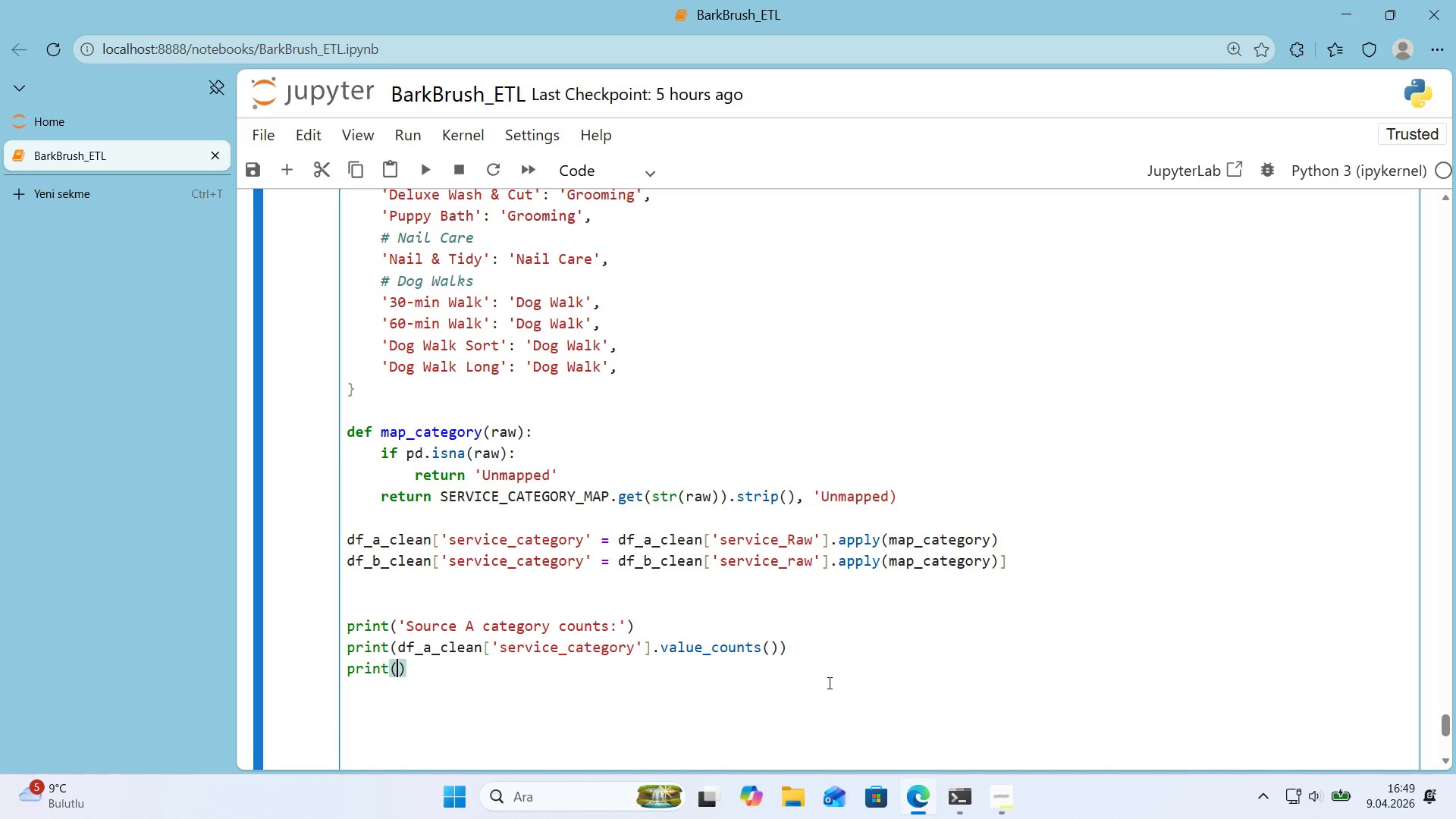 
wait(5.05)
 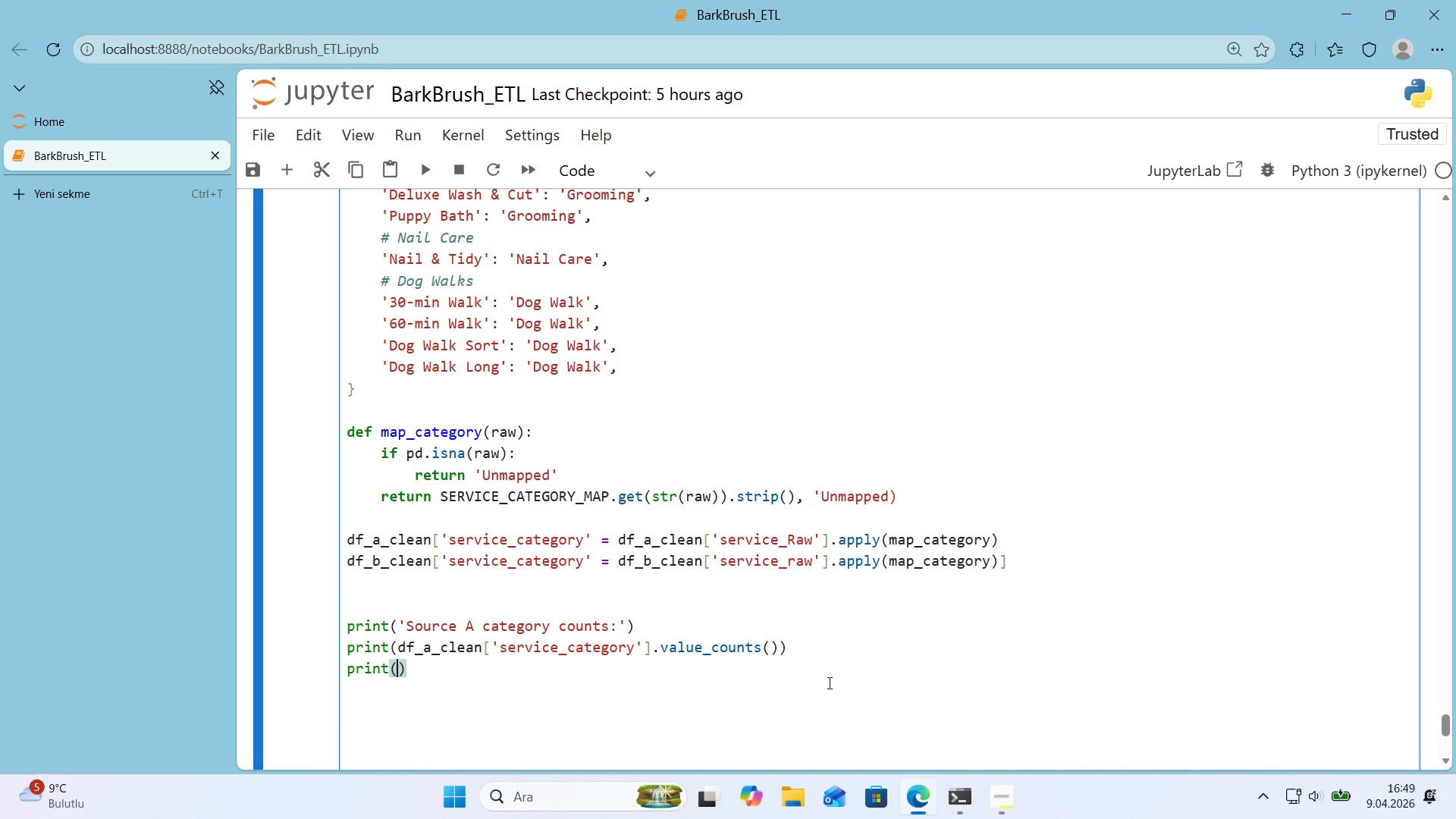 
key(Control+ControlLeft)
 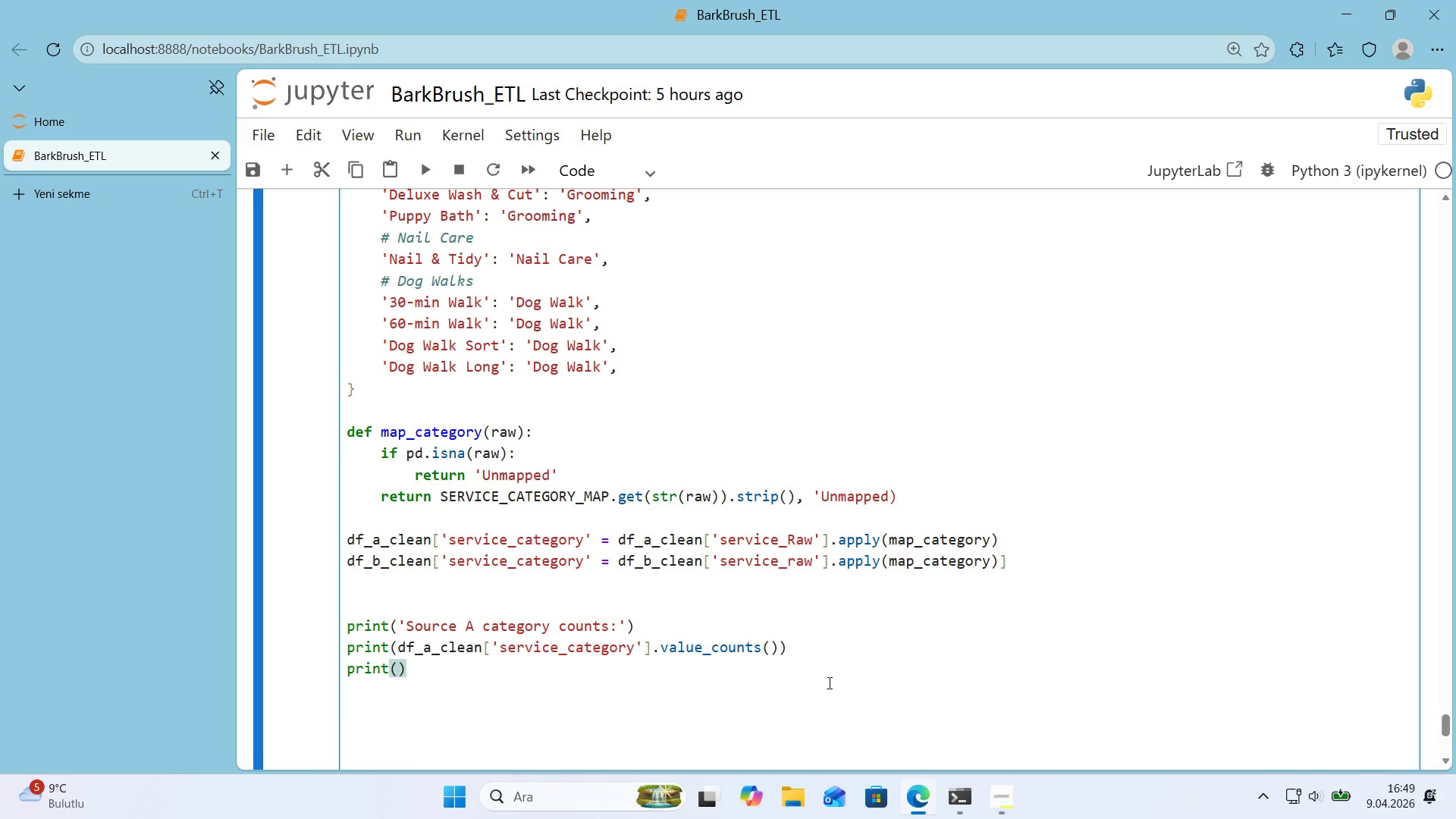 
key(Alt+Control+AltRight)
 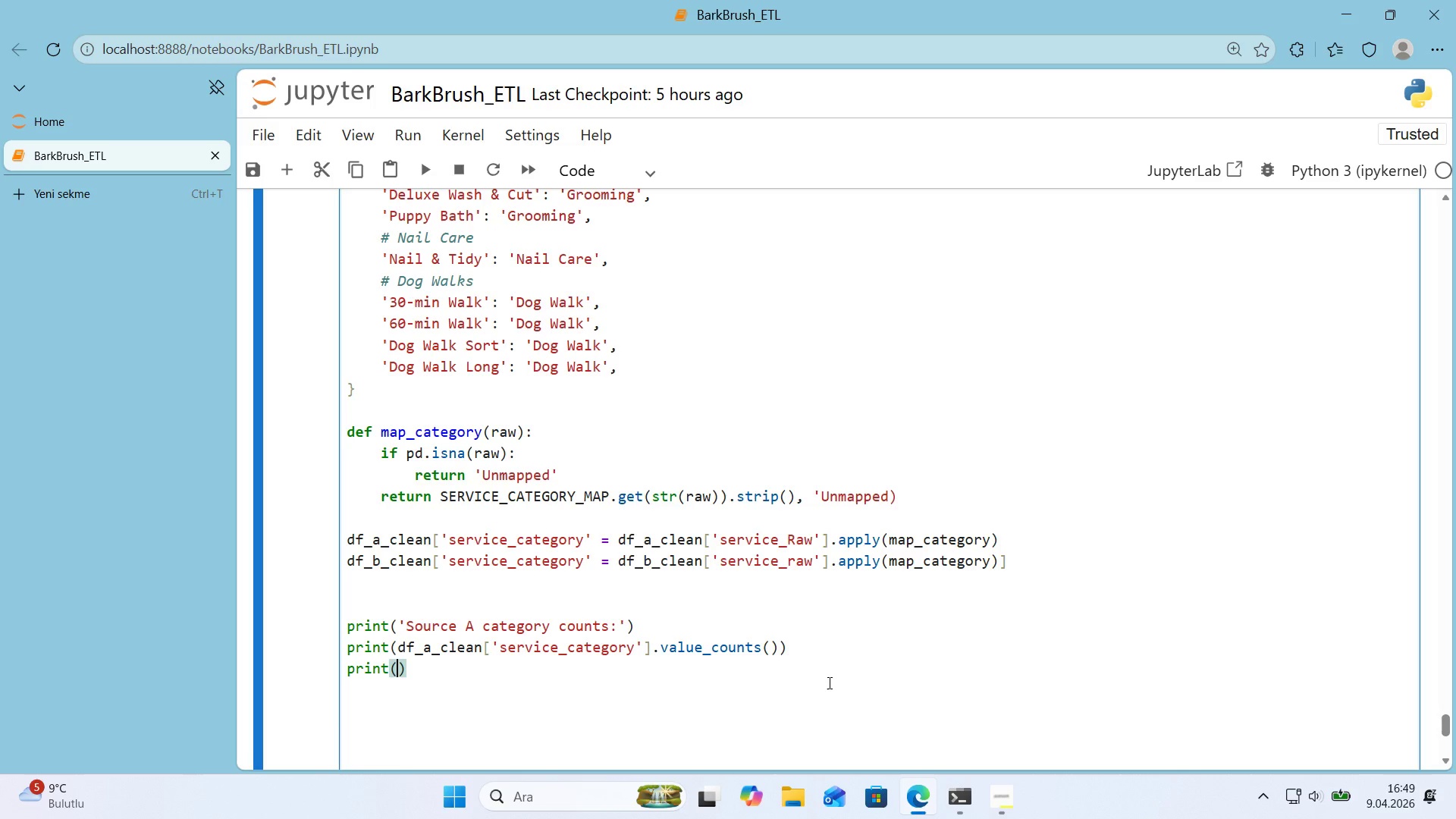 
key(Shift+2)
 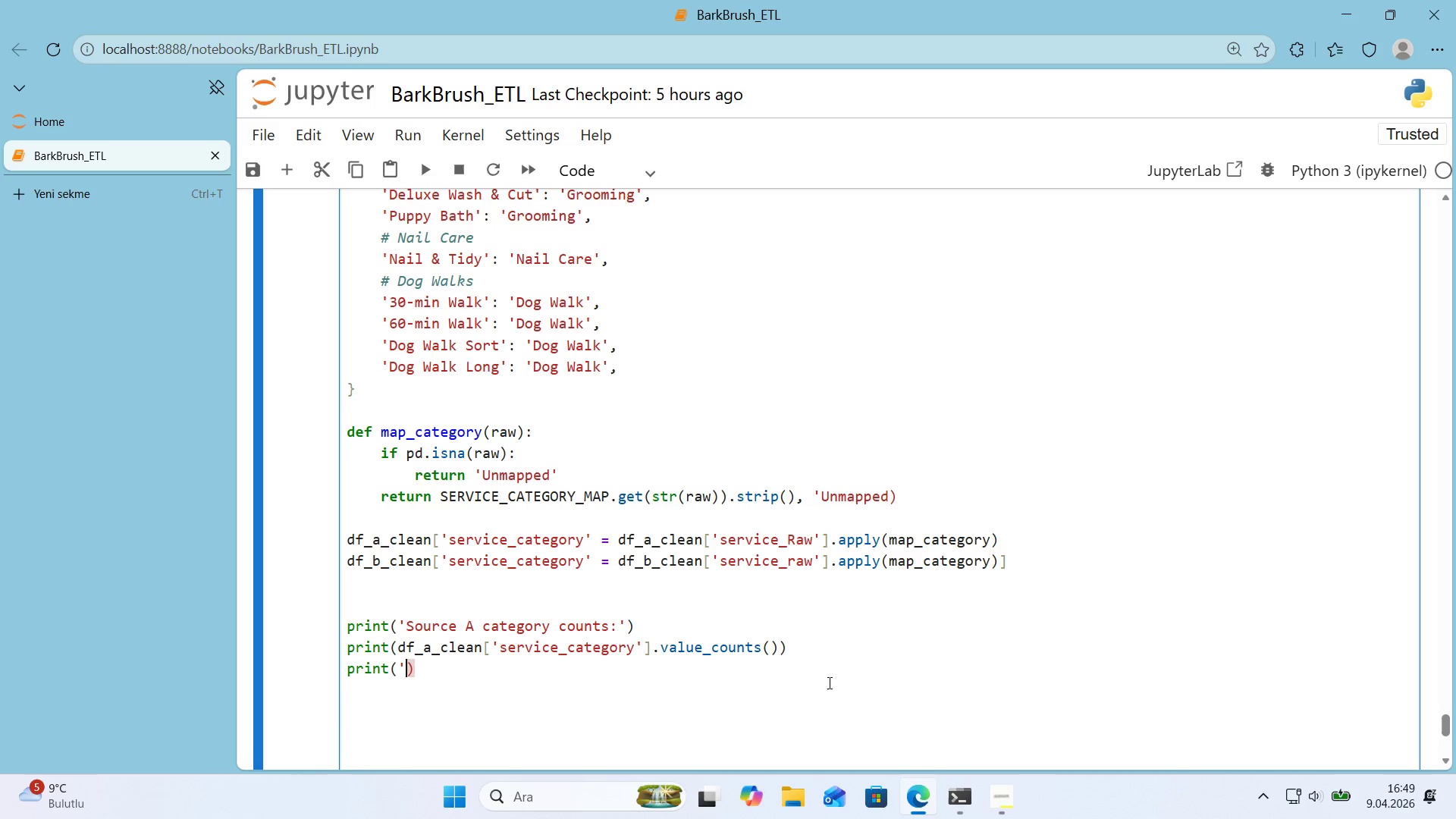 
key(Alt+Control+IntlYen)
 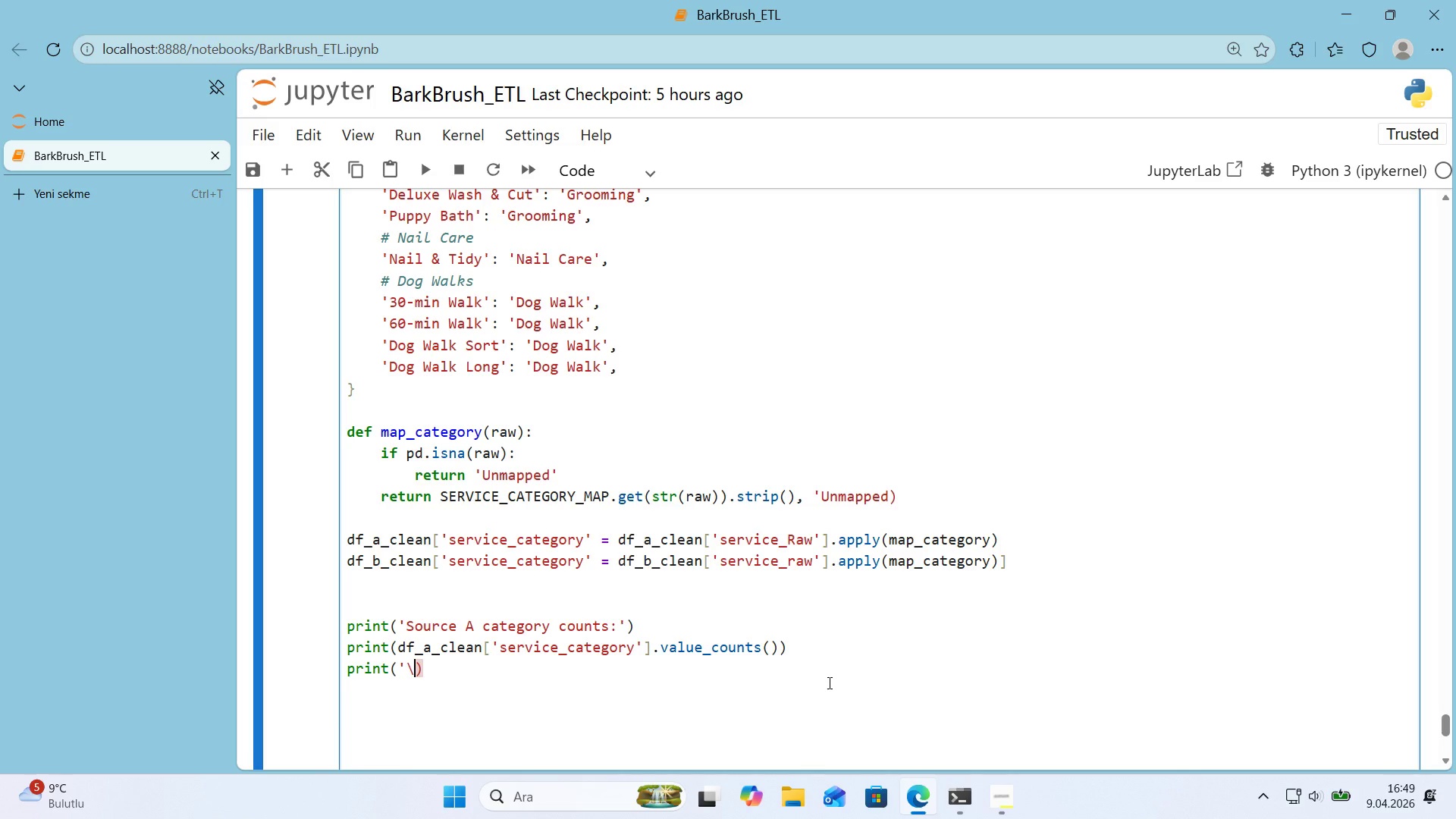 
type(nSource B category counts>)
 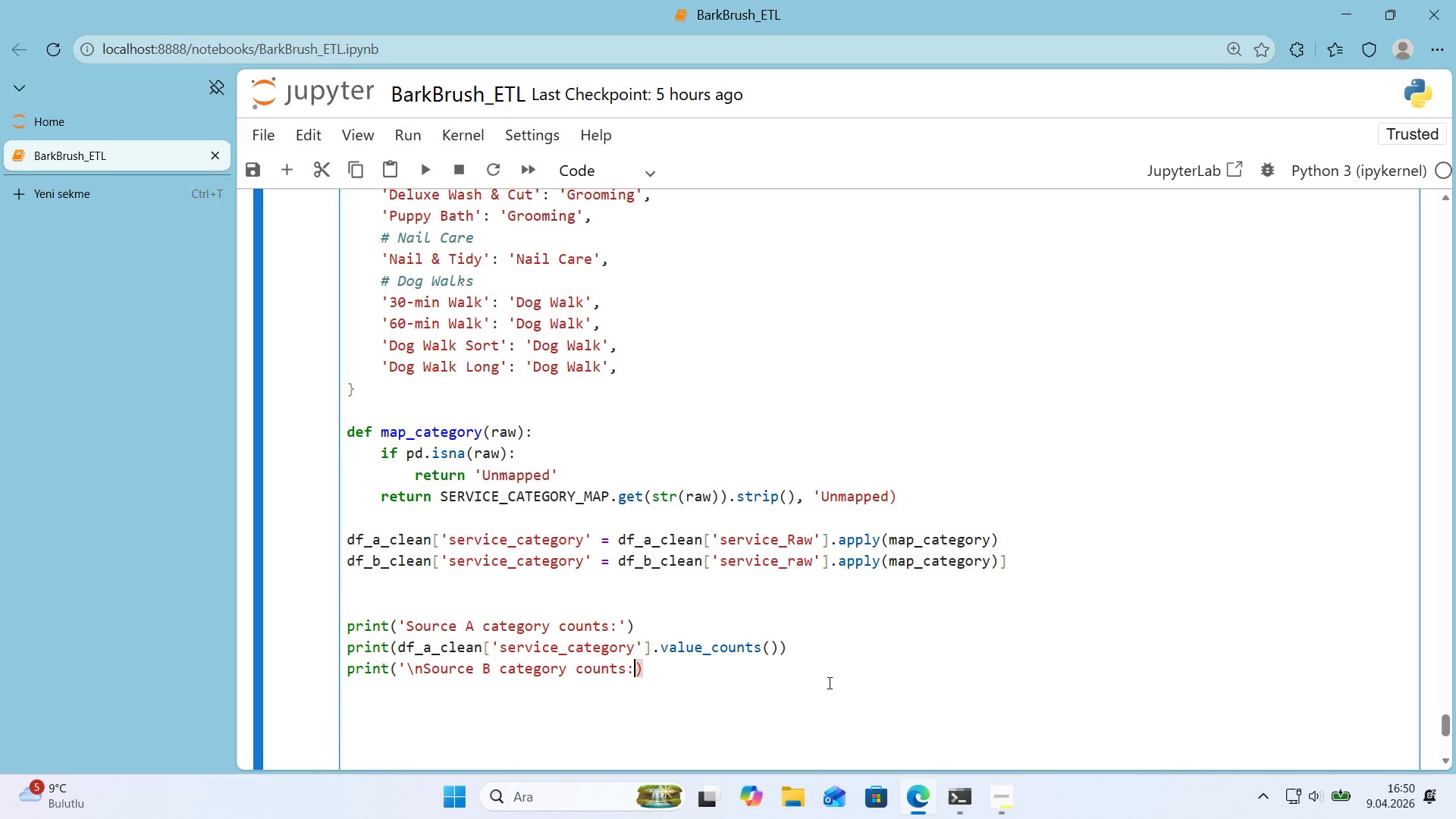 
key(ArrowRight)
 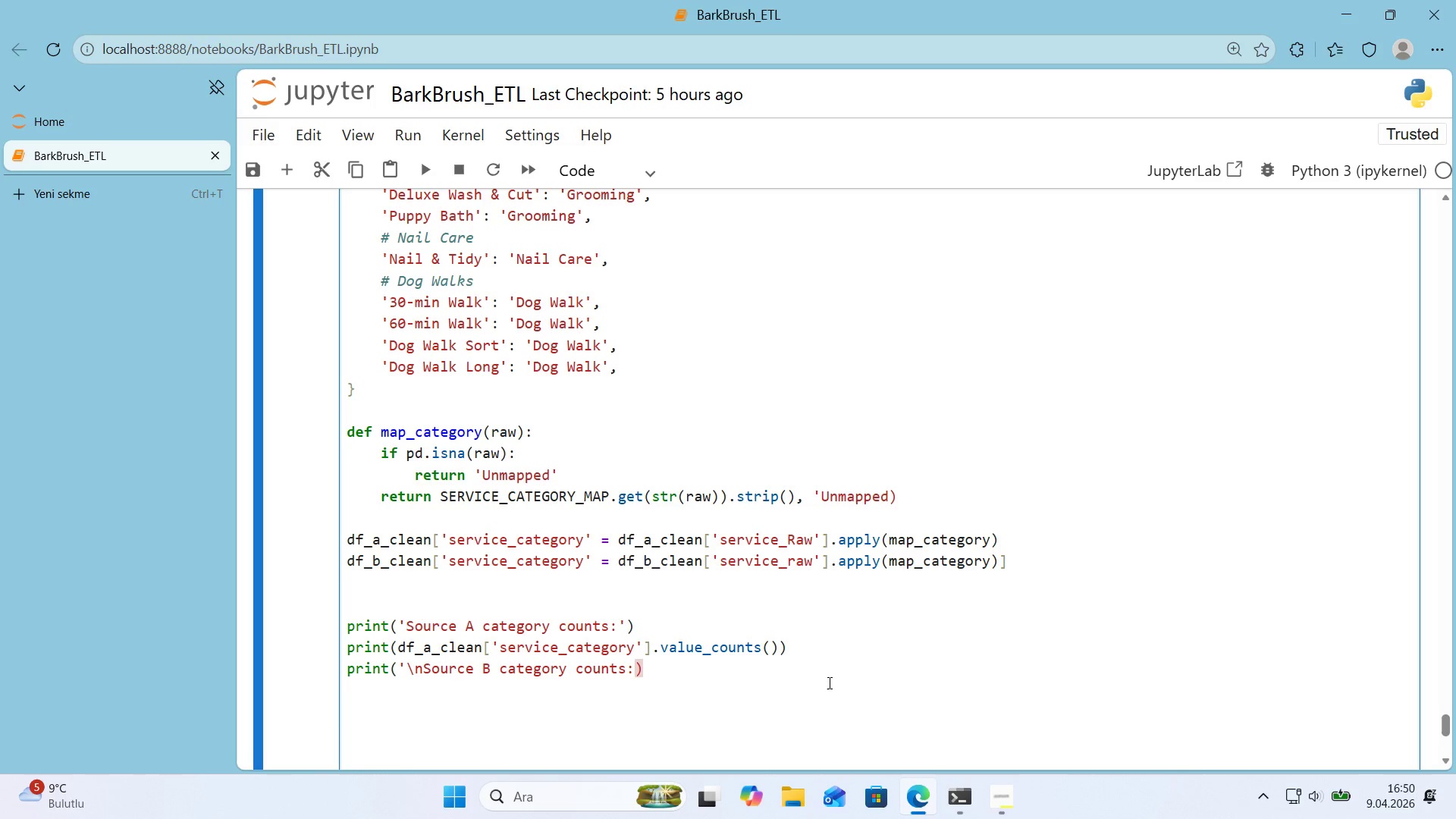 
key(ArrowRight)
 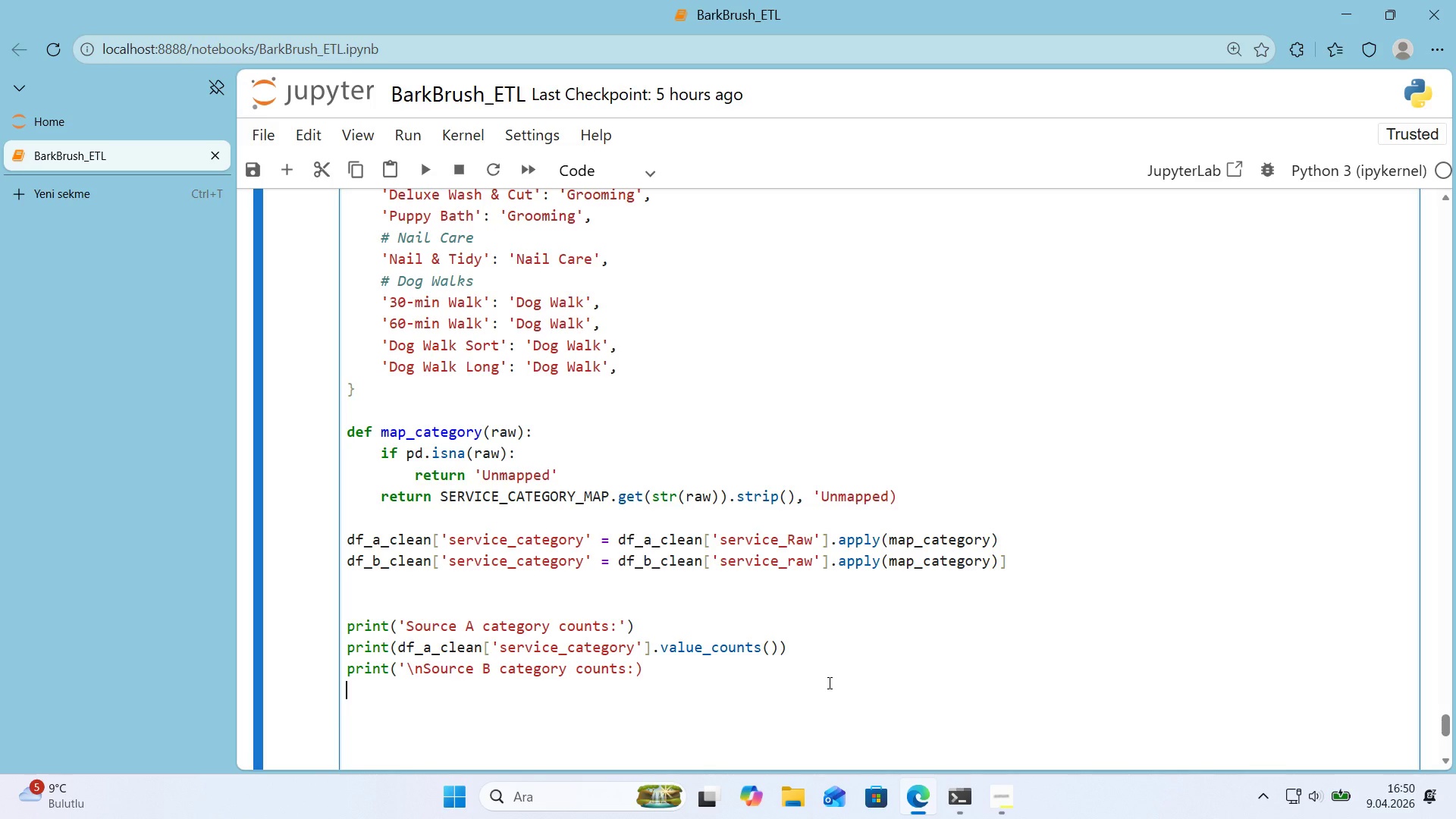 
key(Enter)
 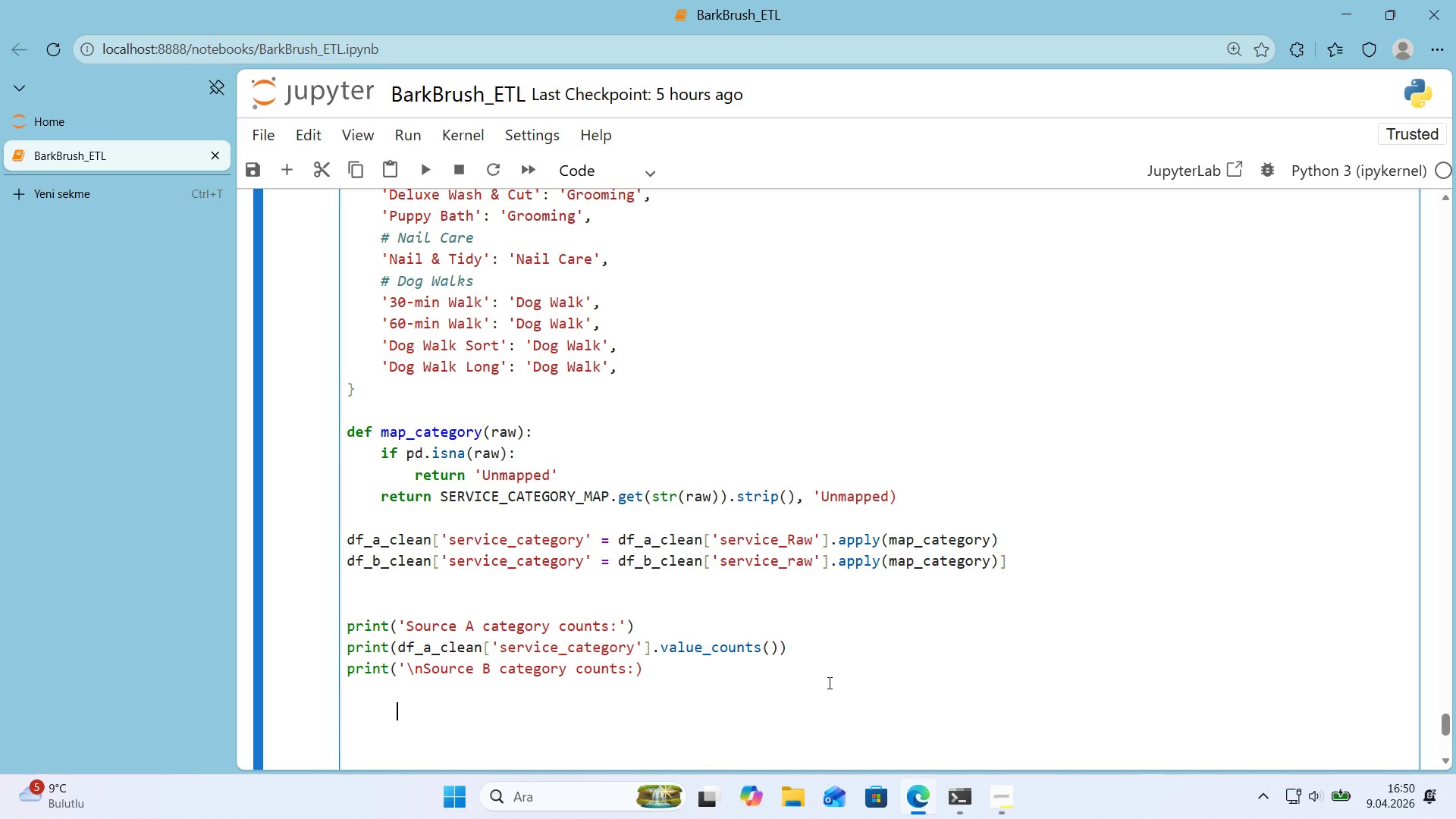 
type(pr'nt*()
 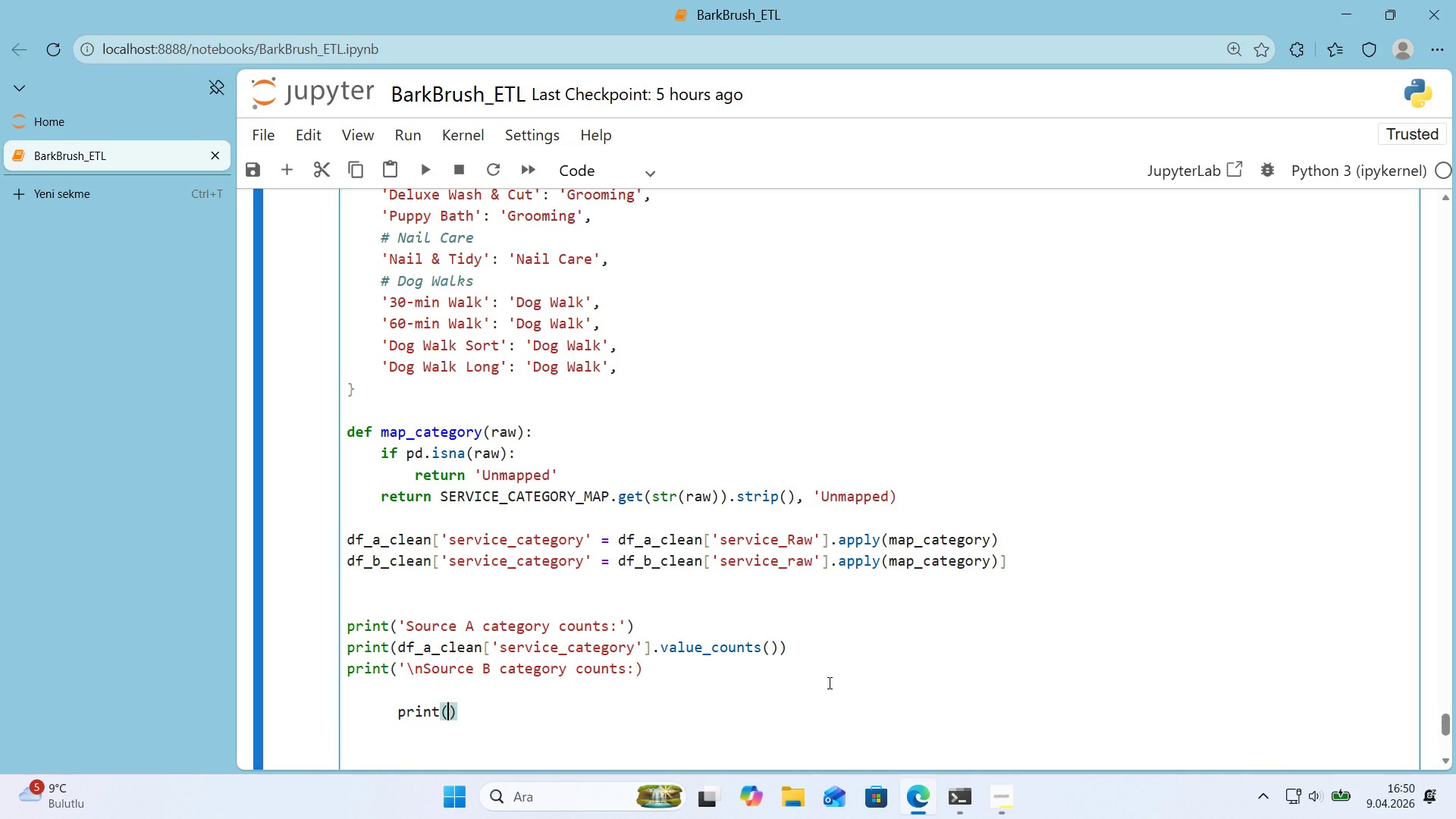 
 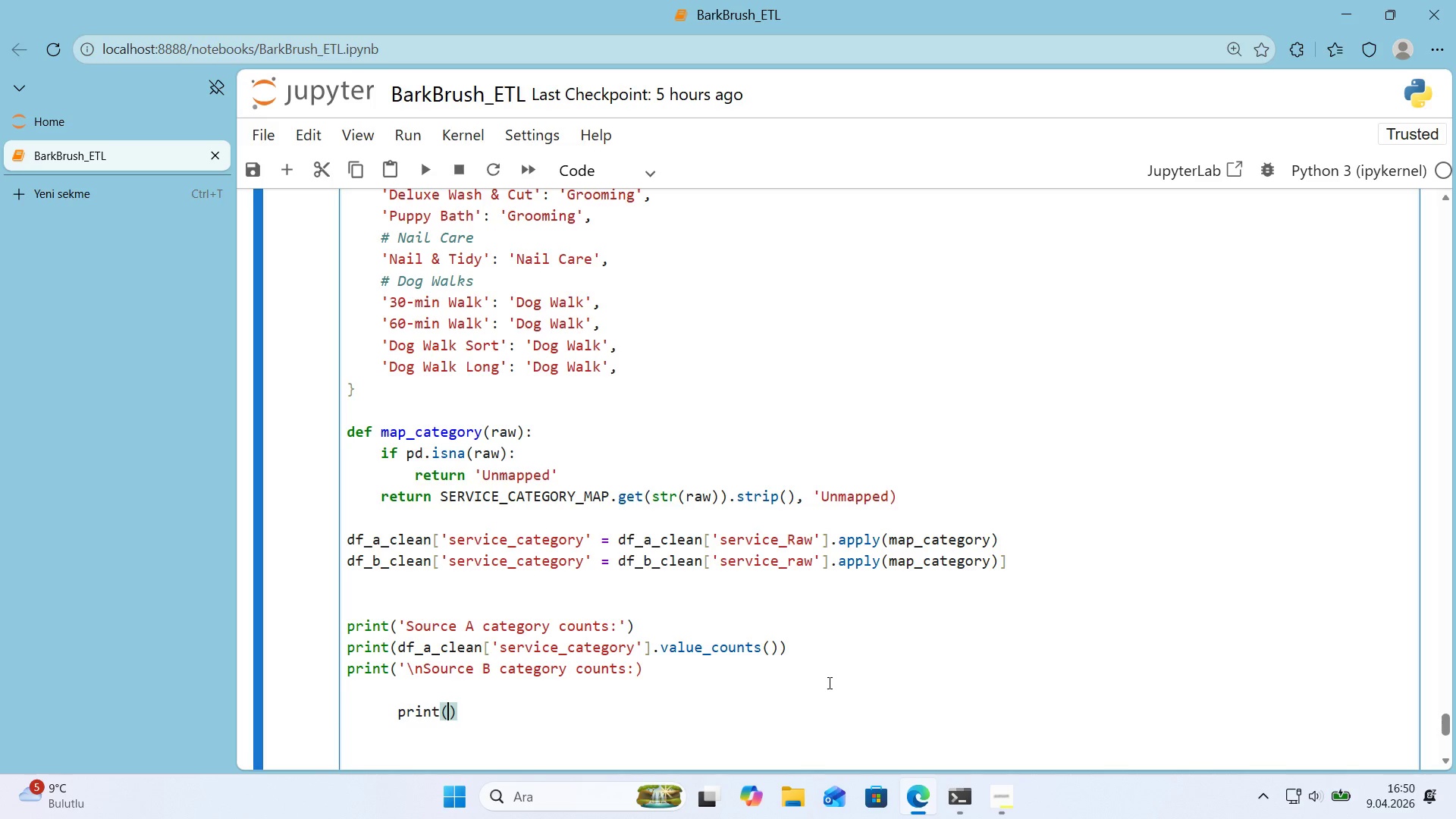 
key(ArrowLeft)
 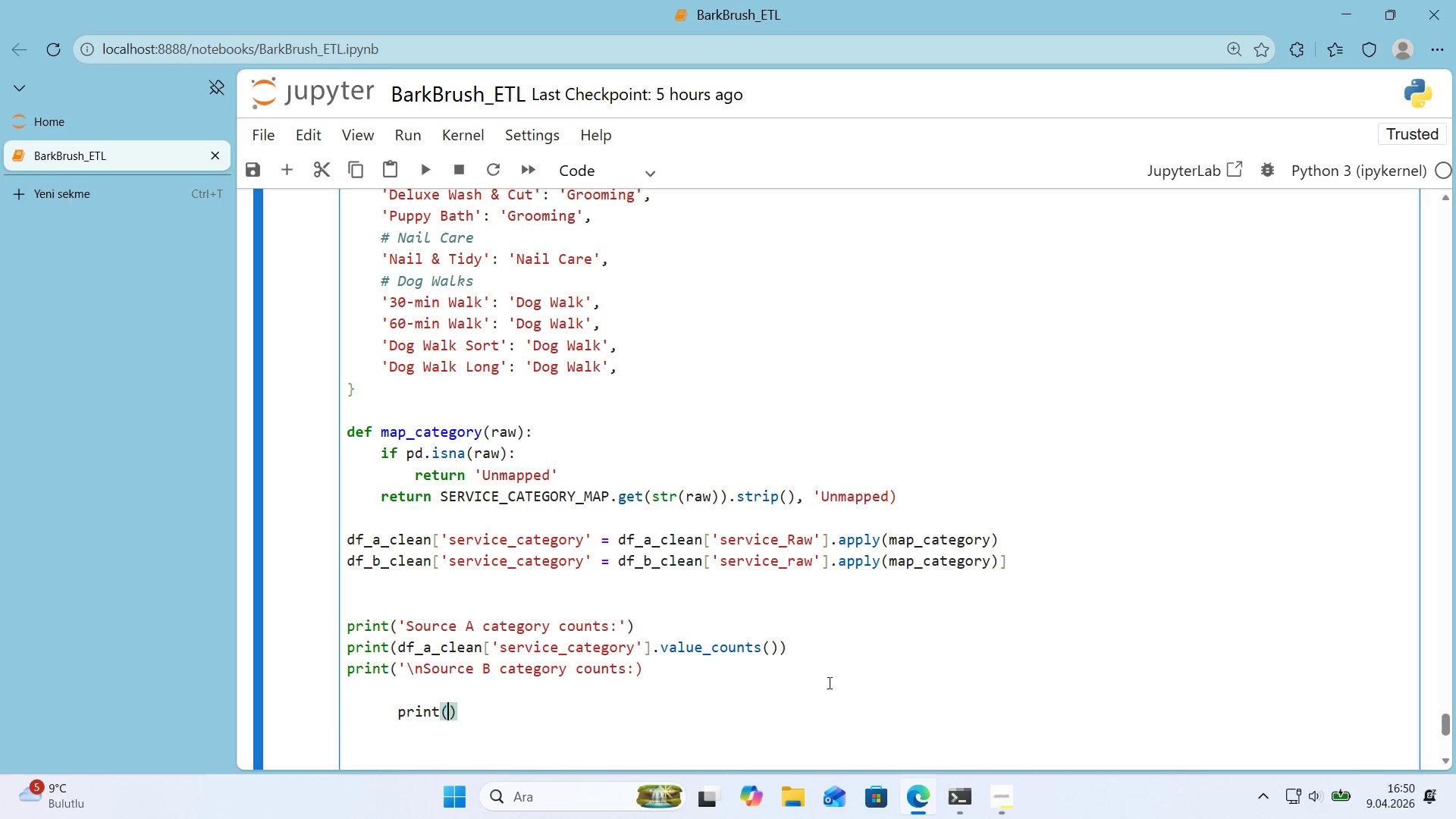 
type(df_b_clean)
 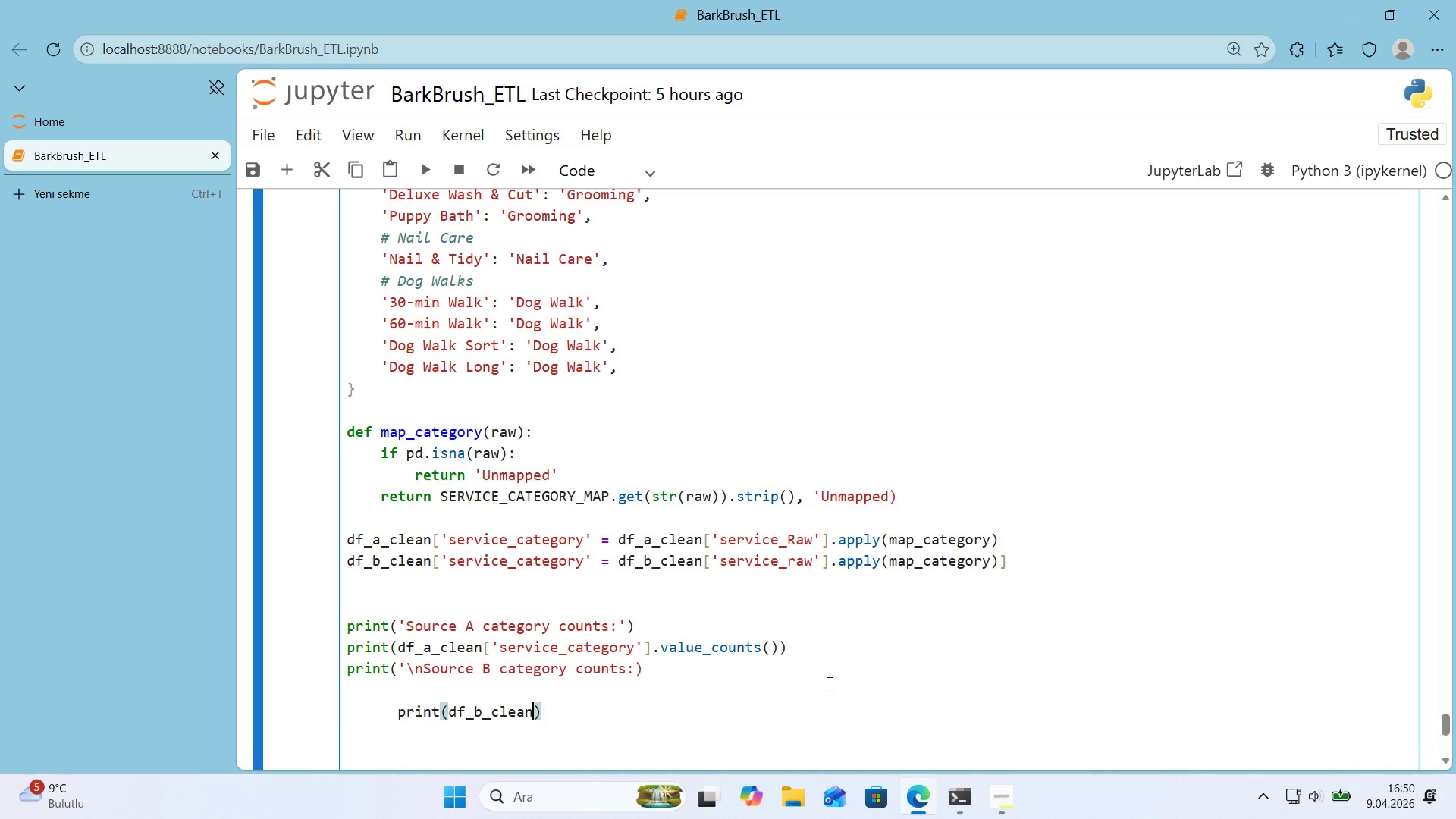 
key(Alt+Control+8)
 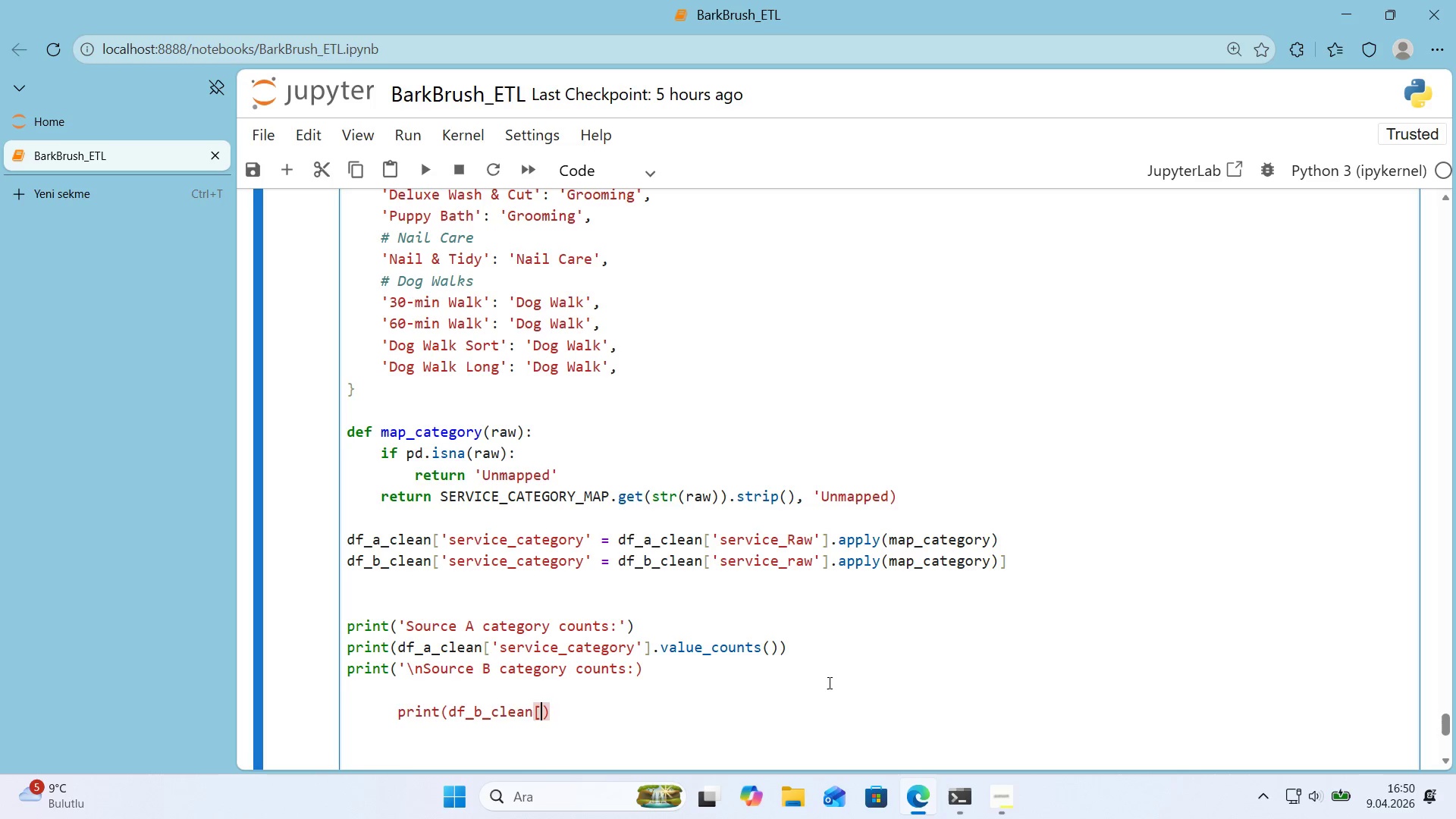 
key(Alt+Control+9)
 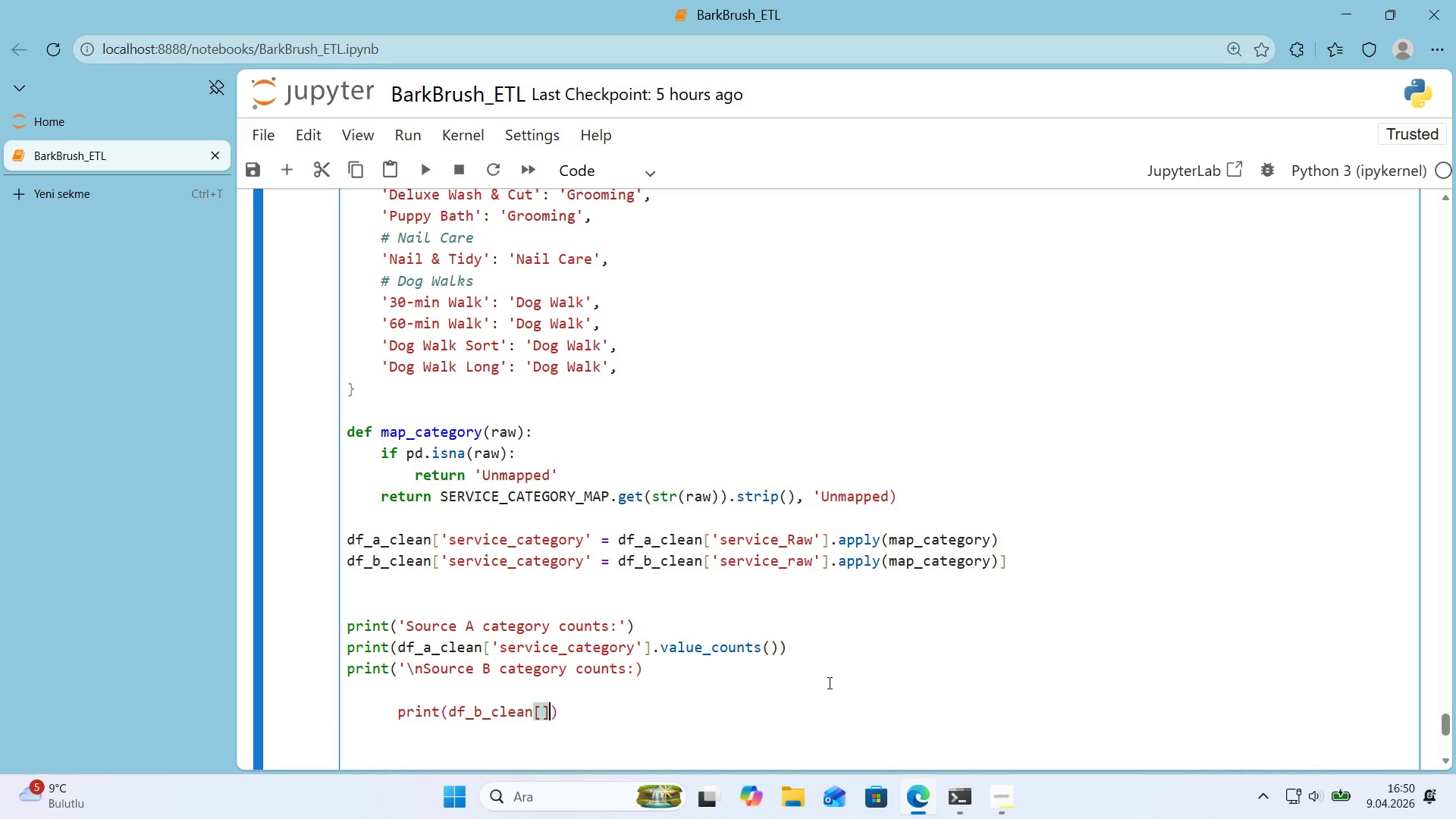 
key(ArrowLeft)
 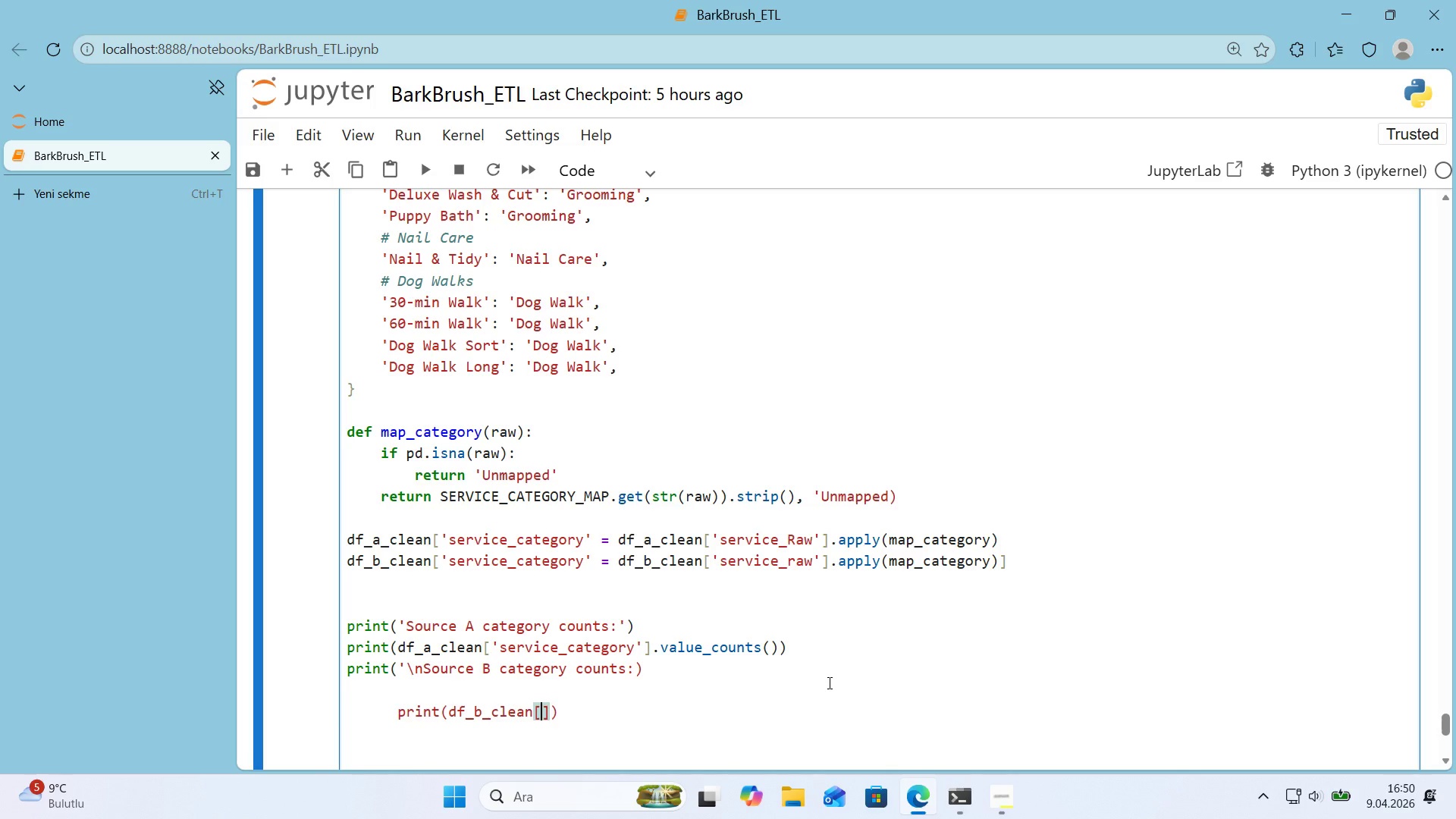 
type(@@)
 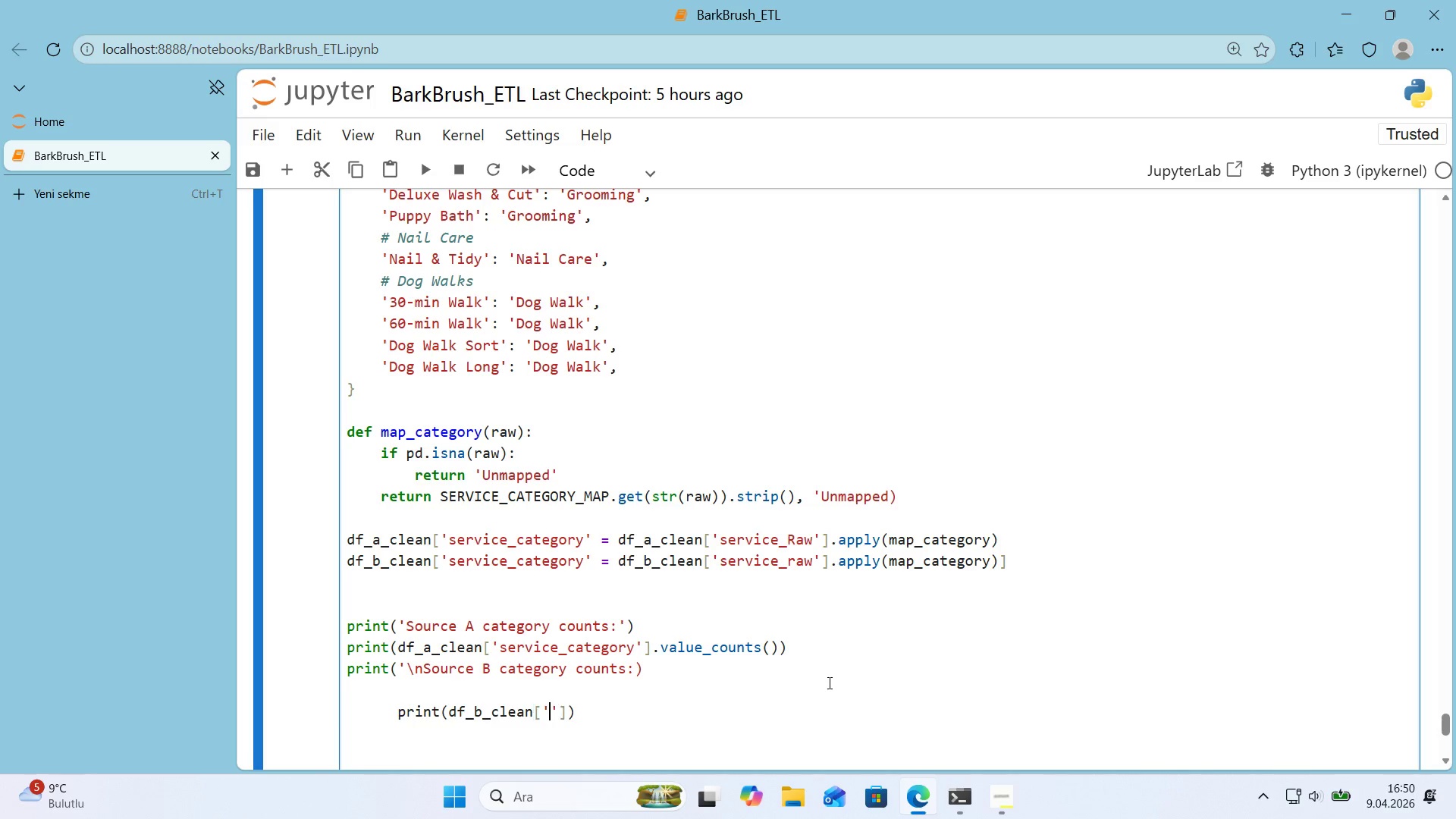 
key(ArrowLeft)
 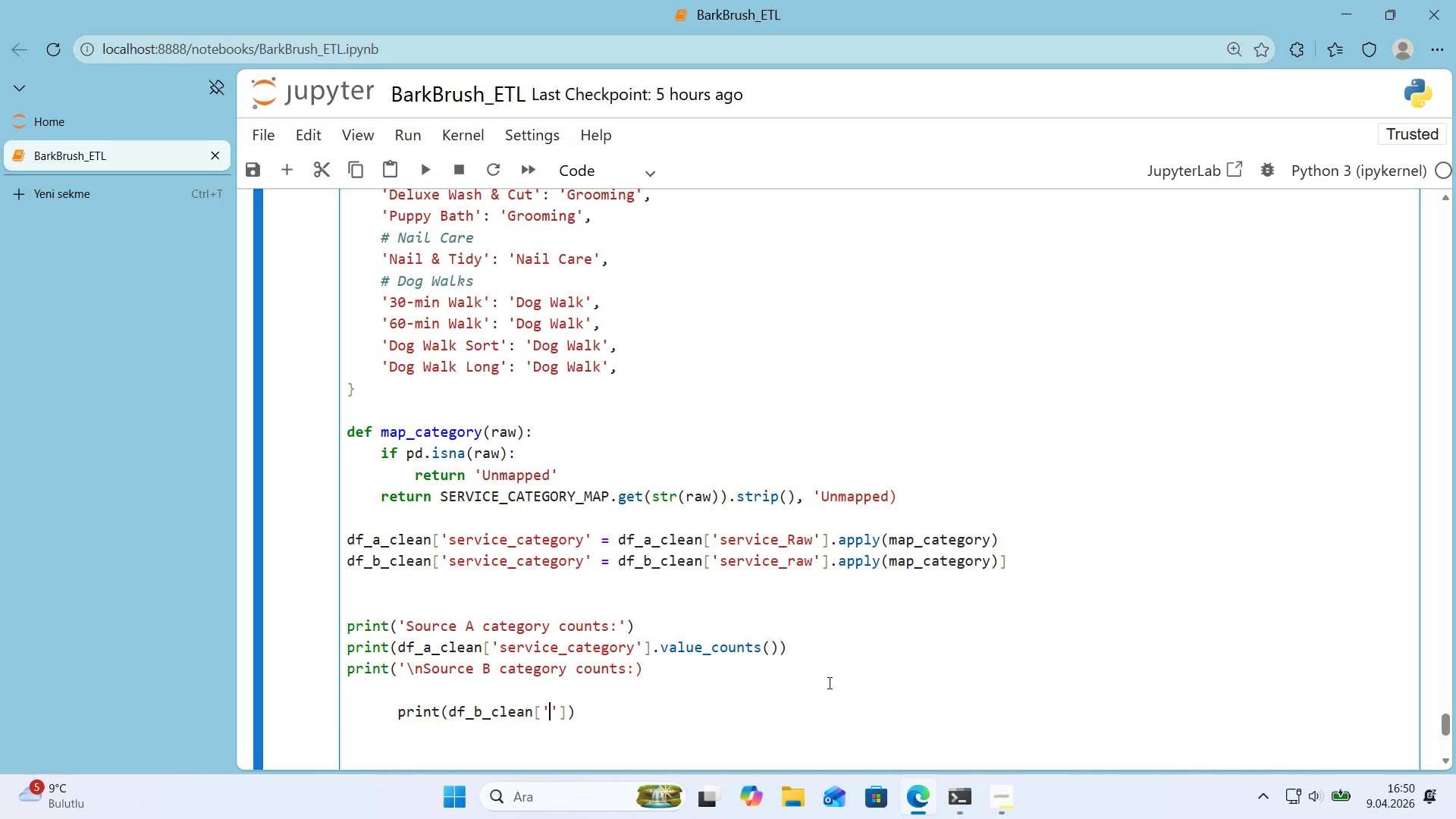 
type(serv'ce_category)
 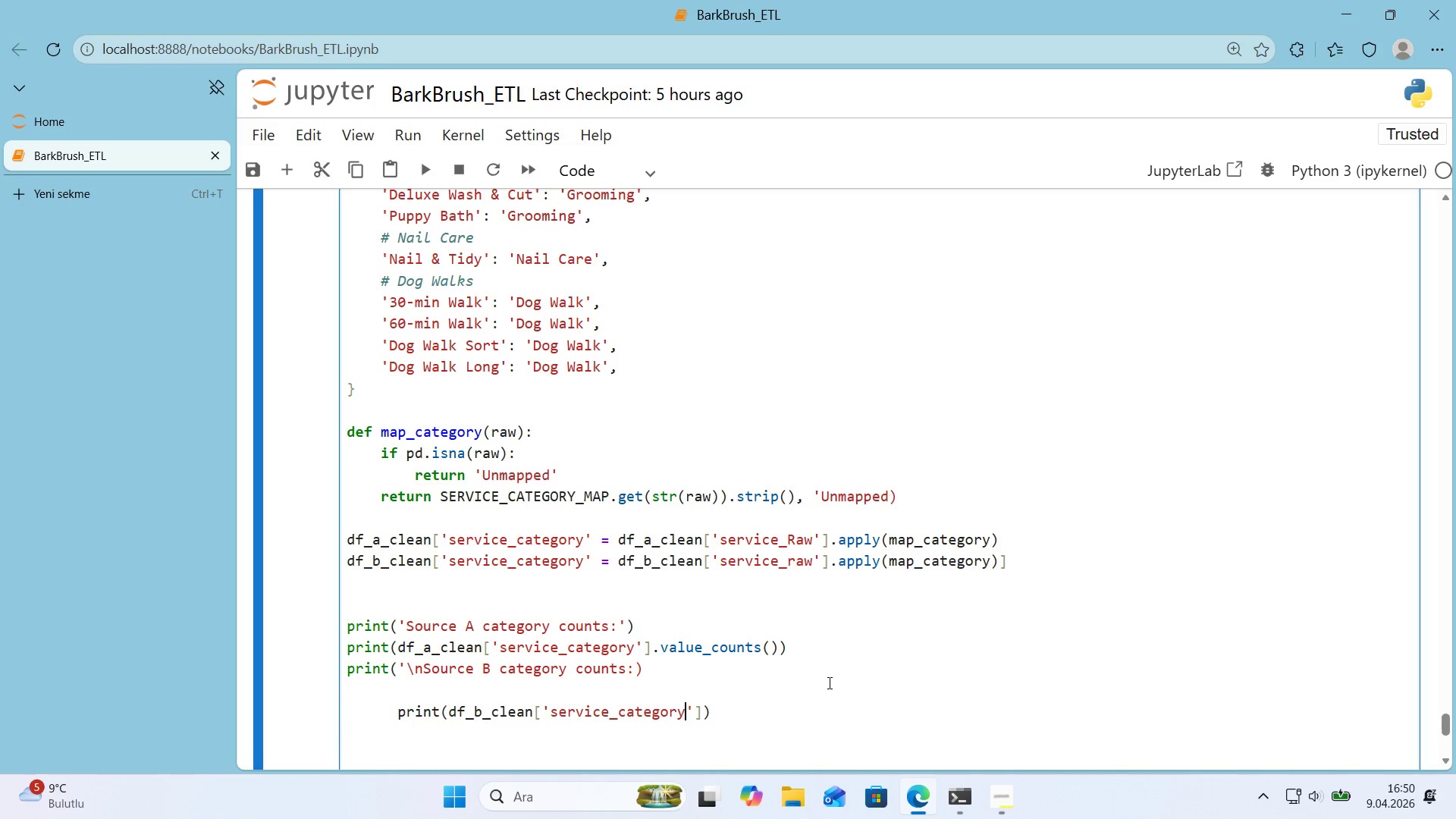 
key(ArrowRight)
 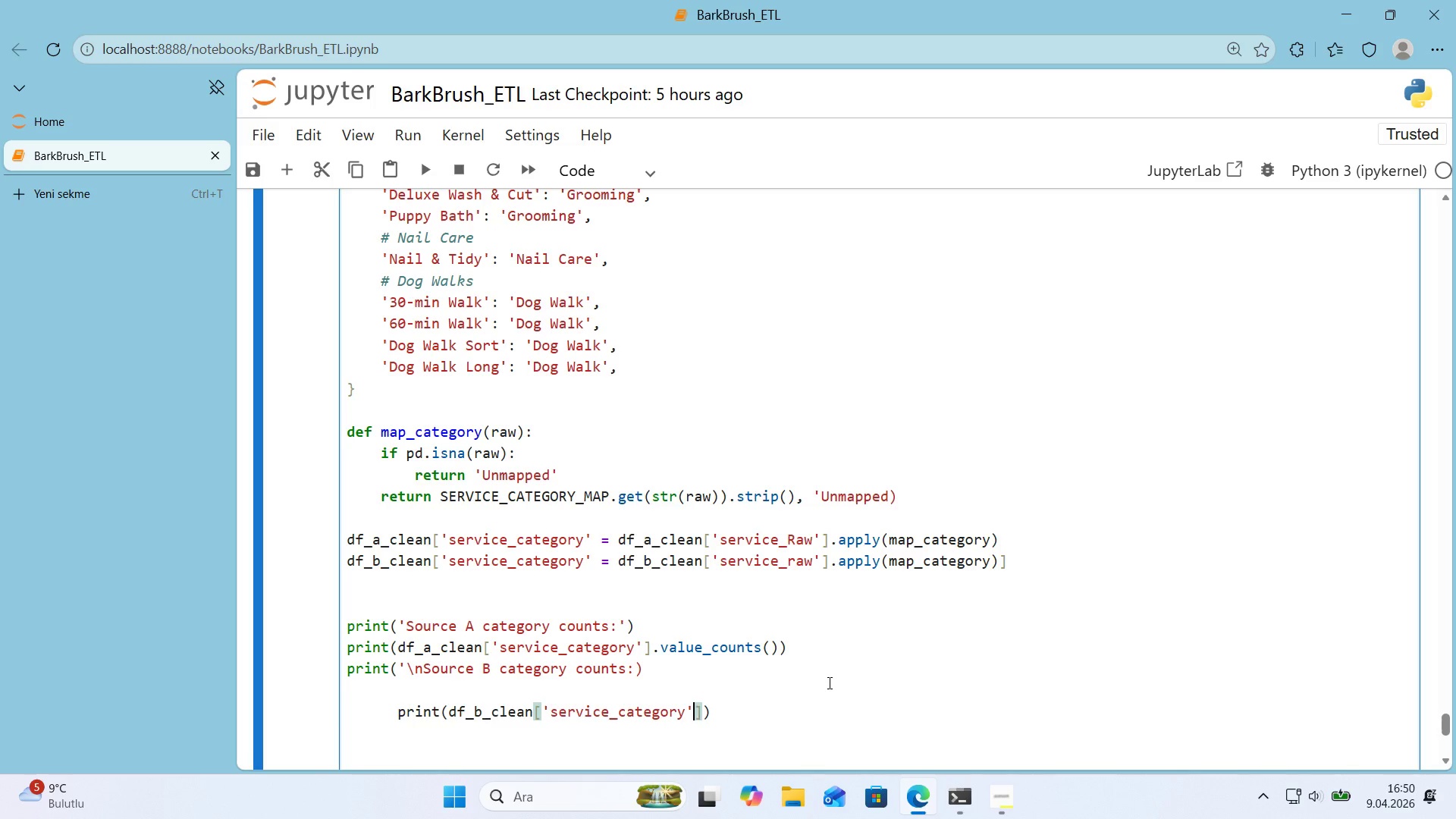 
key(ArrowRight)
 